 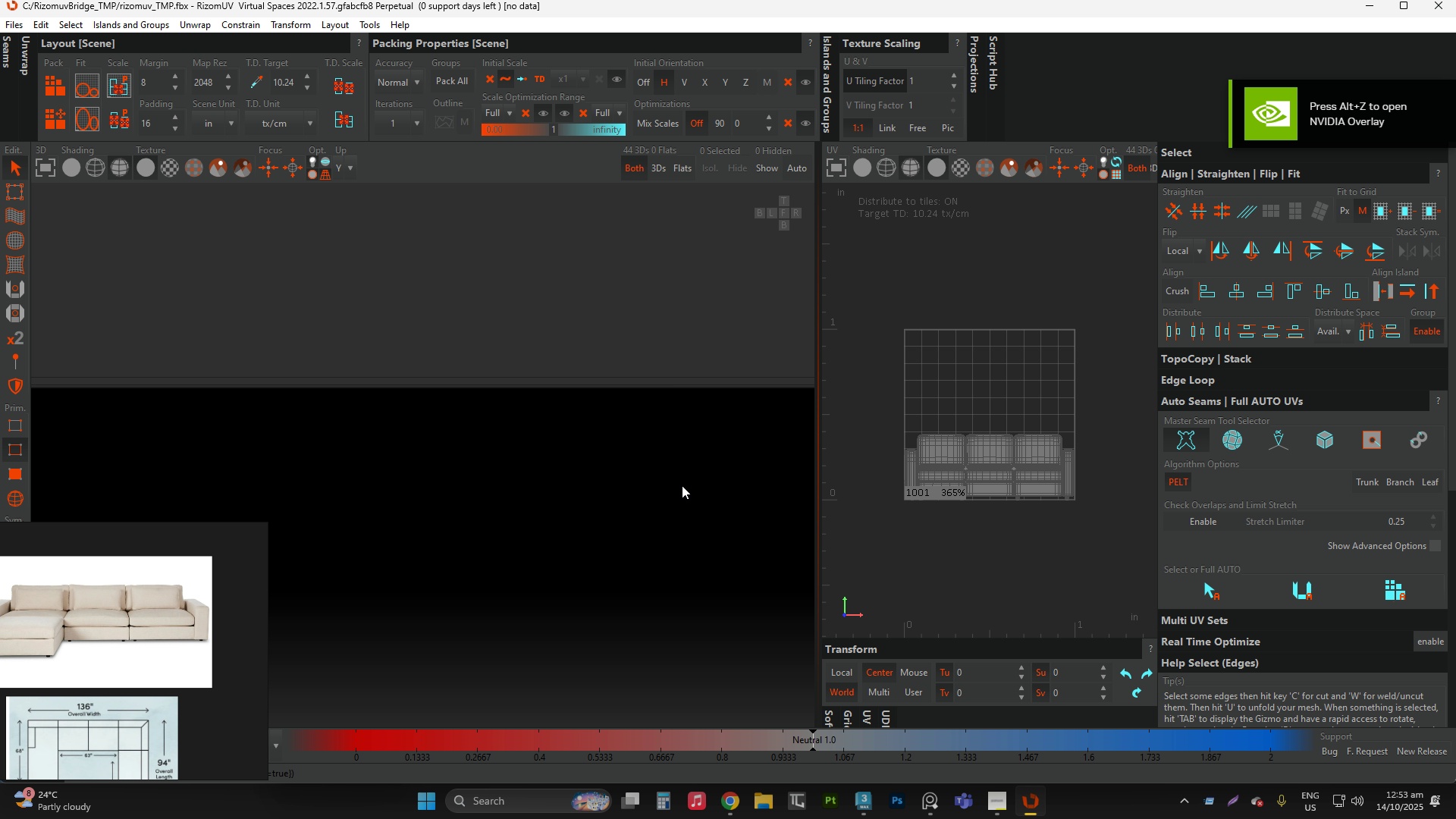 
type(yf[F4])
 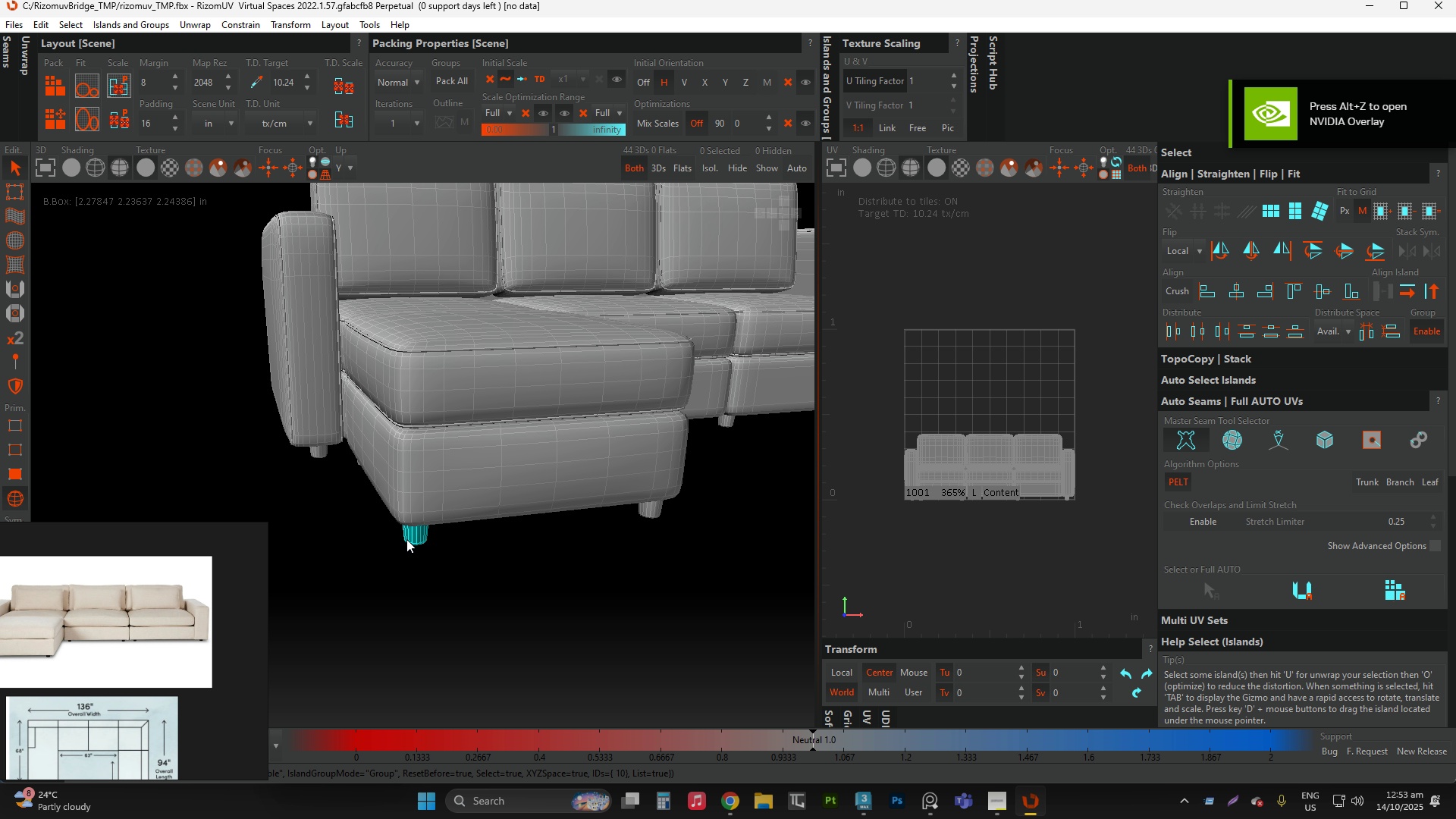 
scroll: coordinate [694, 489], scroll_direction: down, amount: 3.0
 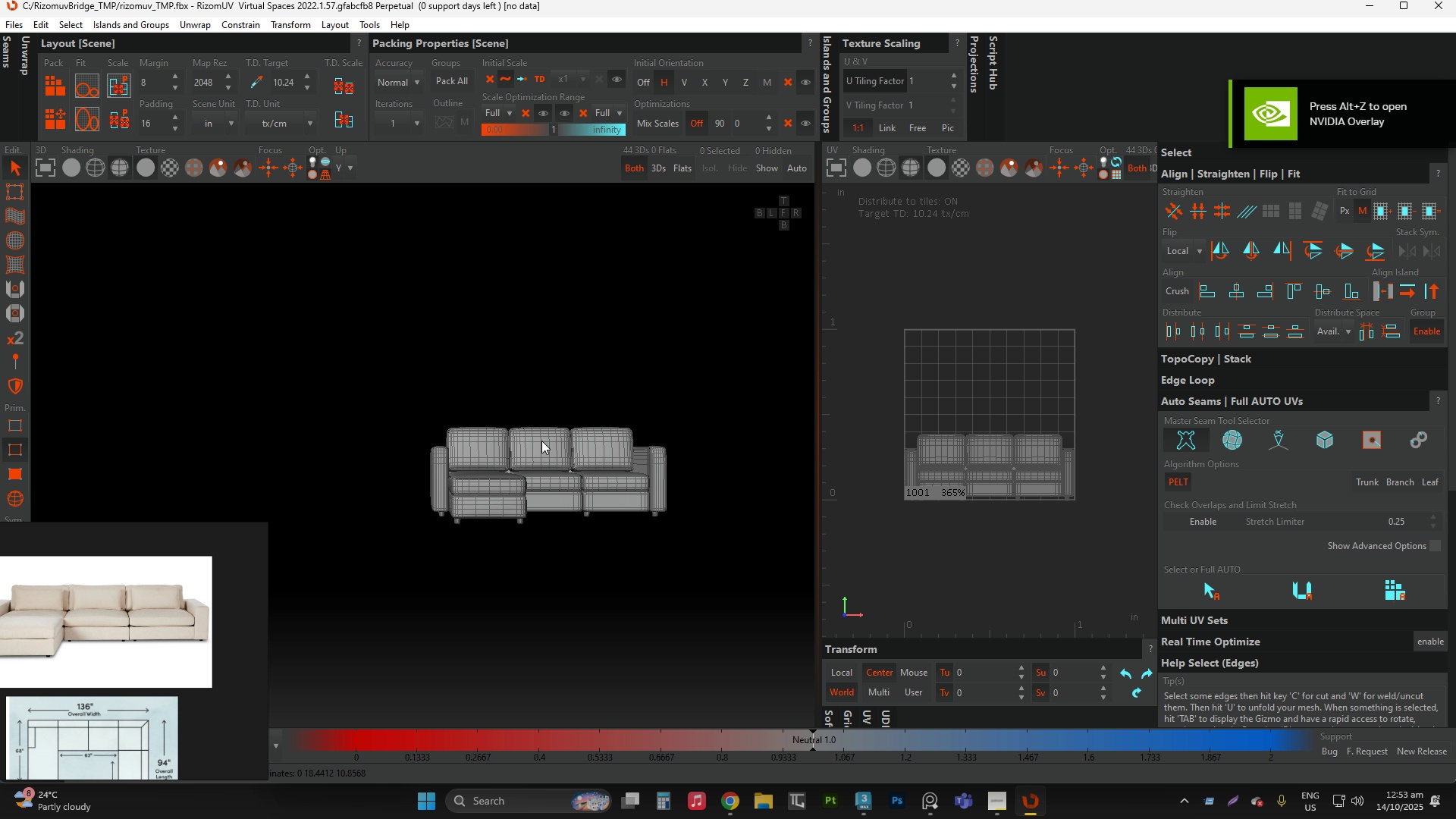 
hold_key(key=AltLeft, duration=0.72)
left_click_drag(start_coordinate=[541, 442], to_coordinate=[571, 475])
 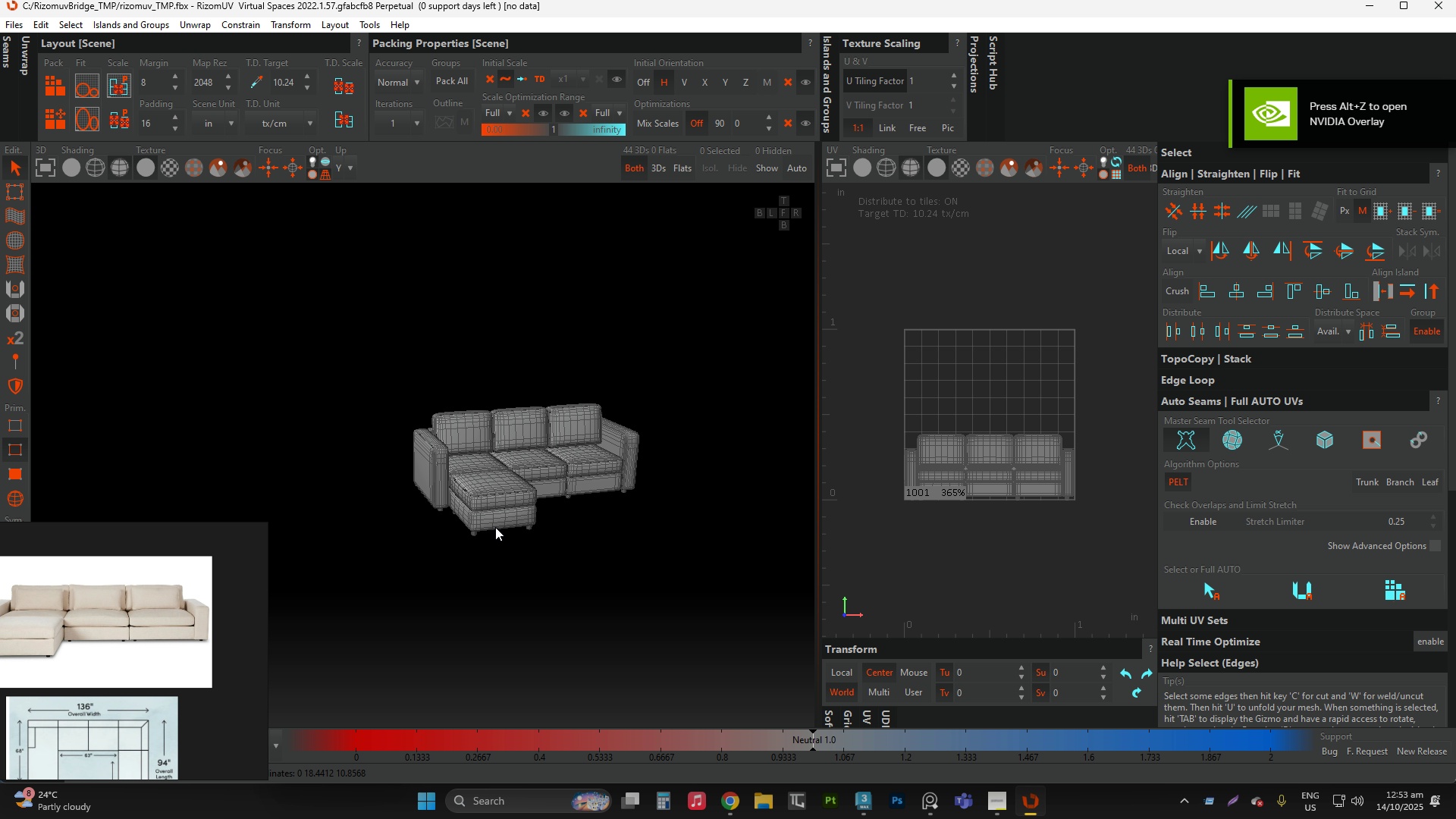 
scroll: coordinate [485, 545], scroll_direction: up, amount: 5.0
 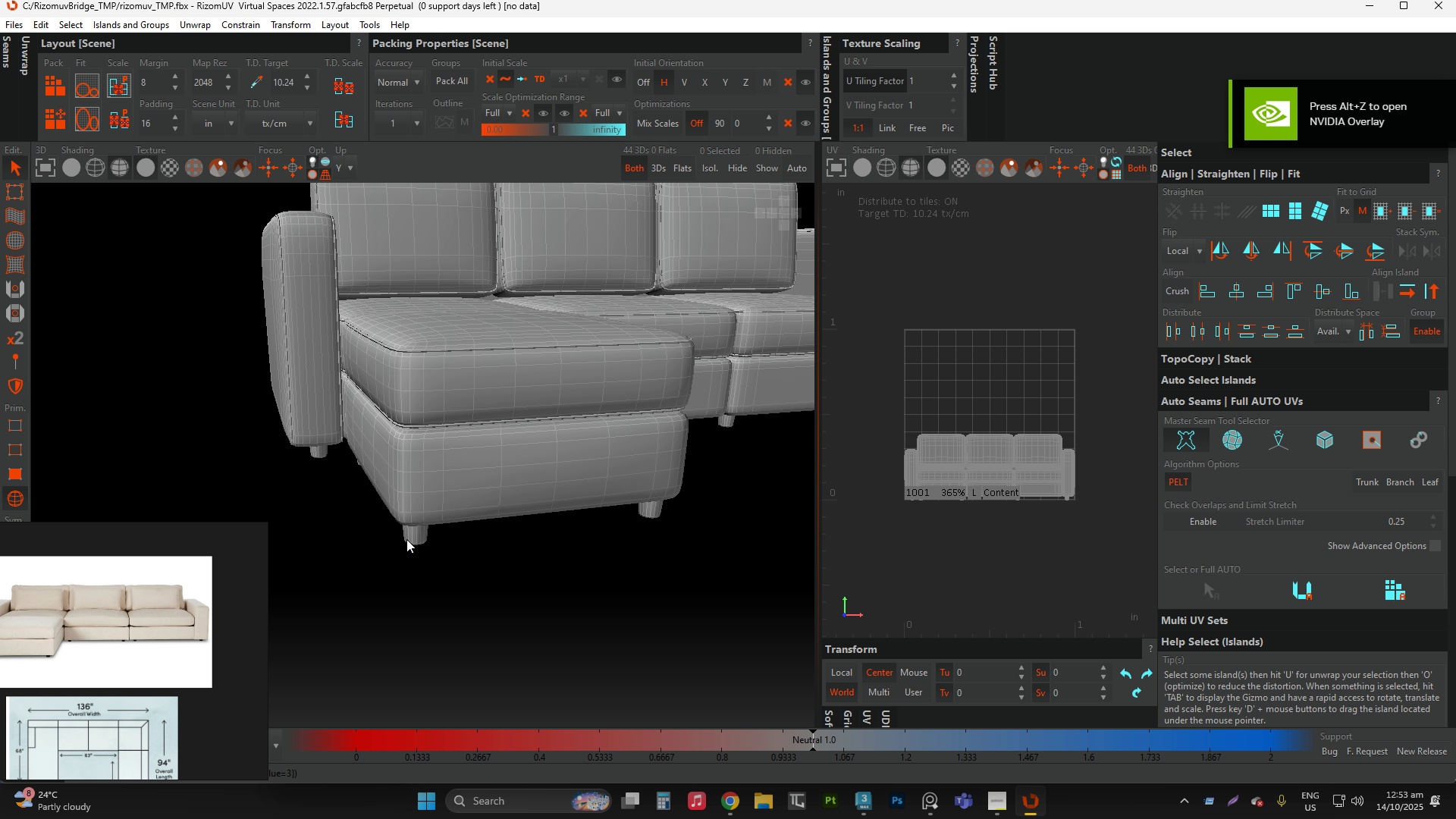 
left_click([406, 539])
 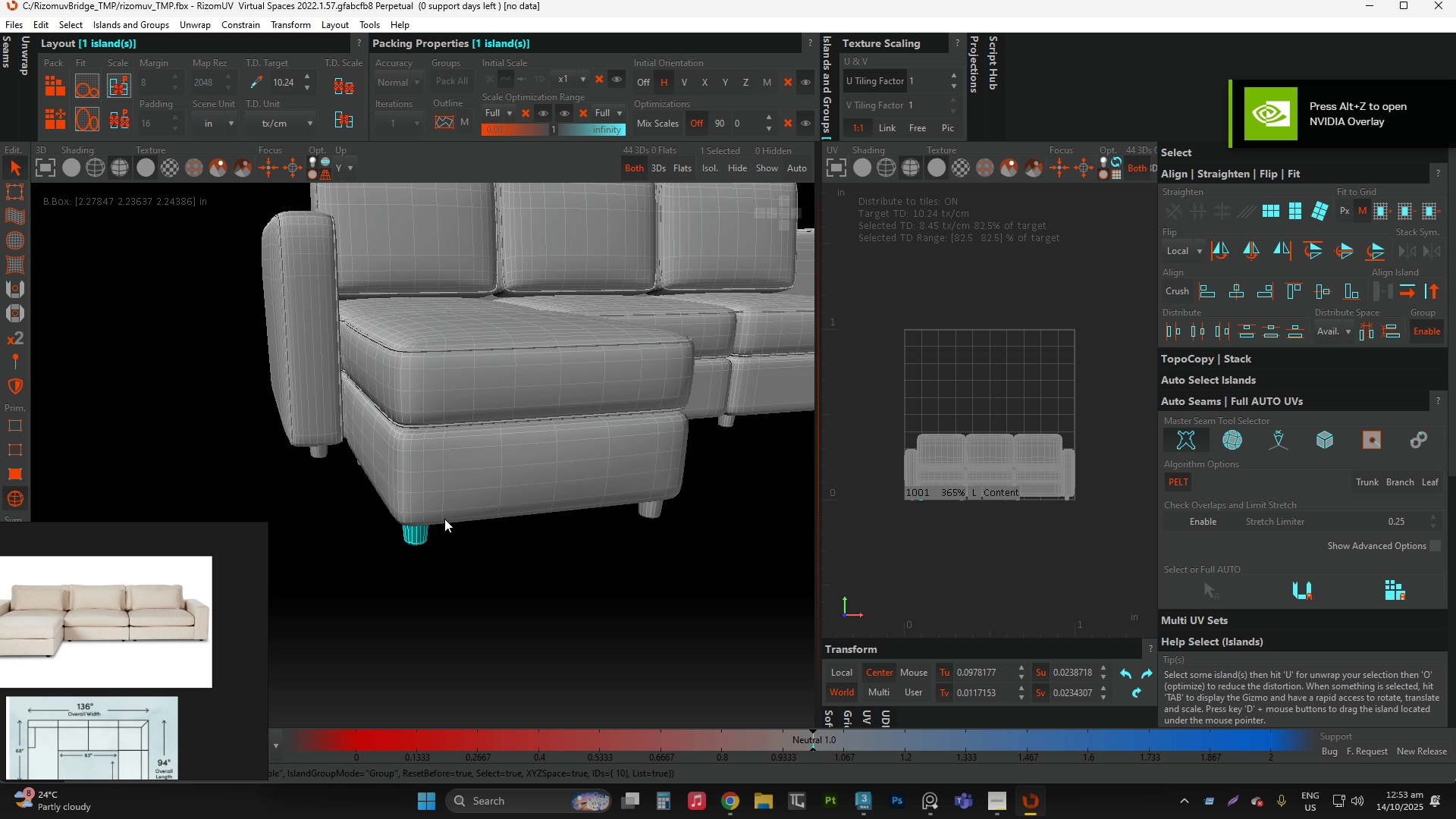 
scroll: coordinate [463, 516], scroll_direction: down, amount: 3.0
 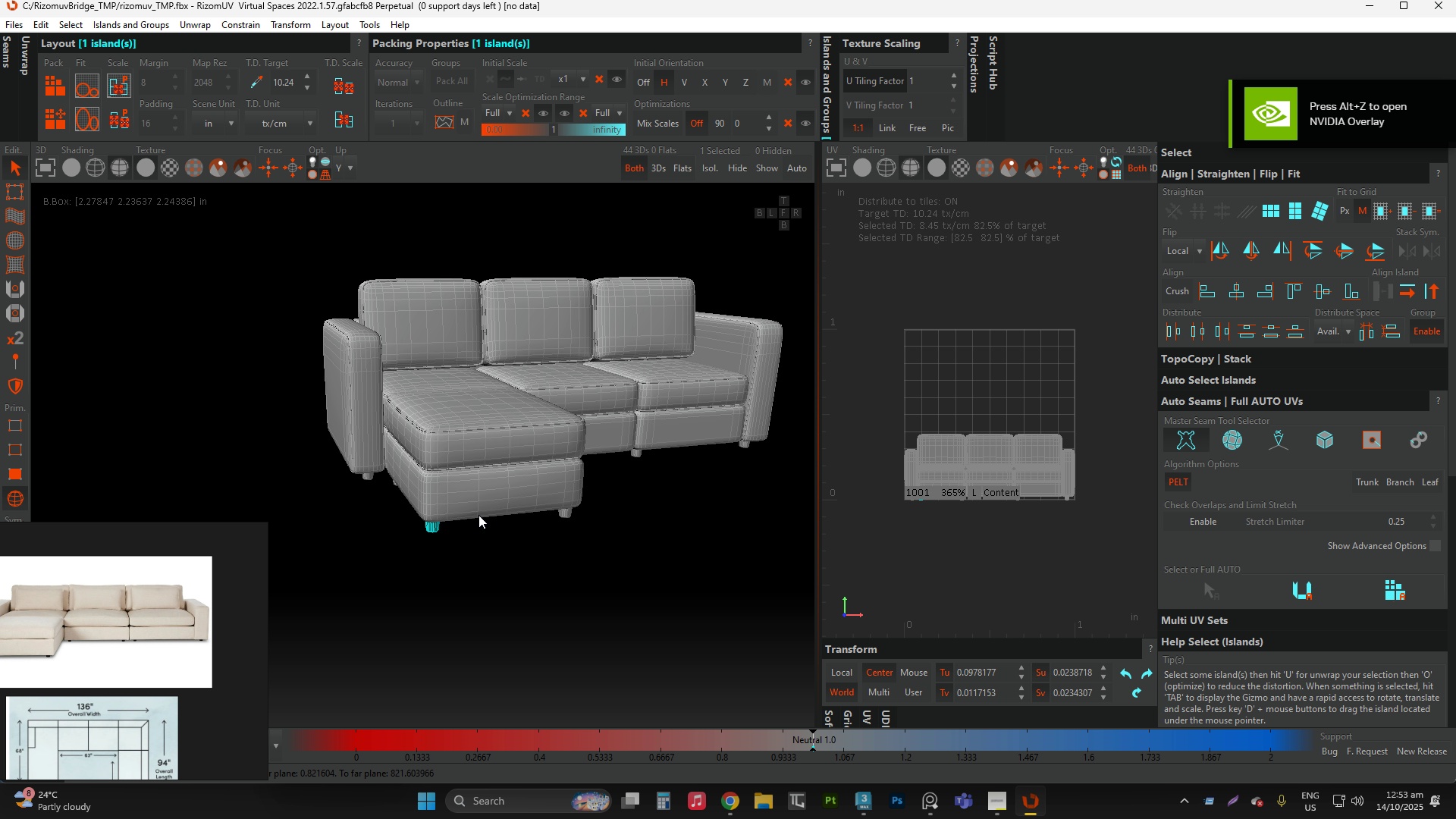 
key(Alt+AltLeft)
 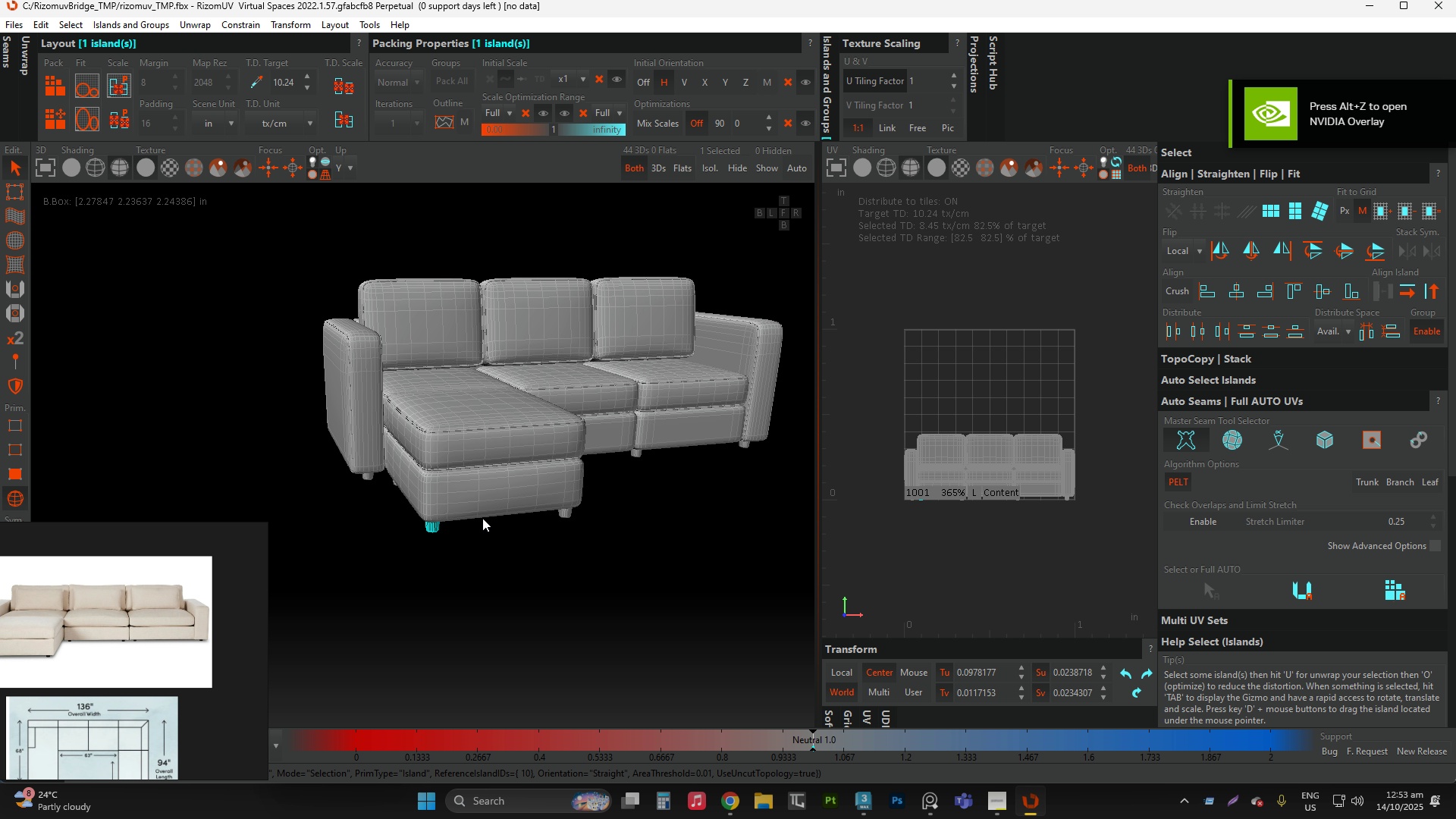 
key(Alt+C)
 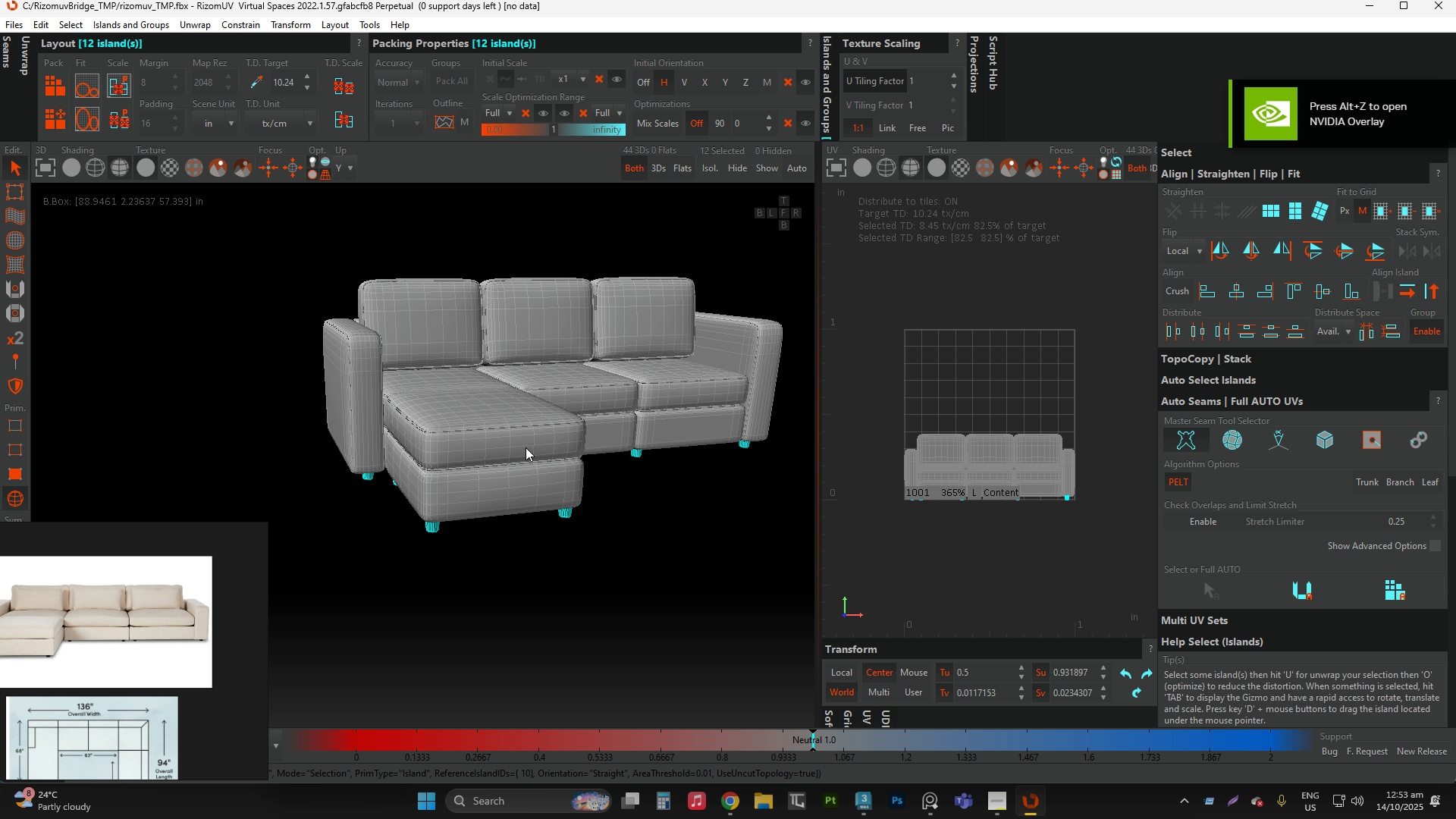 
key(I)
 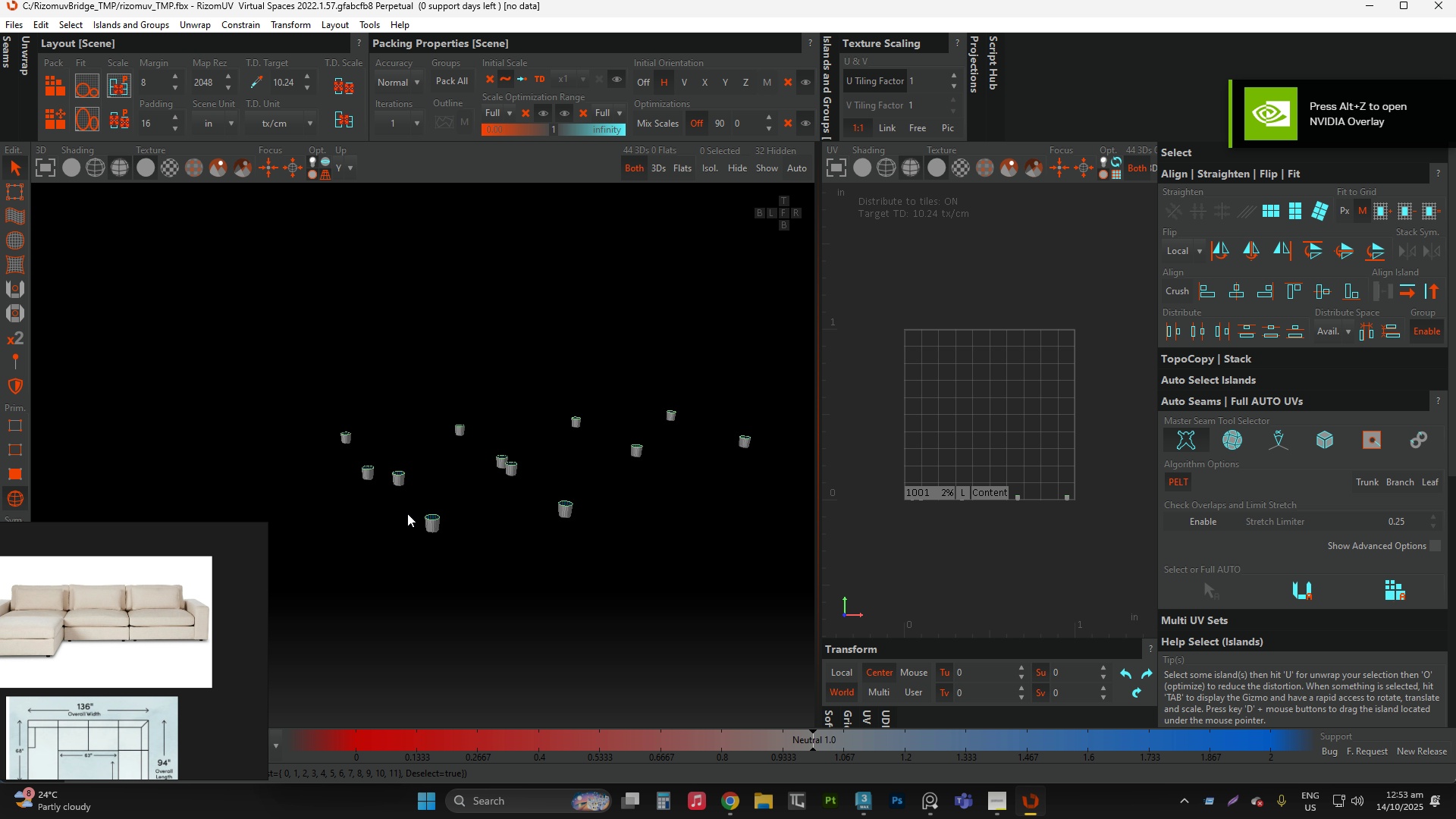 
scroll: coordinate [422, 522], scroll_direction: up, amount: 5.0
 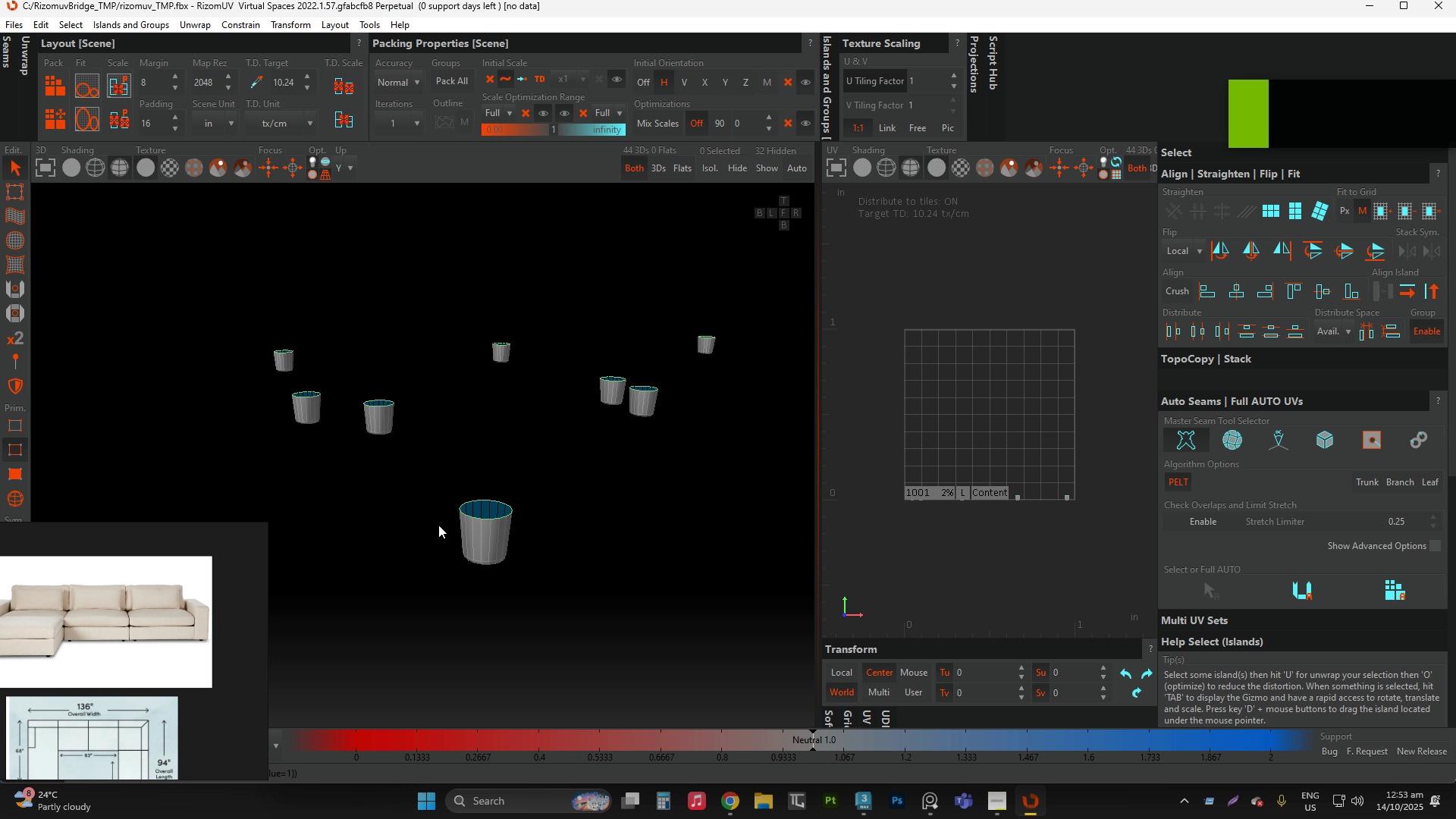 
key(F2)
 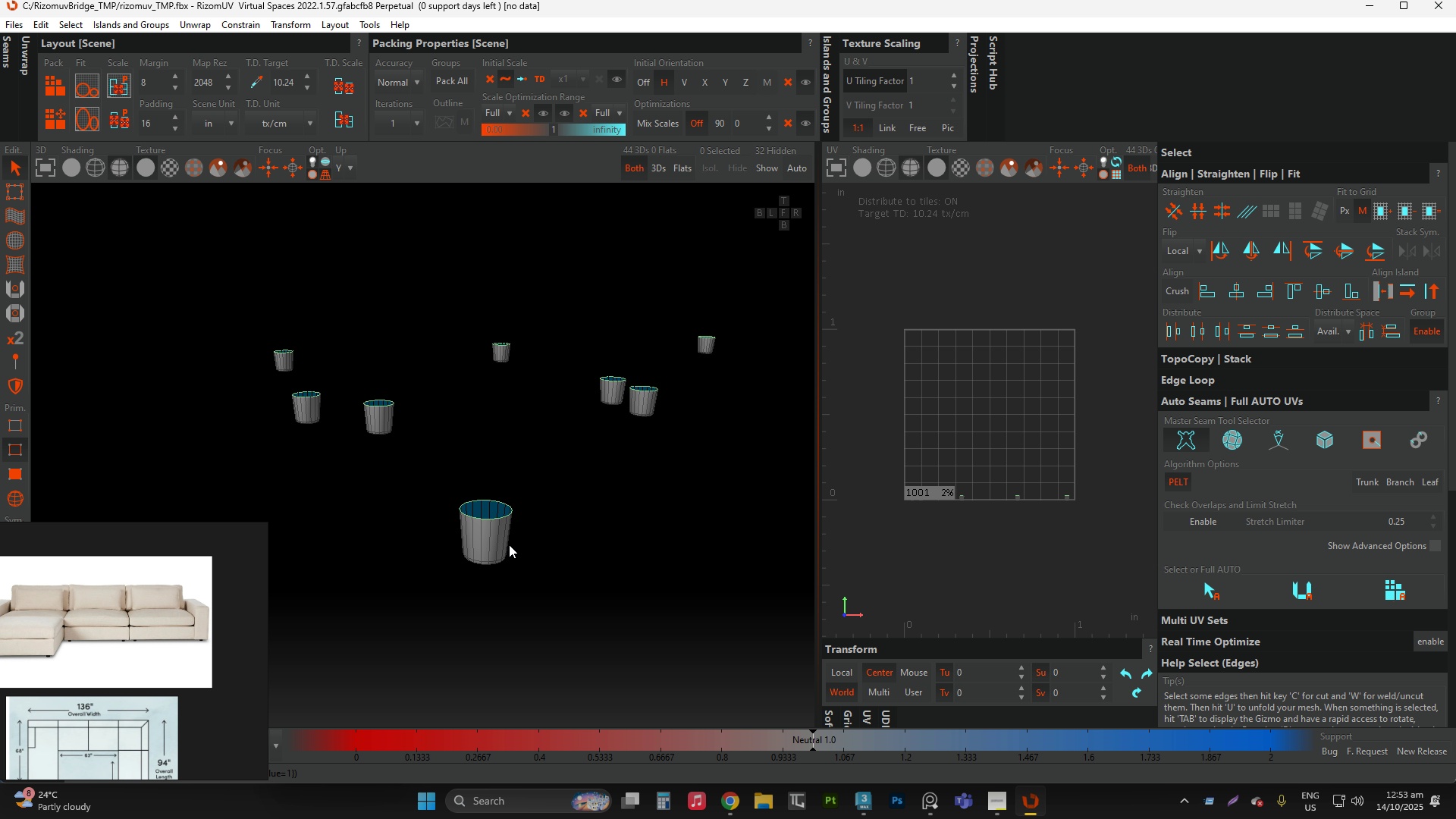 
hold_key(key=AltLeft, duration=0.46)
left_click_drag(start_coordinate=[509, 525], to_coordinate=[515, 408])
 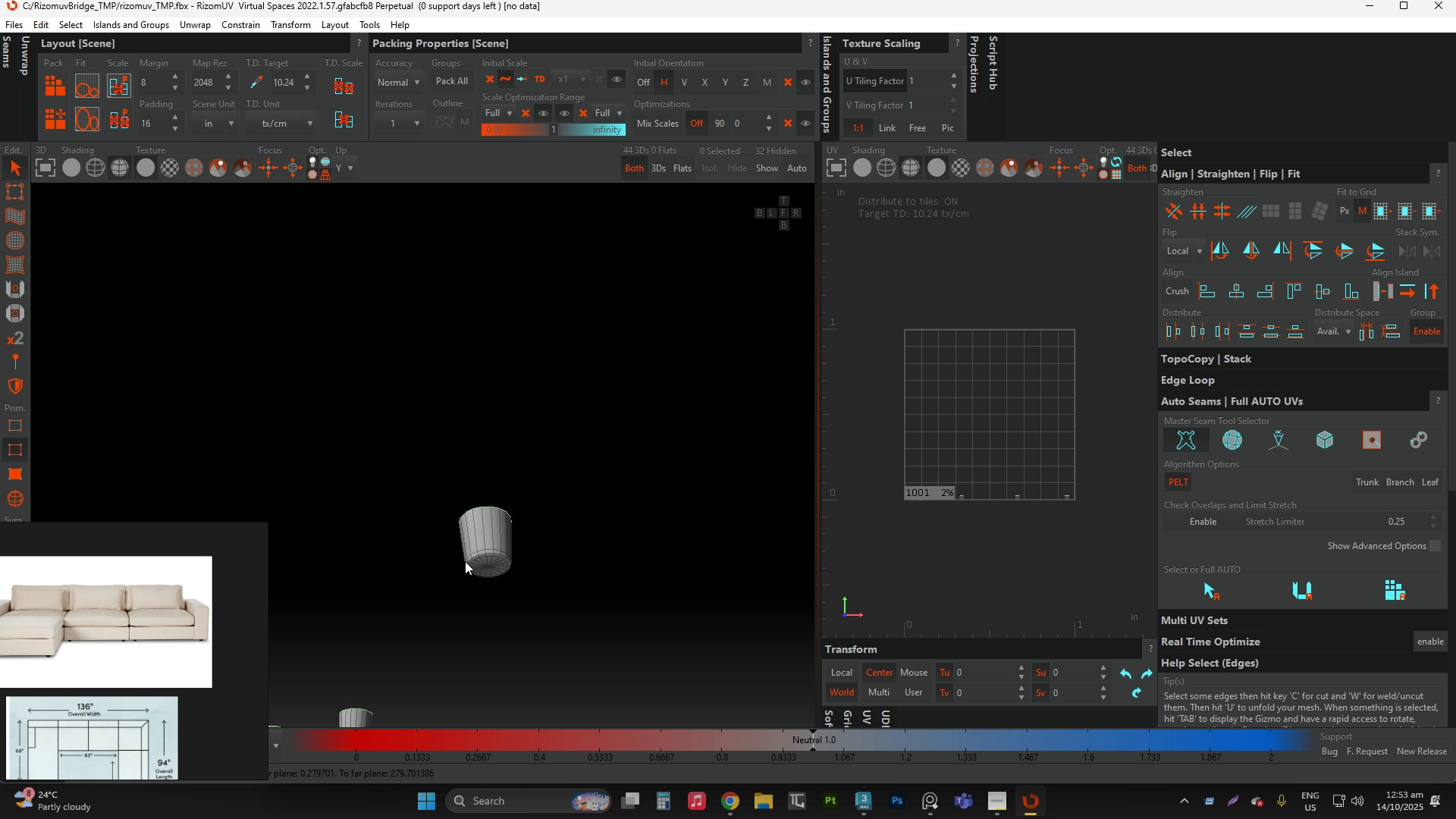 
scroll: coordinate [472, 563], scroll_direction: up, amount: 5.0
 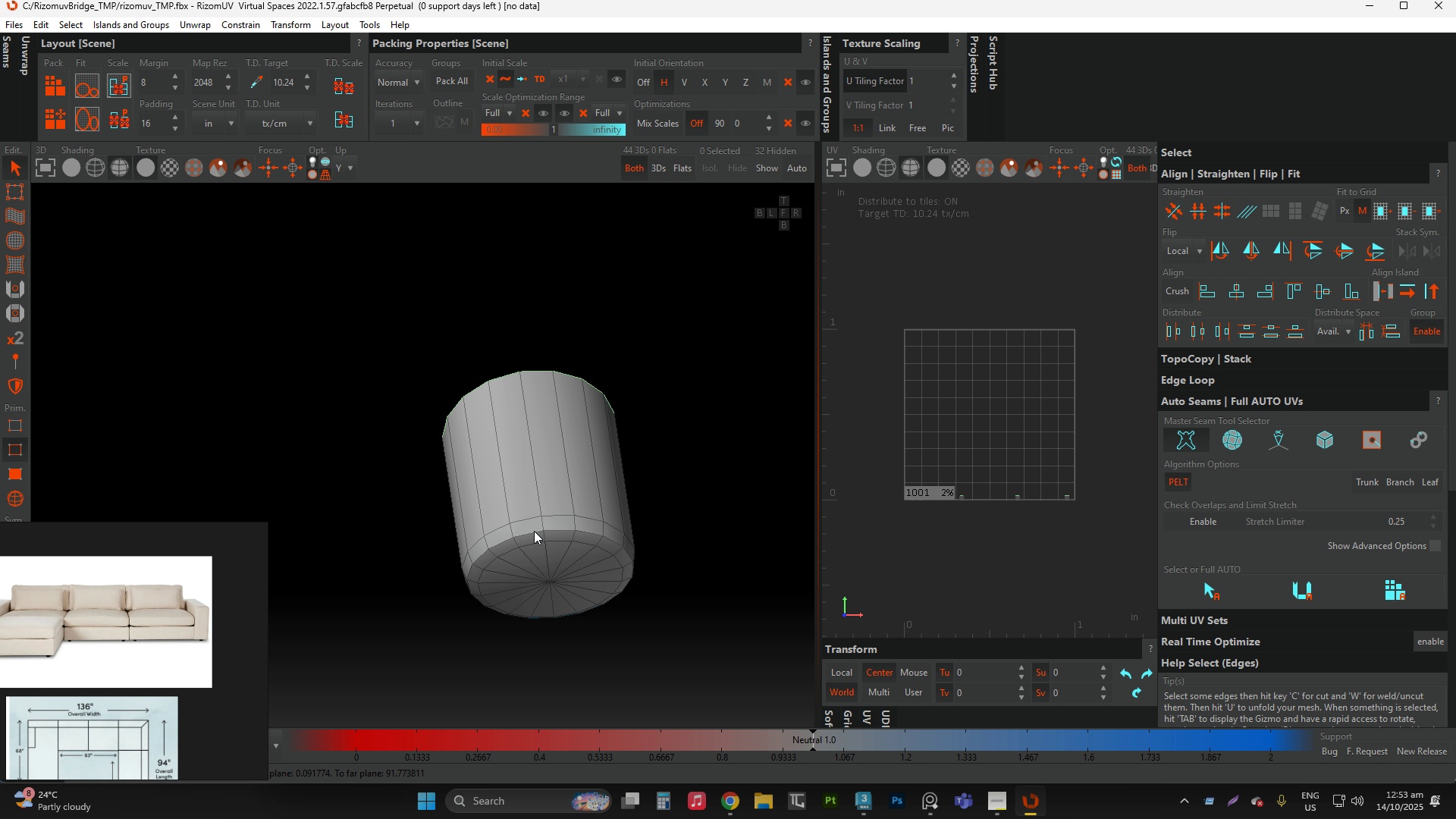 
double_click([534, 531])
 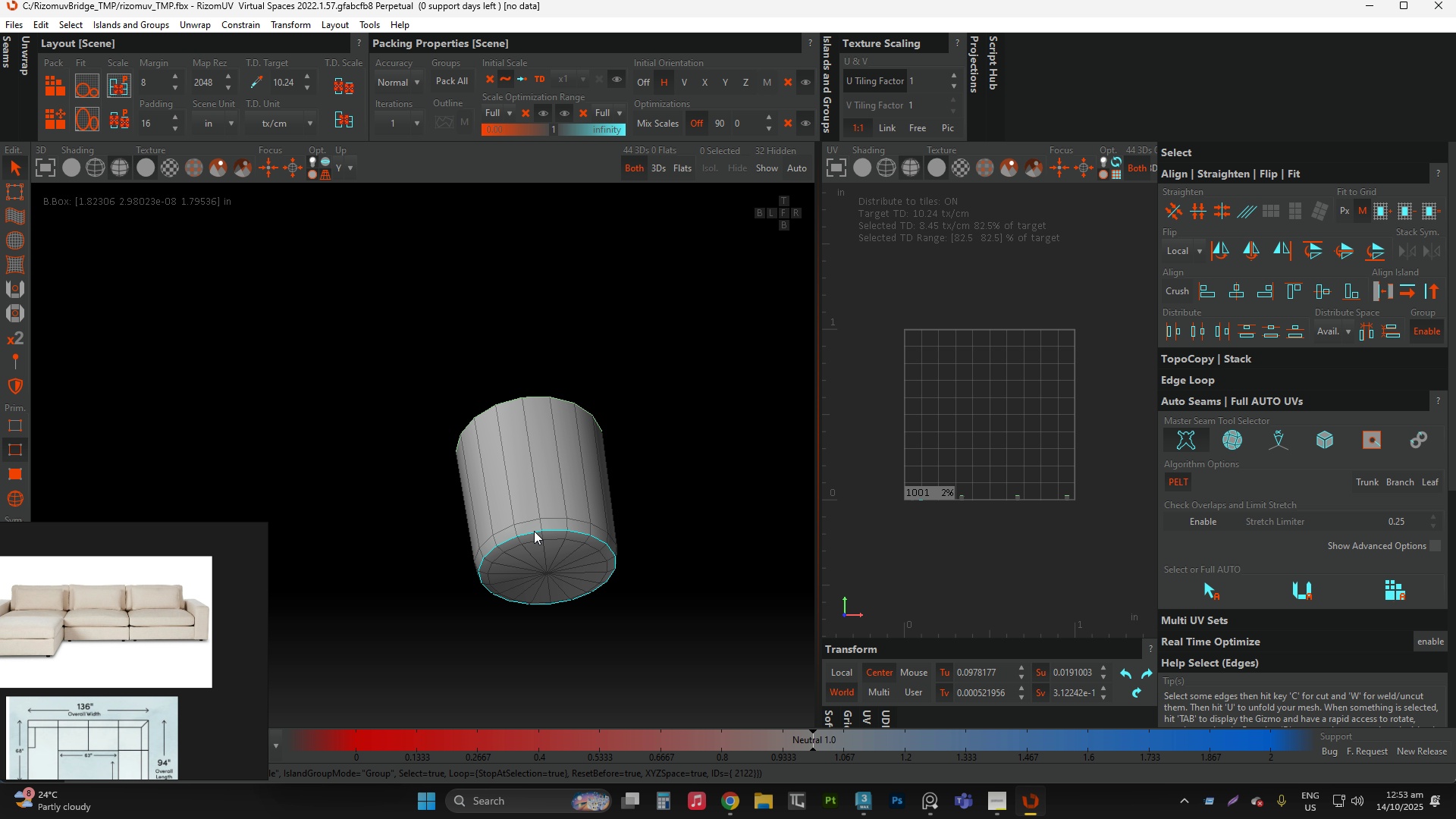 
scroll: coordinate [534, 531], scroll_direction: down, amount: 2.0
 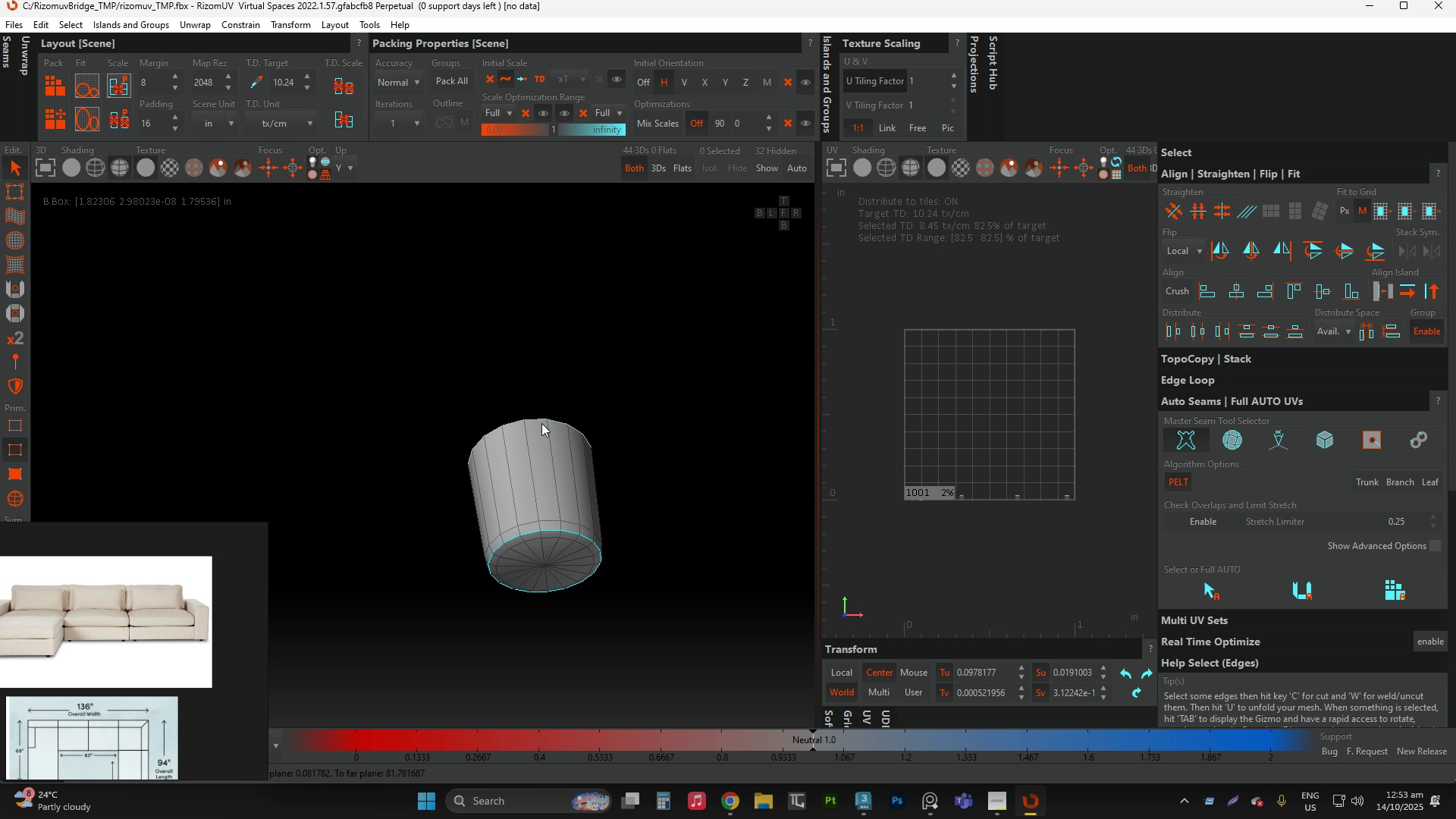 
hold_key(key=AltLeft, duration=0.56)
left_click_drag(start_coordinate=[541, 413], to_coordinate=[550, 576])
 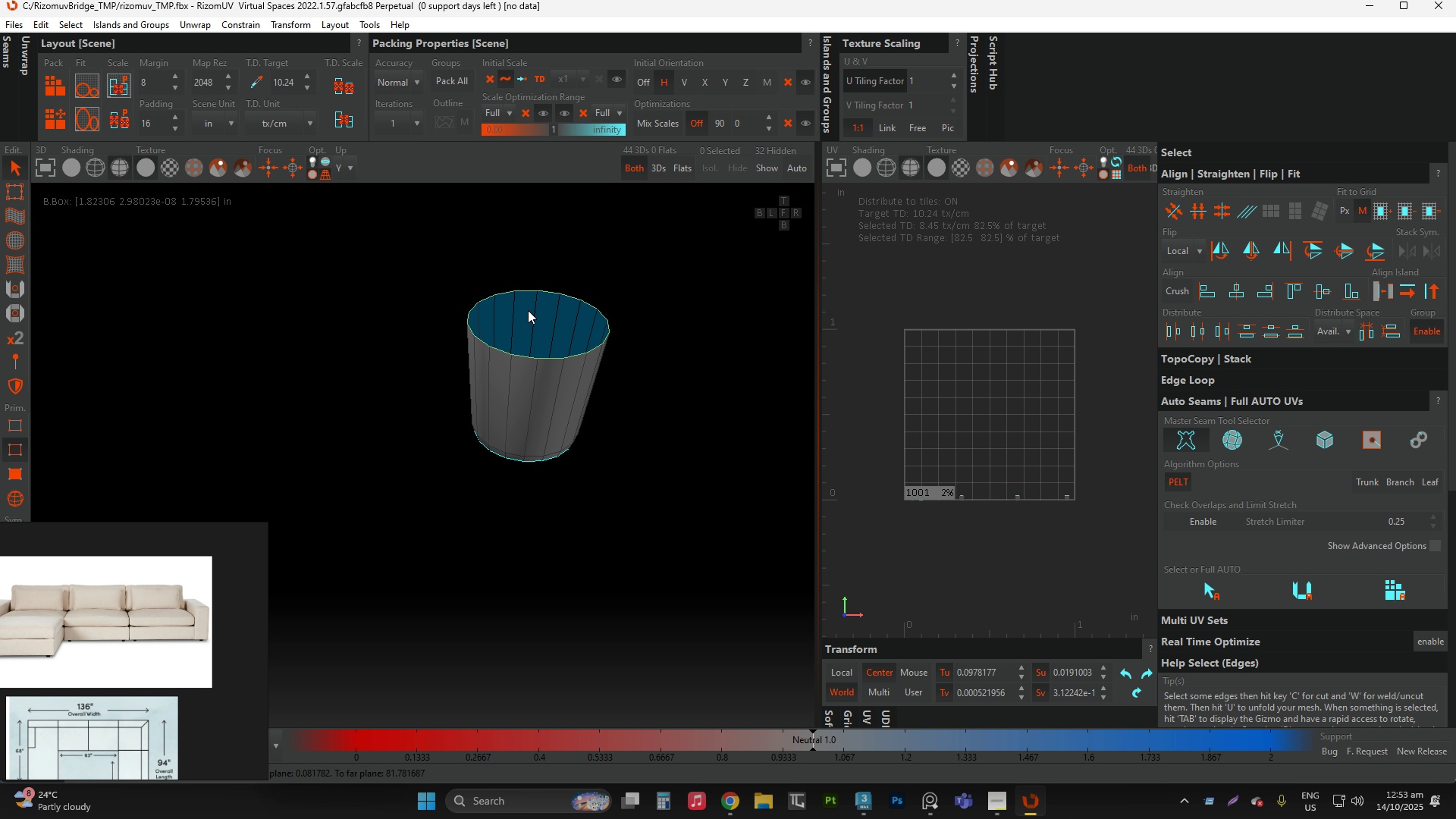 
hold_key(key=ControlLeft, duration=0.65)
left_click([536, 314])
 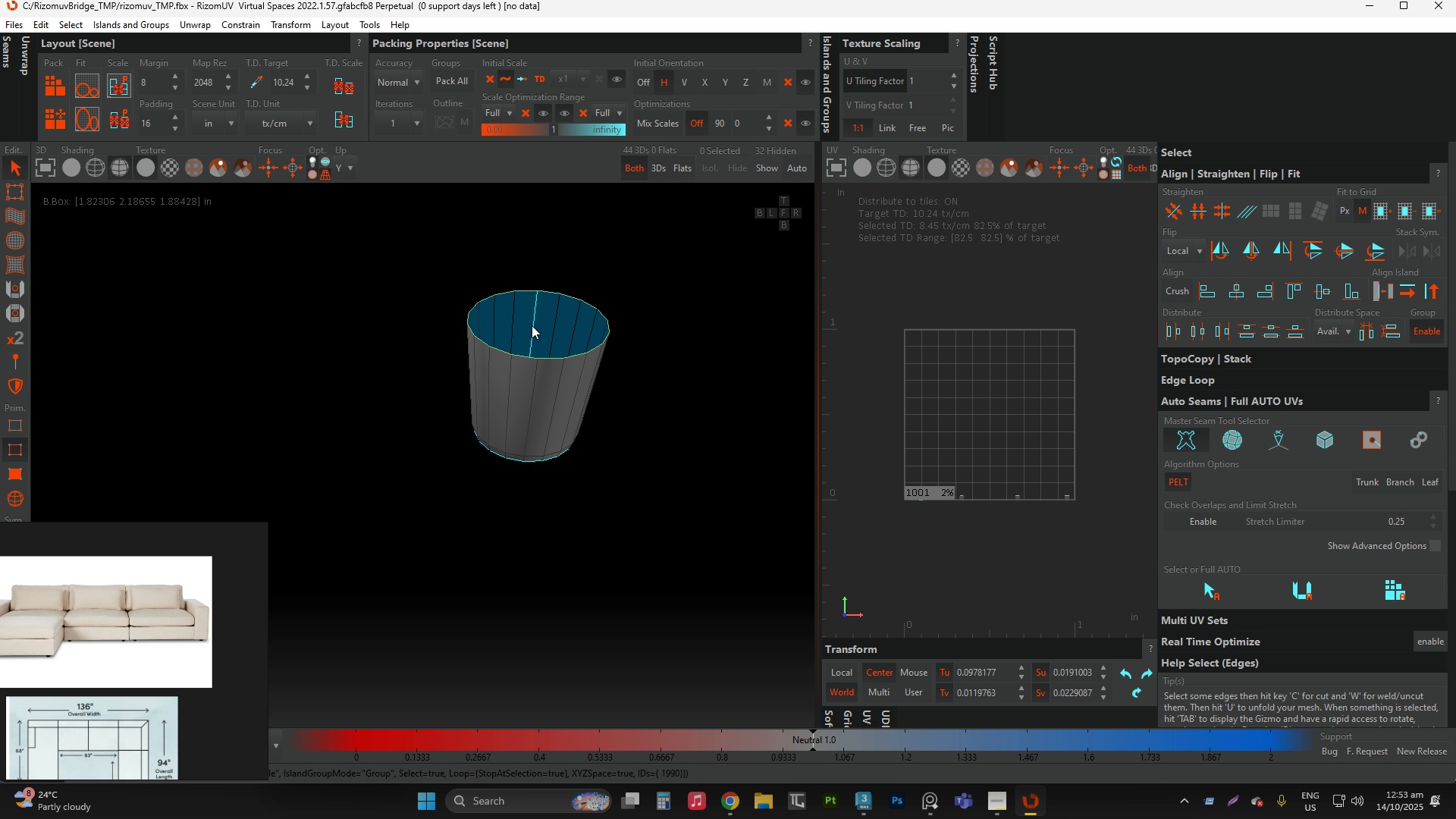 
double_click([536, 314])
 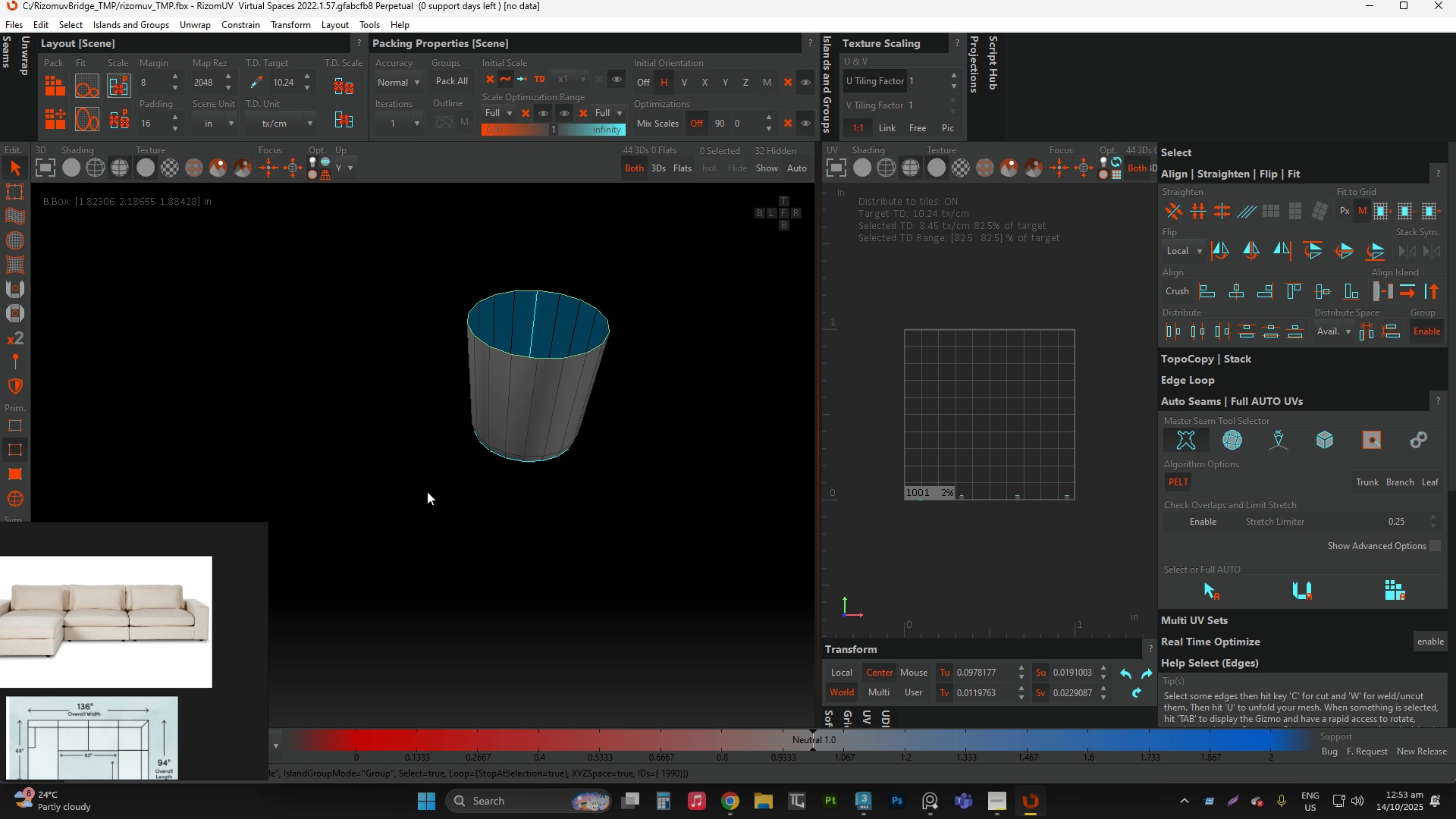 
scroll: coordinate [427, 509], scroll_direction: down, amount: 6.0
 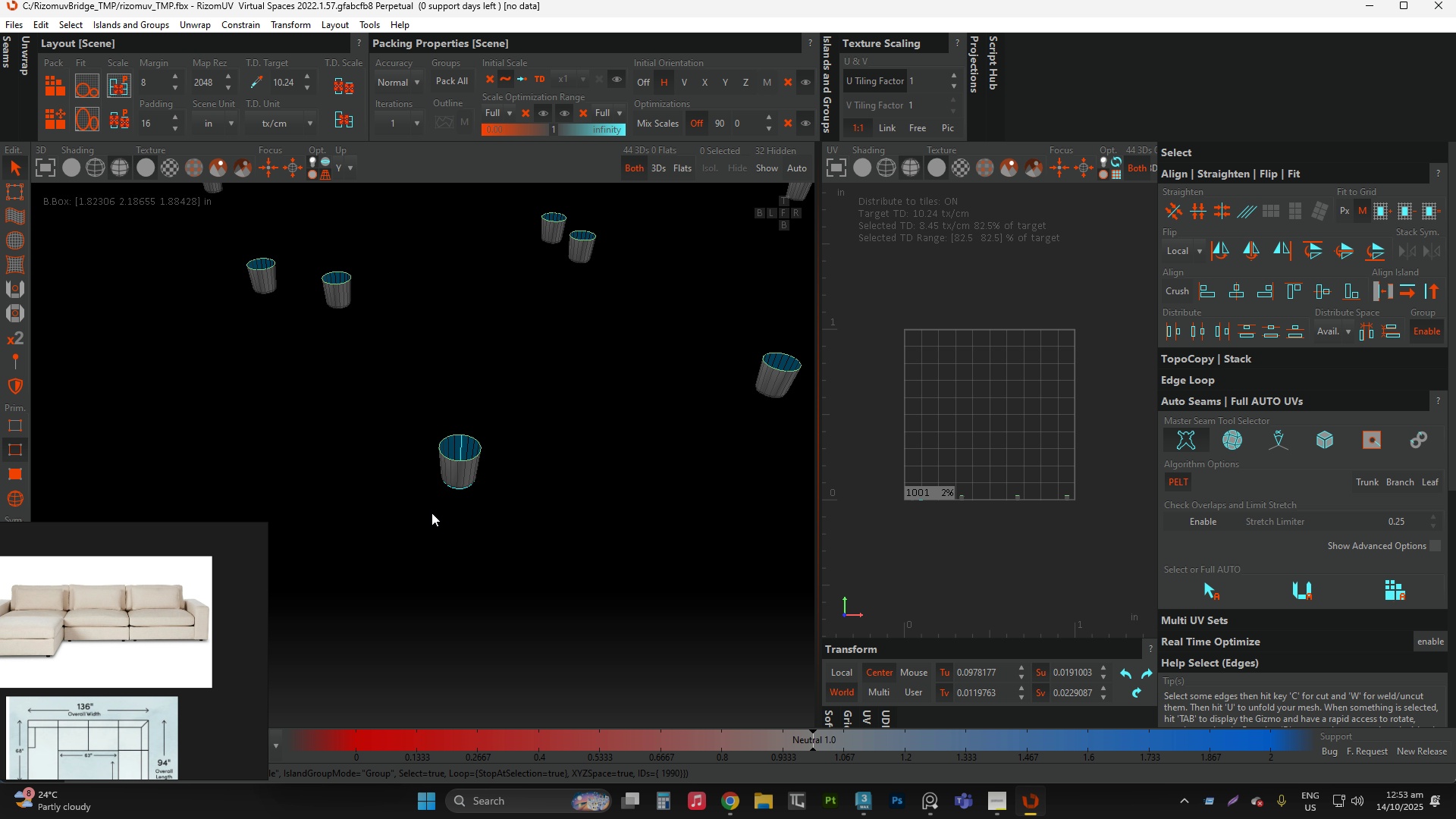 
key(Alt+AltLeft)
 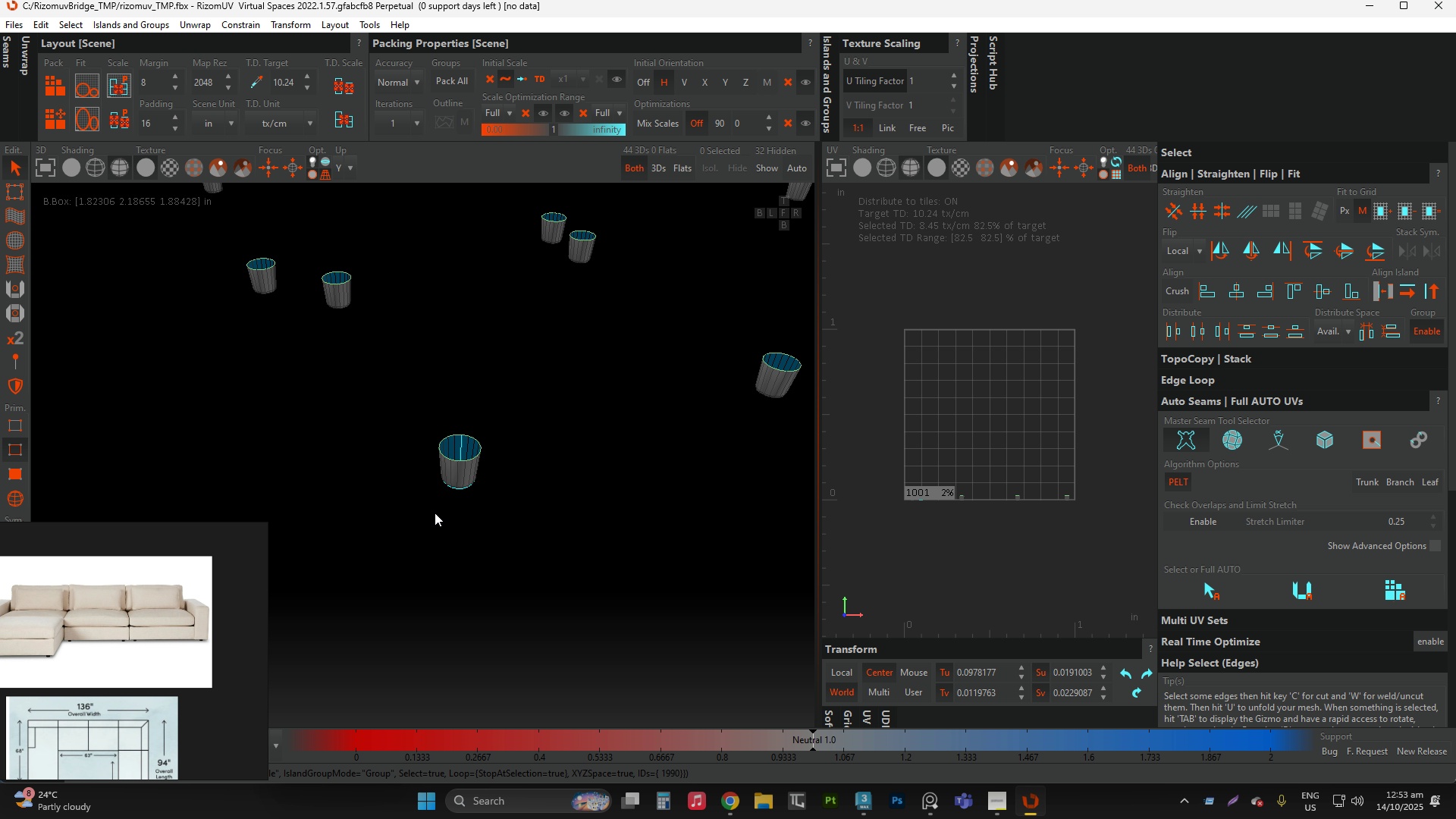 
key(Alt+C)
 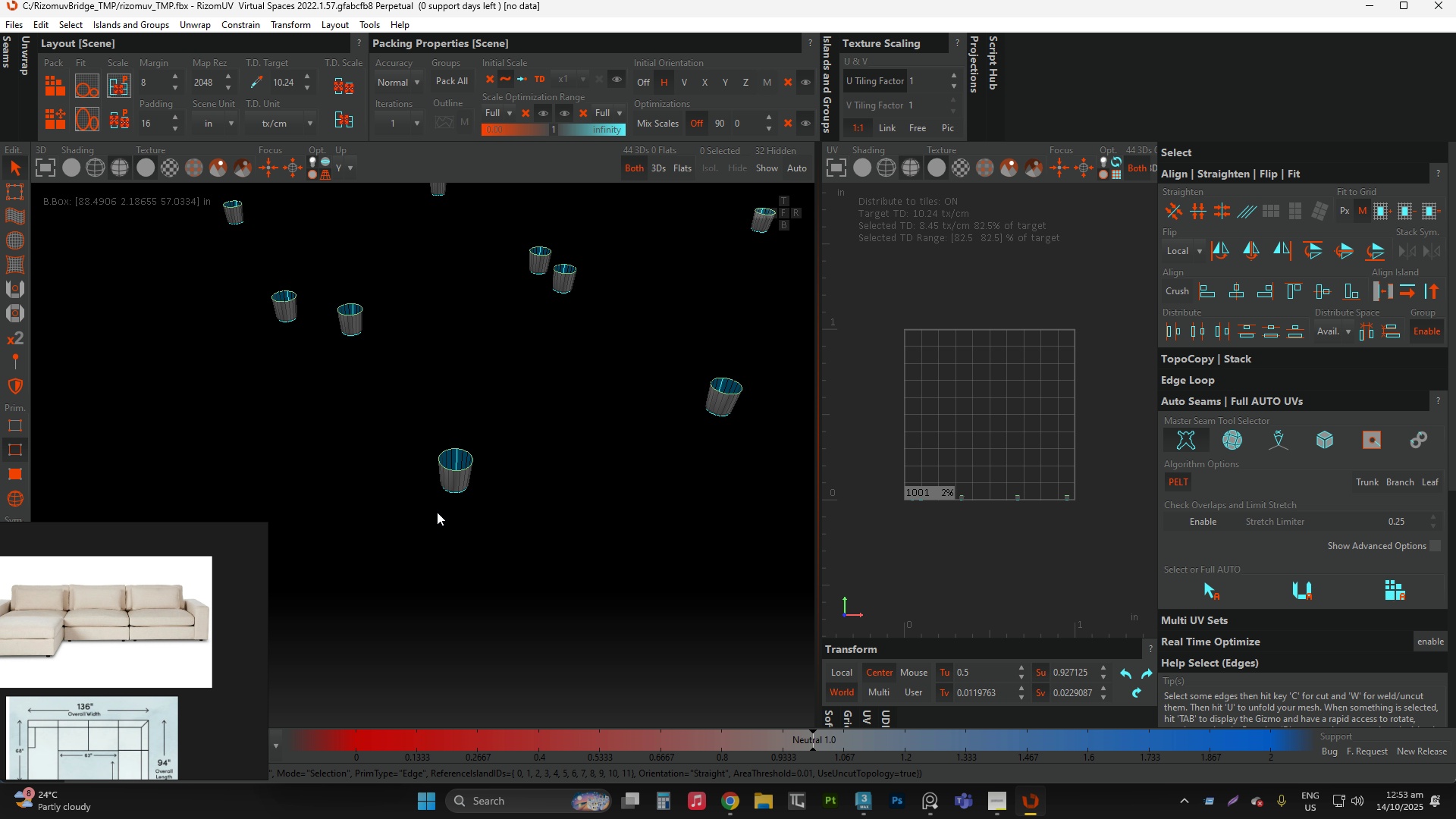 
scroll: coordinate [437, 512], scroll_direction: down, amount: 2.0
 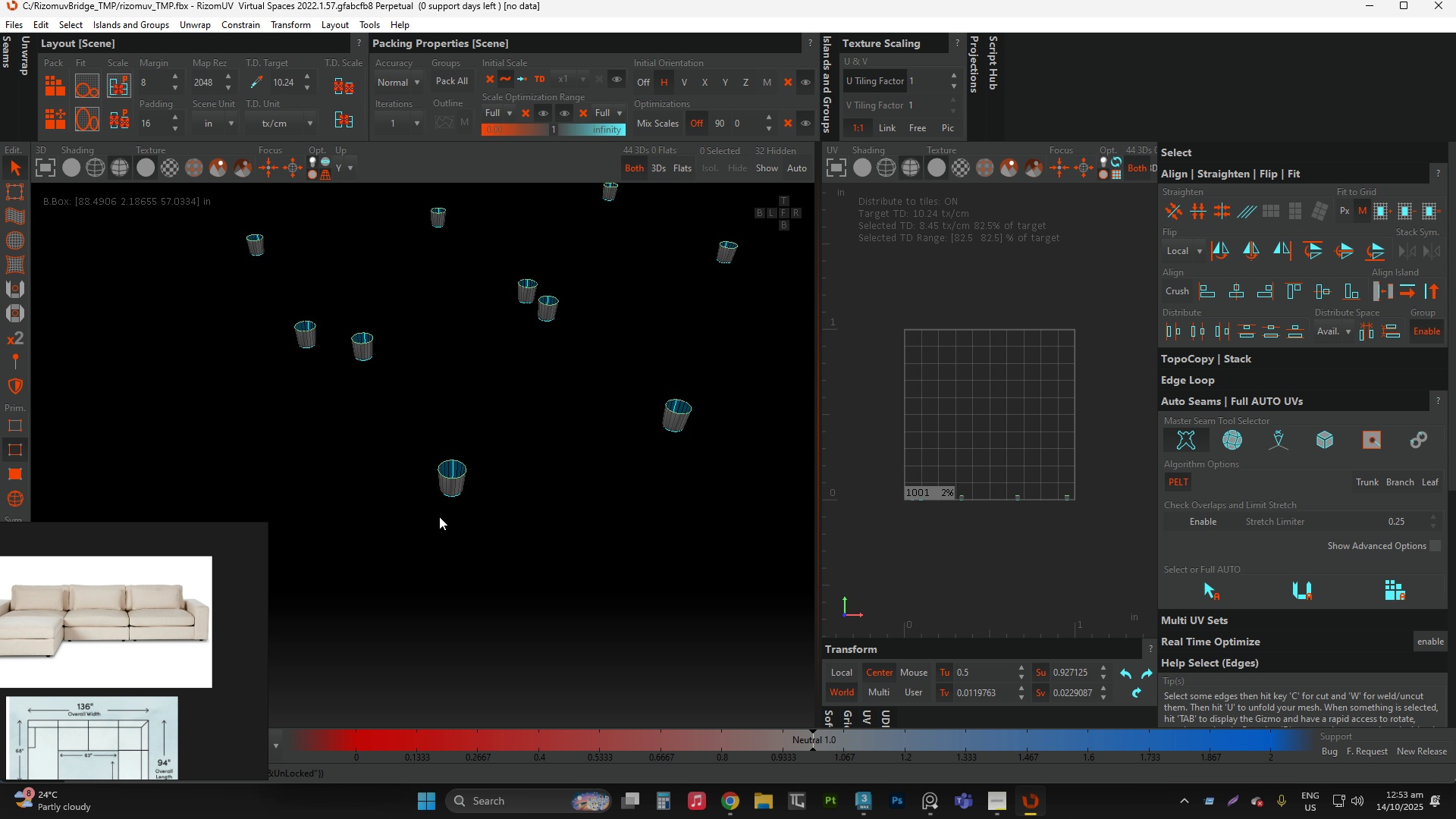 
key(C)
 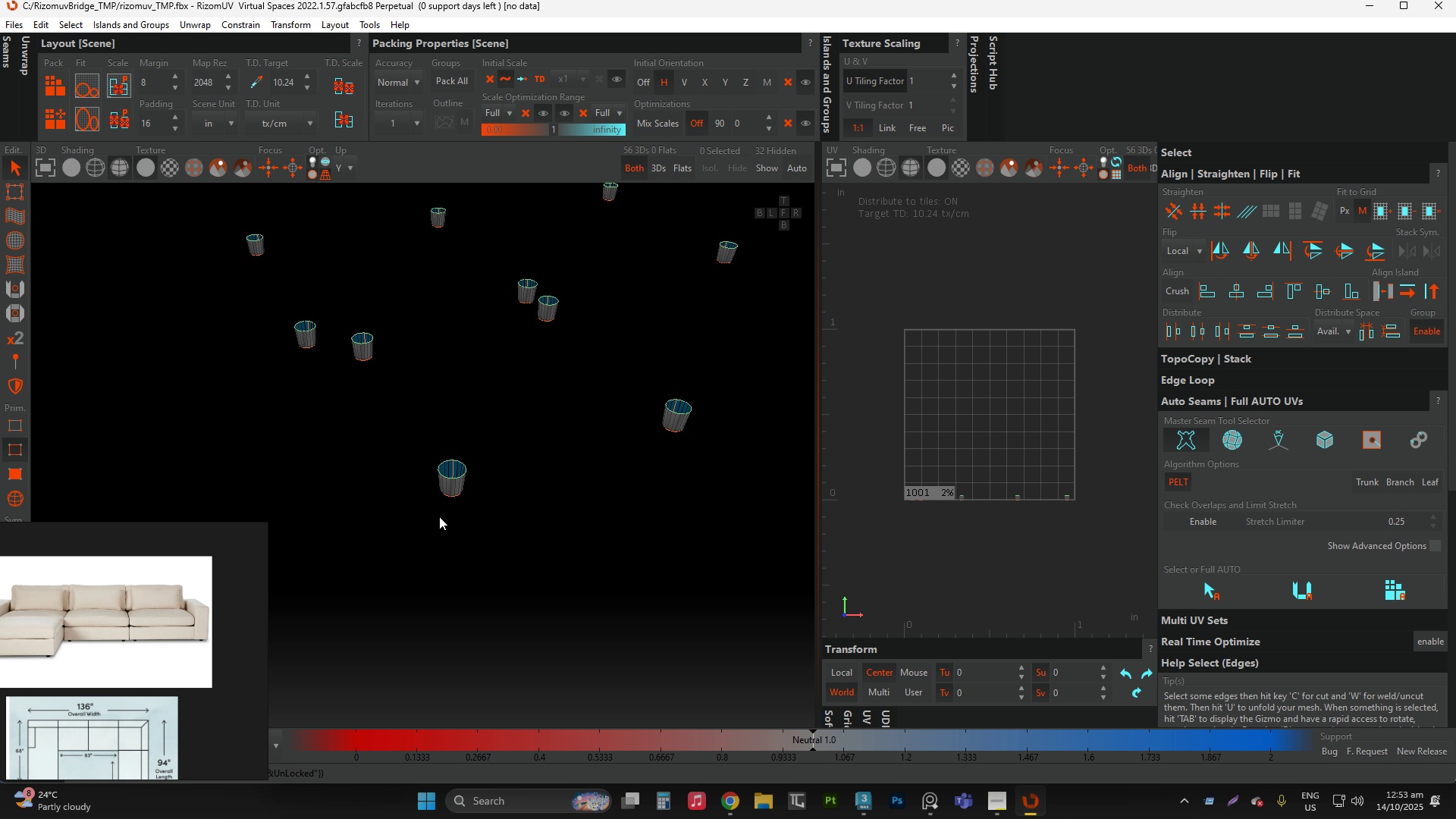 
key(F4)
 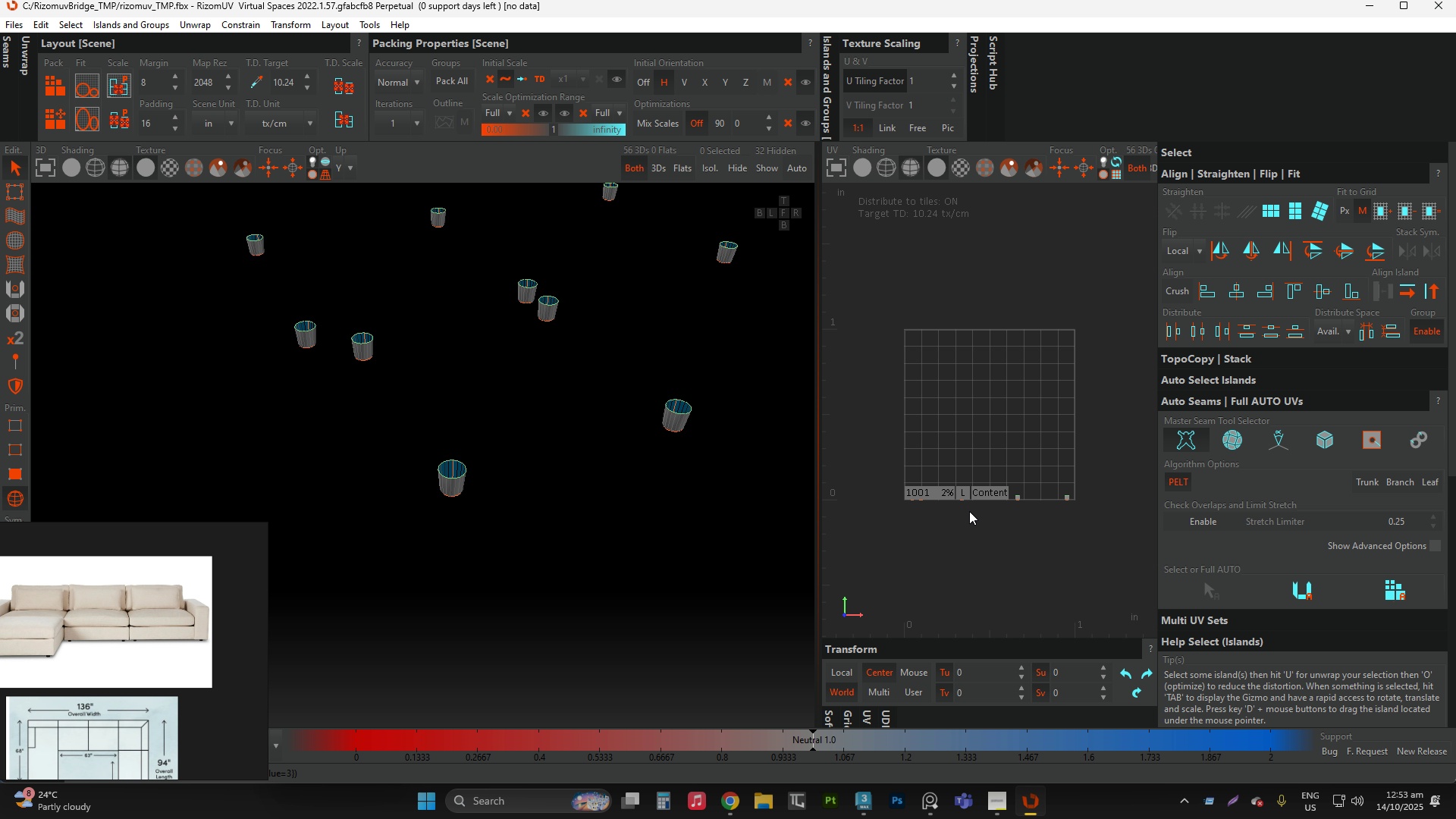 
key(Control+ControlLeft)
 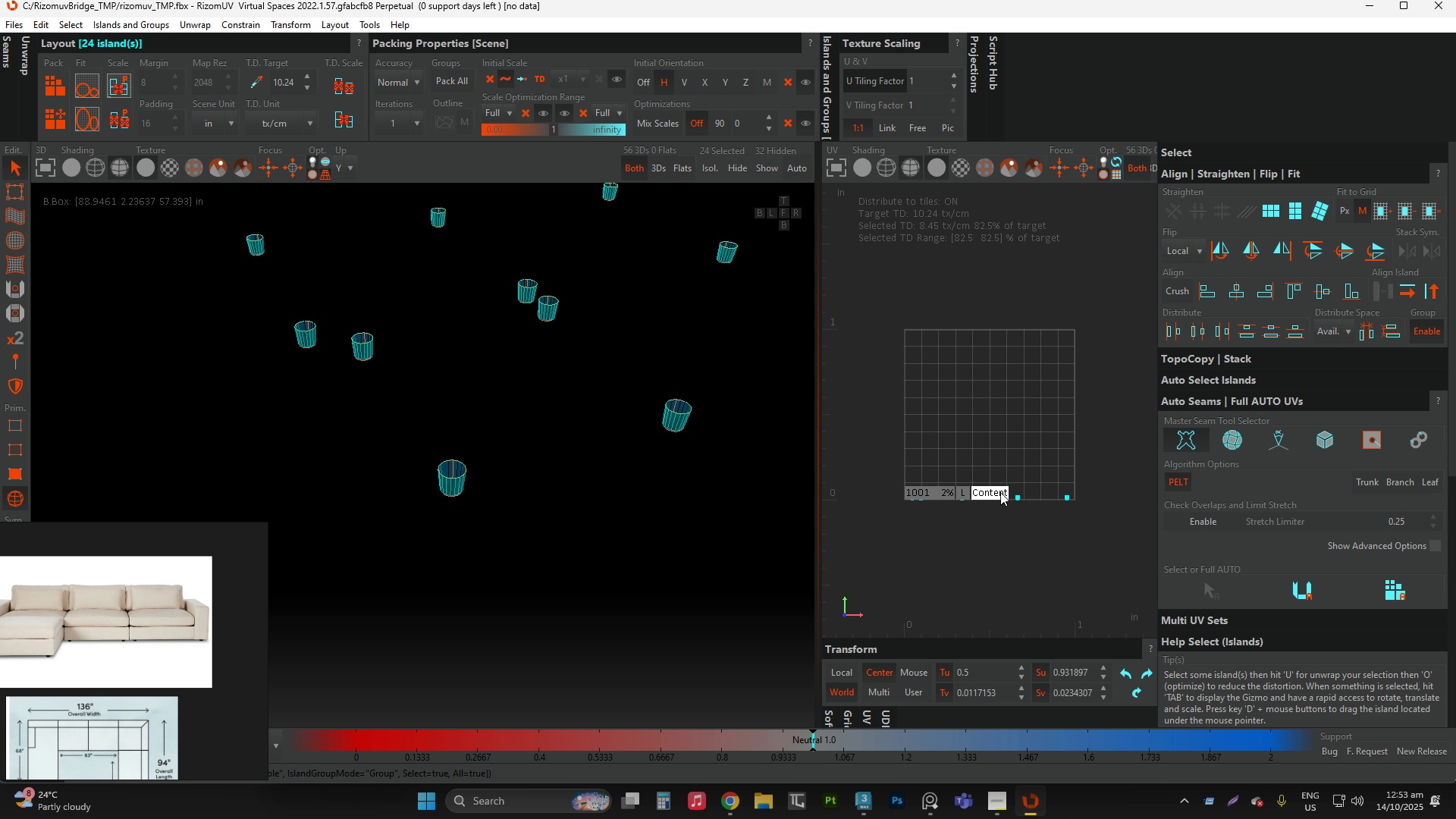 
key(Control+A)
 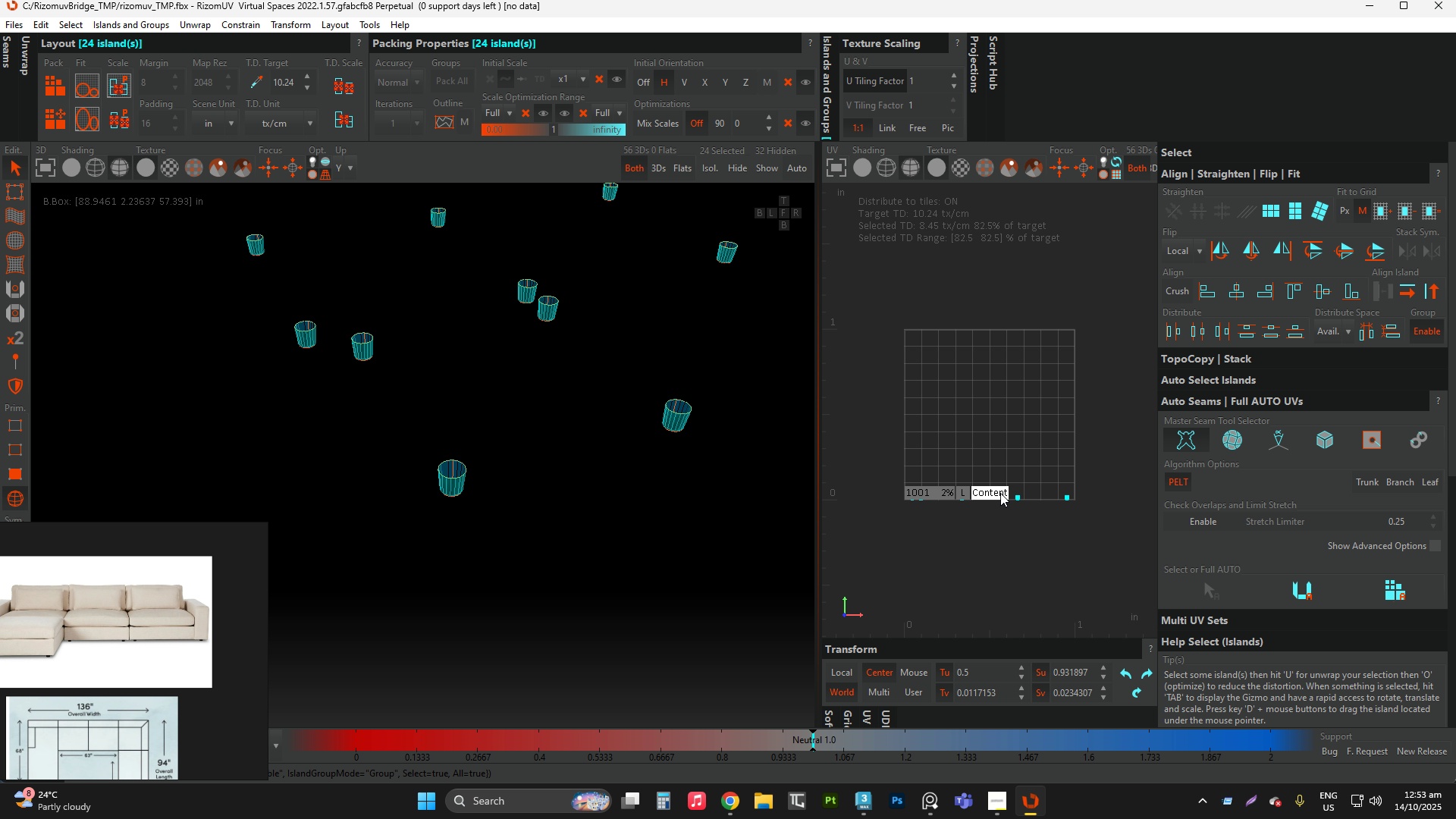 
type(up)
 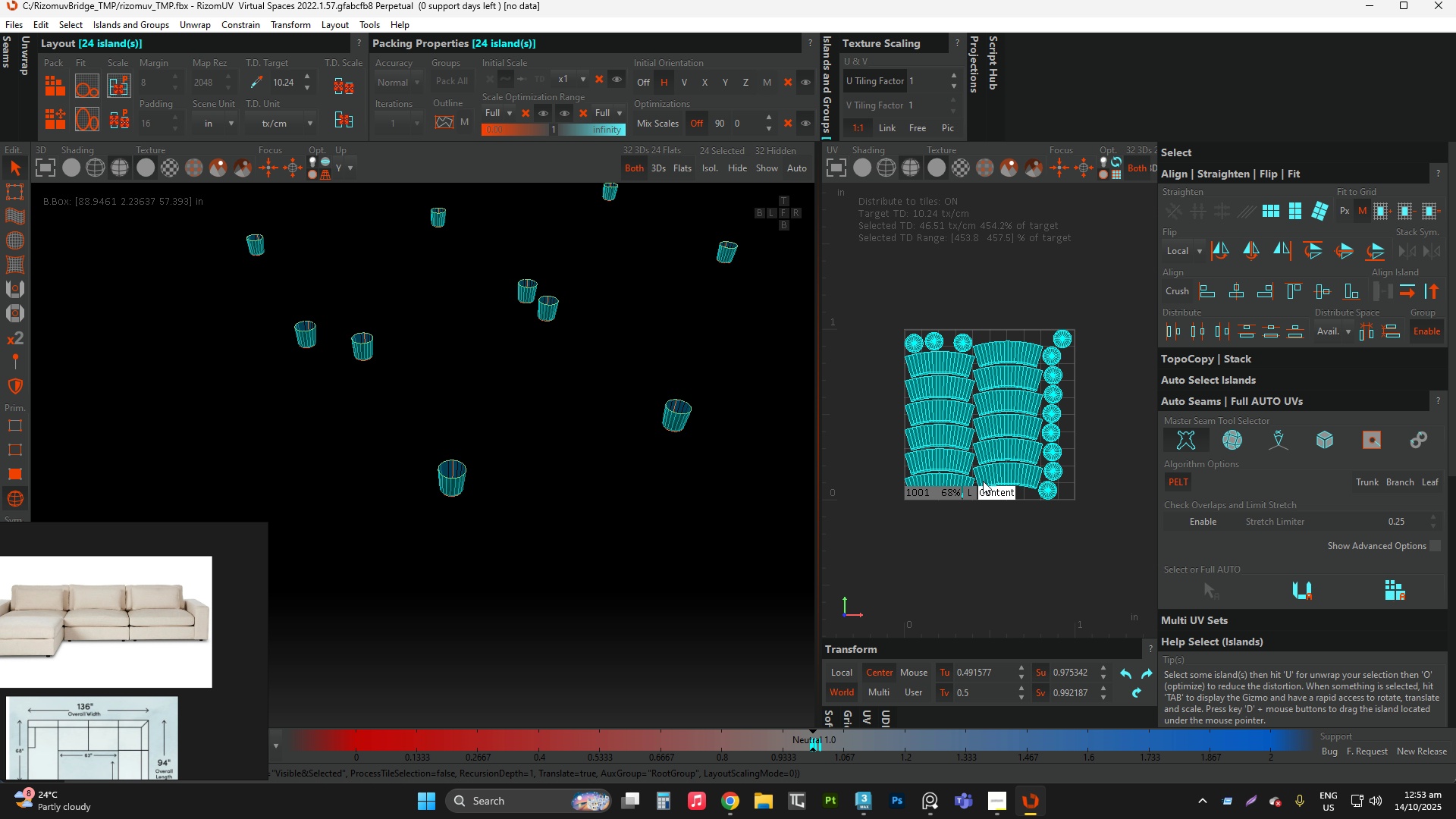 
scroll: coordinate [980, 459], scroll_direction: up, amount: 1.0
 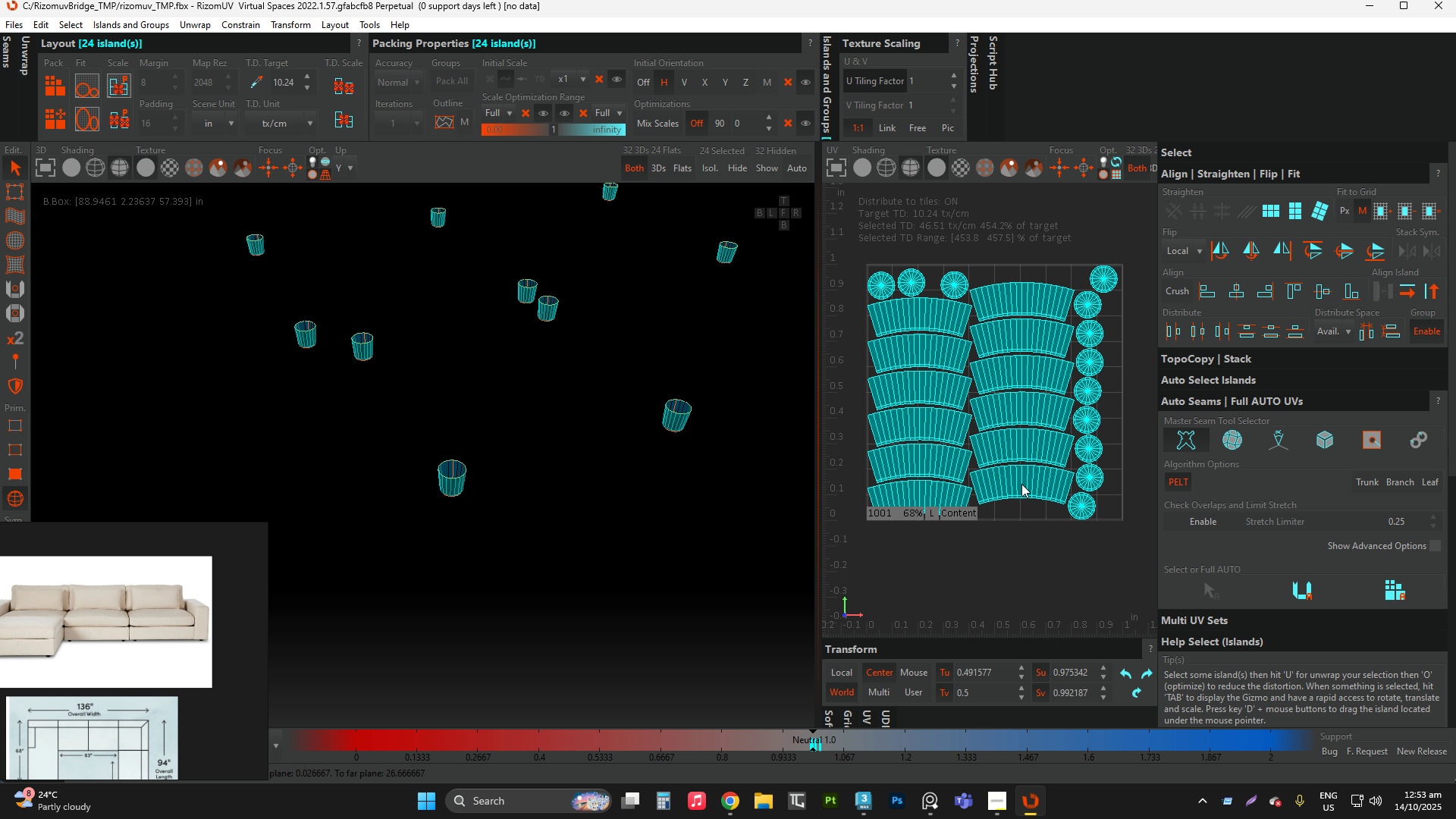 
left_click([1021, 484])
 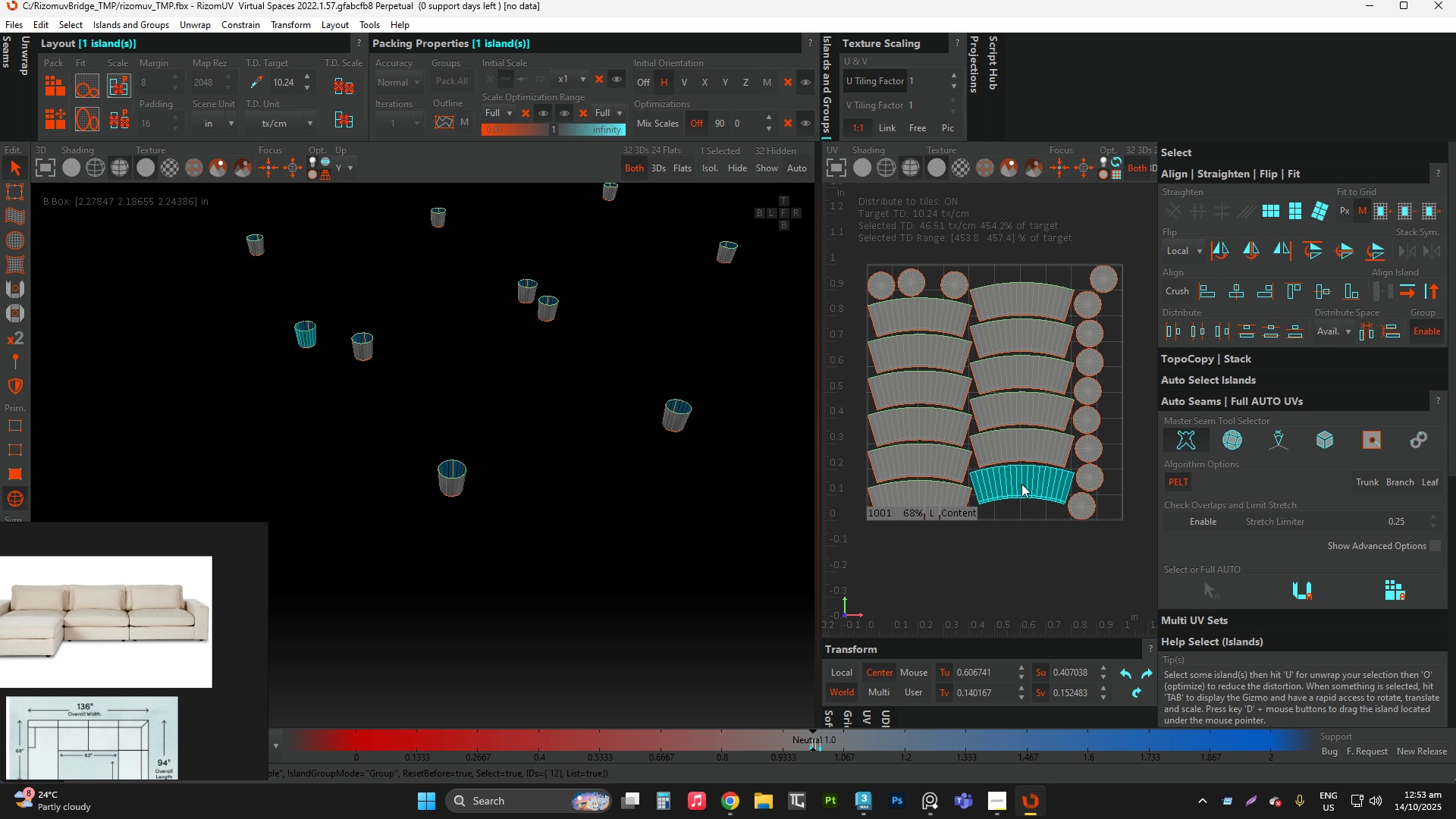 
key(Alt+AltLeft)
 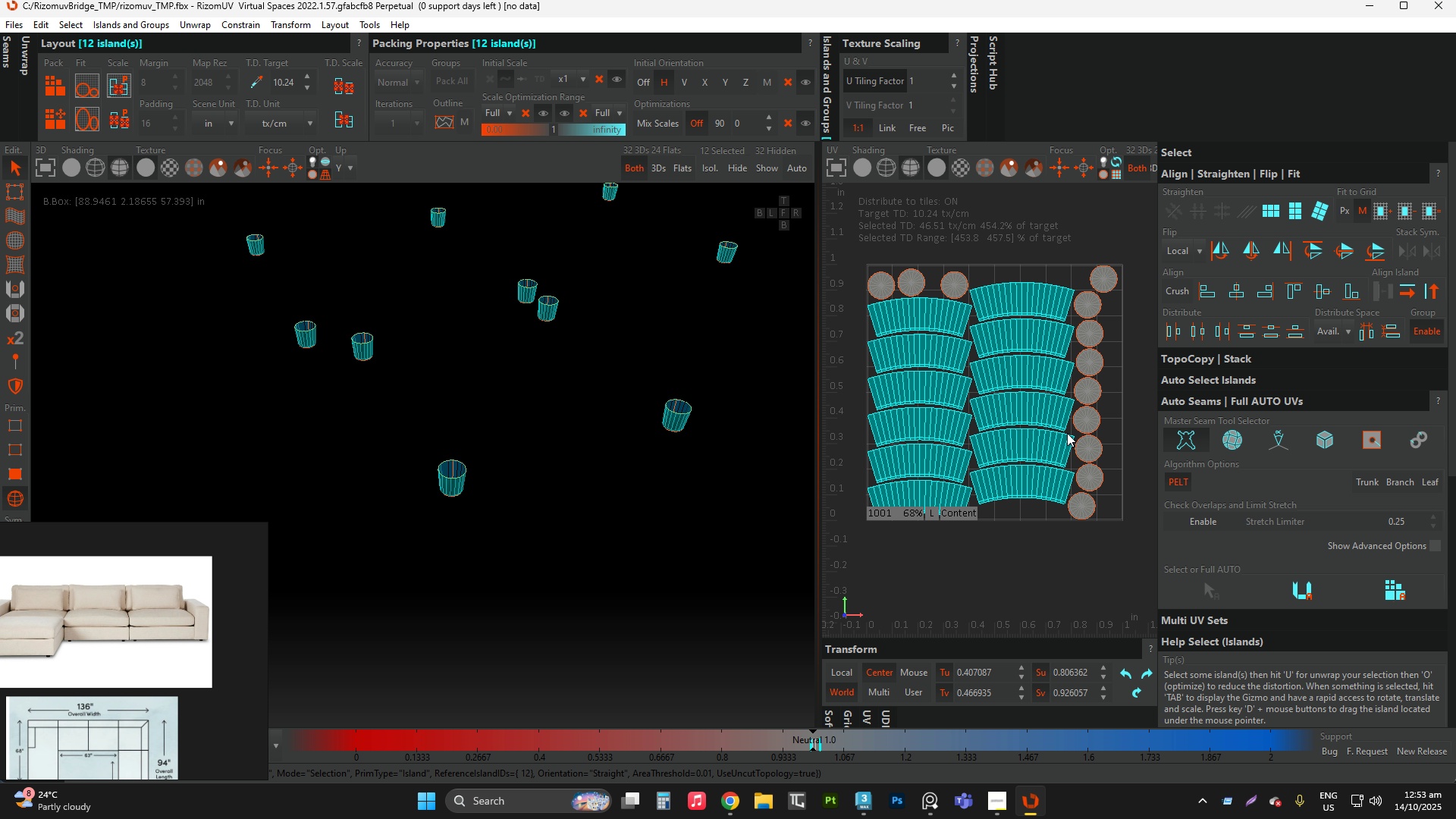 
hold_key(key=C, duration=7.72)
 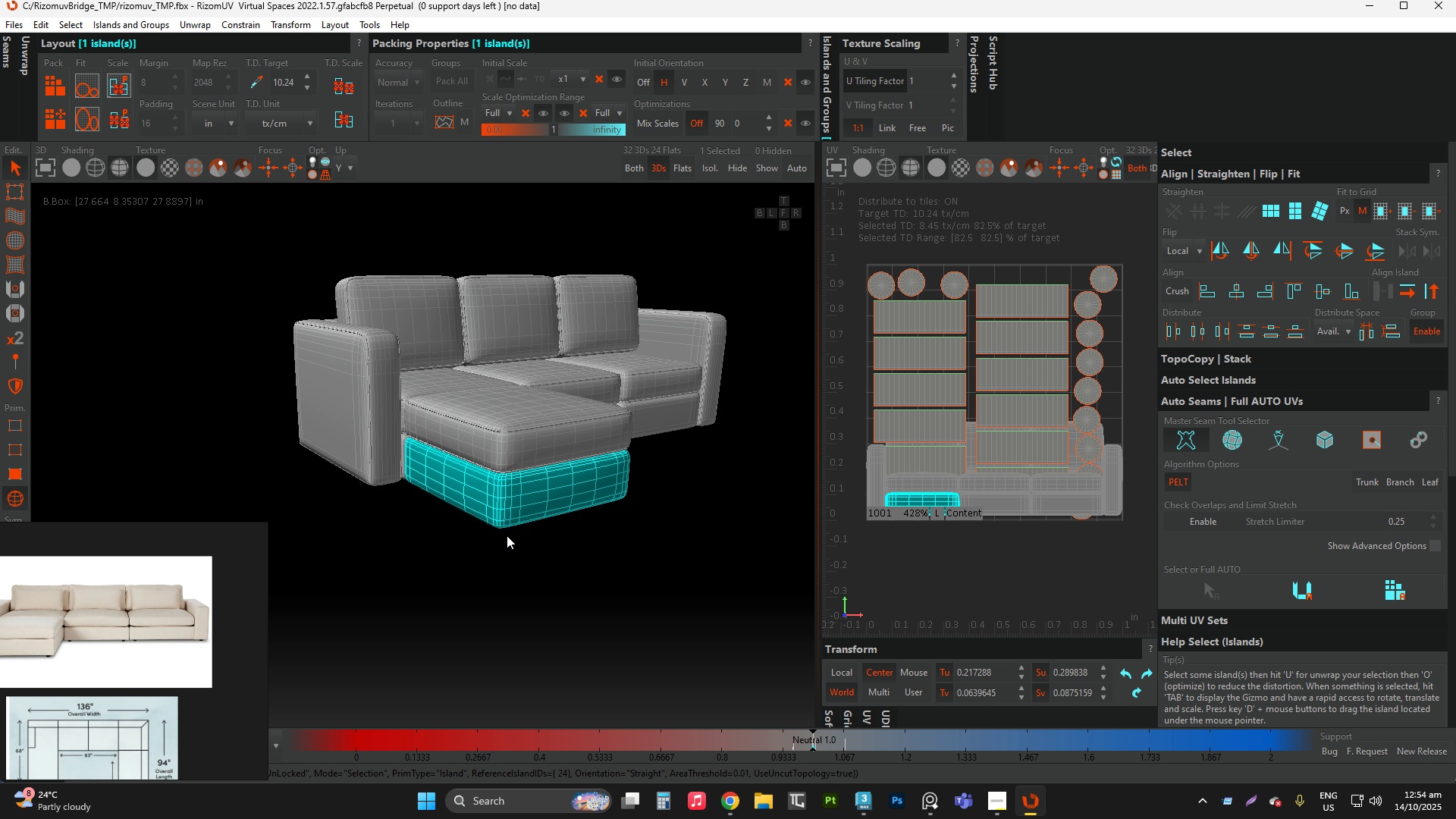 
double_click([657, 563])
 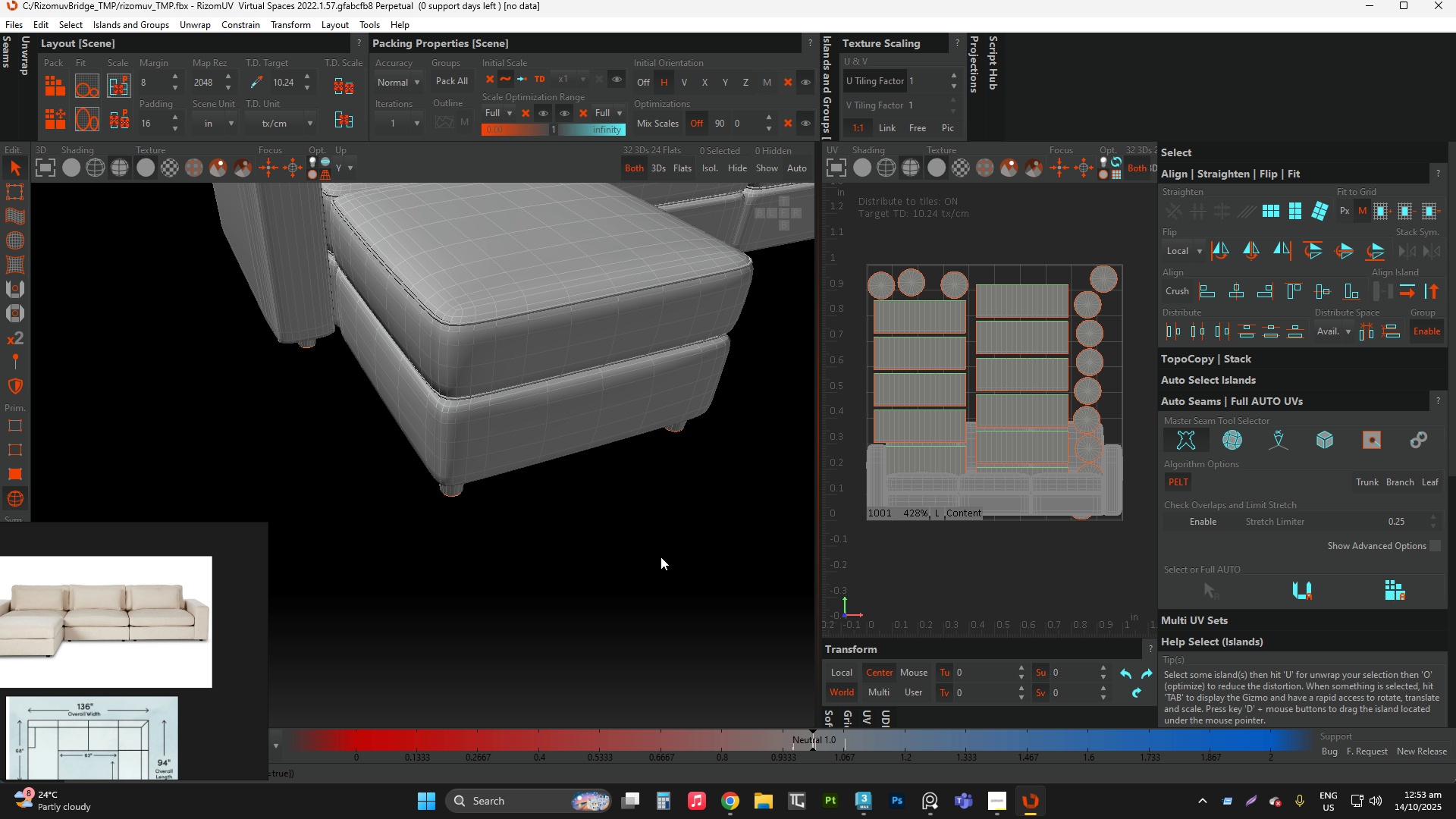 
type(yf)
 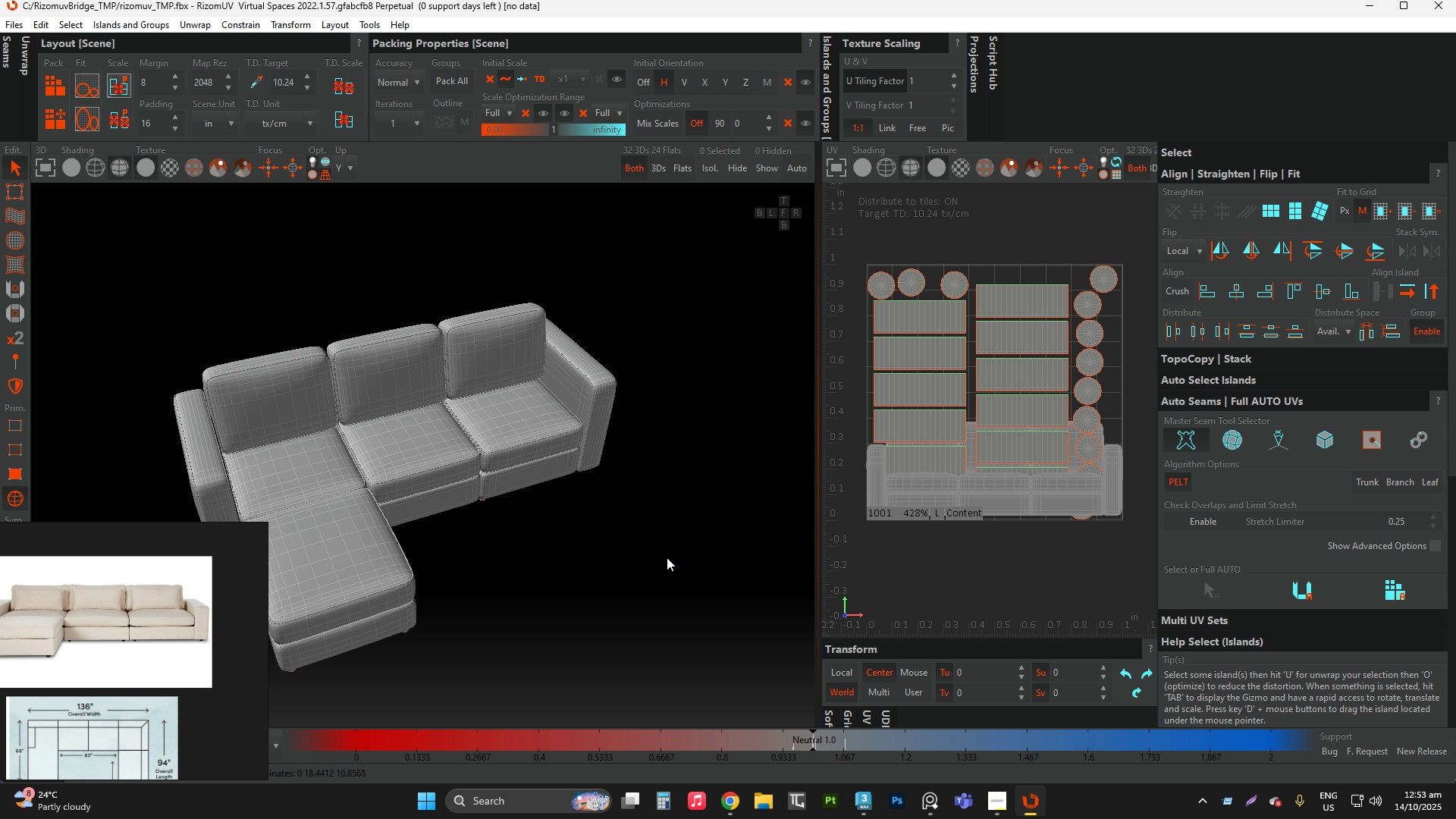 
scroll: coordinate [667, 557], scroll_direction: down, amount: 1.0
 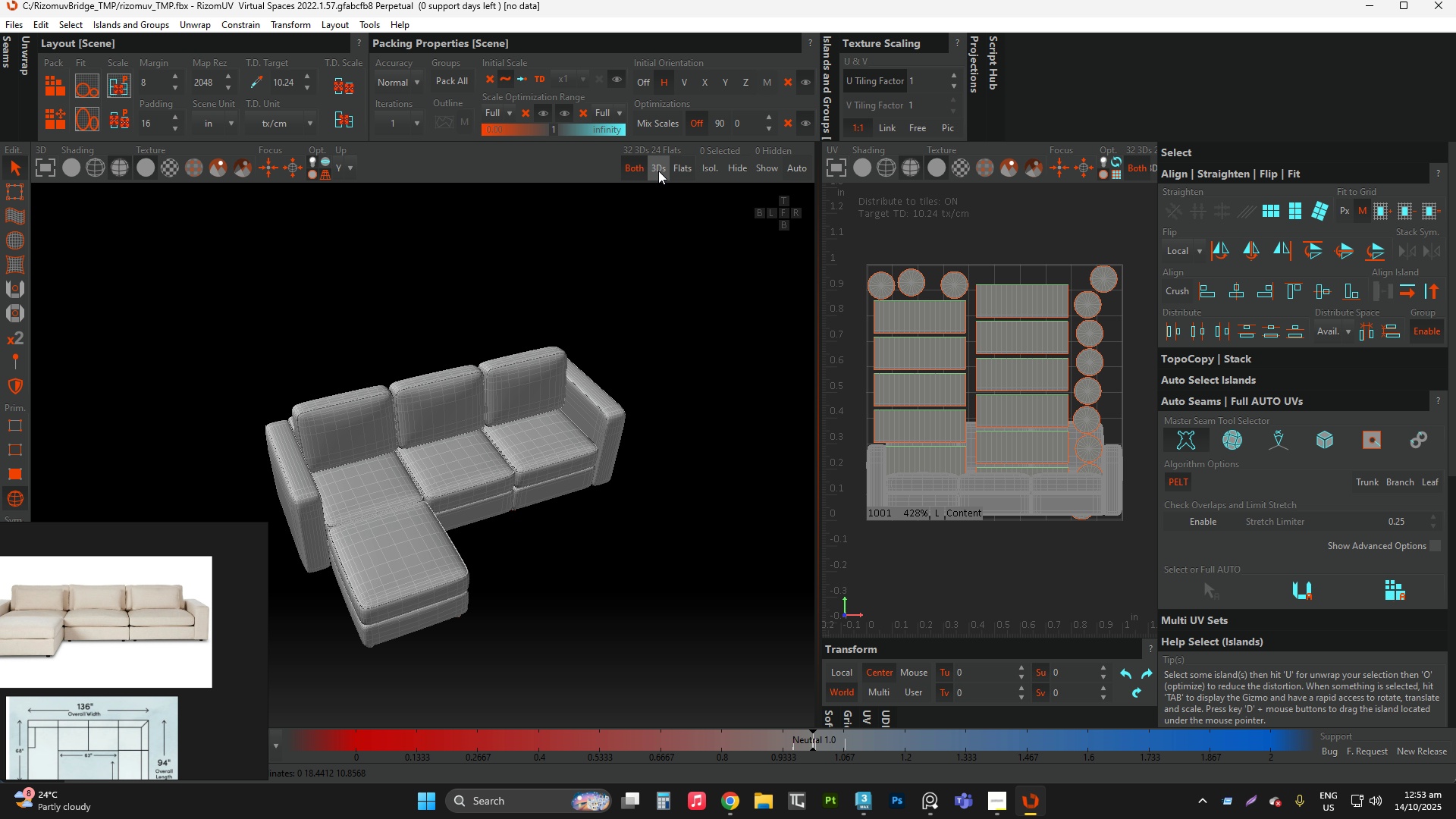 
left_click([658, 170])
 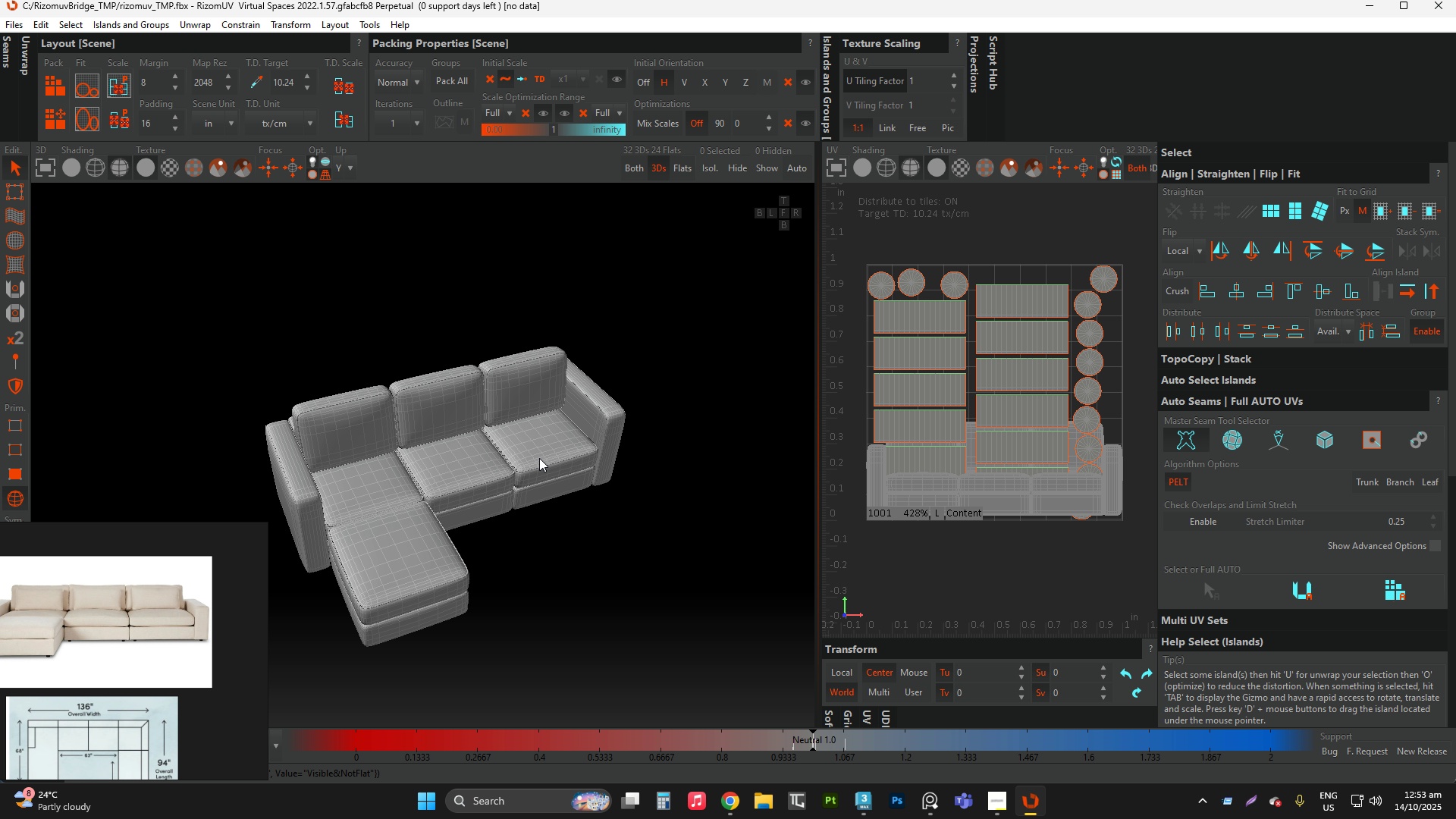 
hold_key(key=AltLeft, duration=1.21)
left_click_drag(start_coordinate=[560, 451], to_coordinate=[566, 322])
 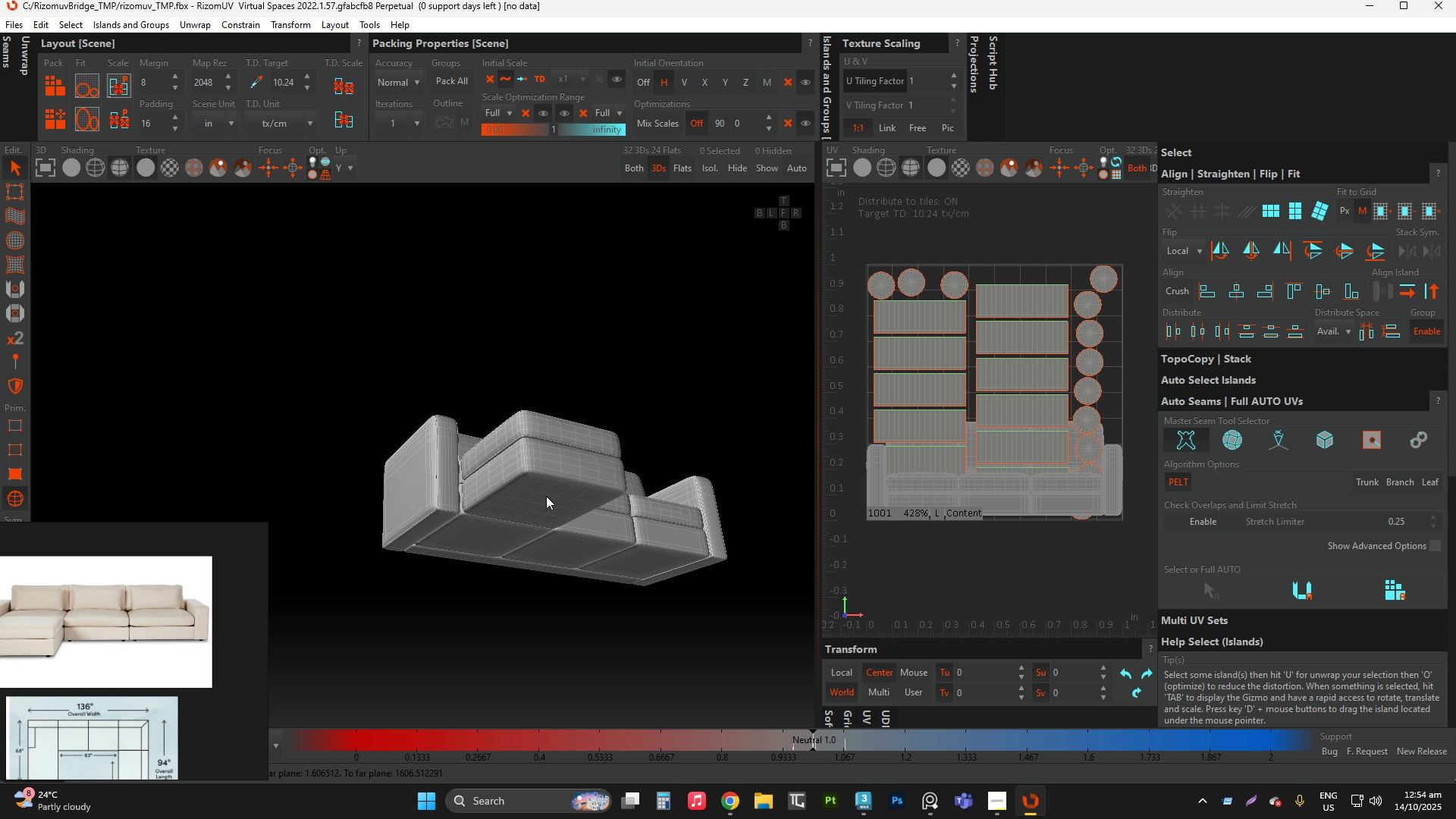 
scroll: coordinate [546, 496], scroll_direction: up, amount: 2.0
 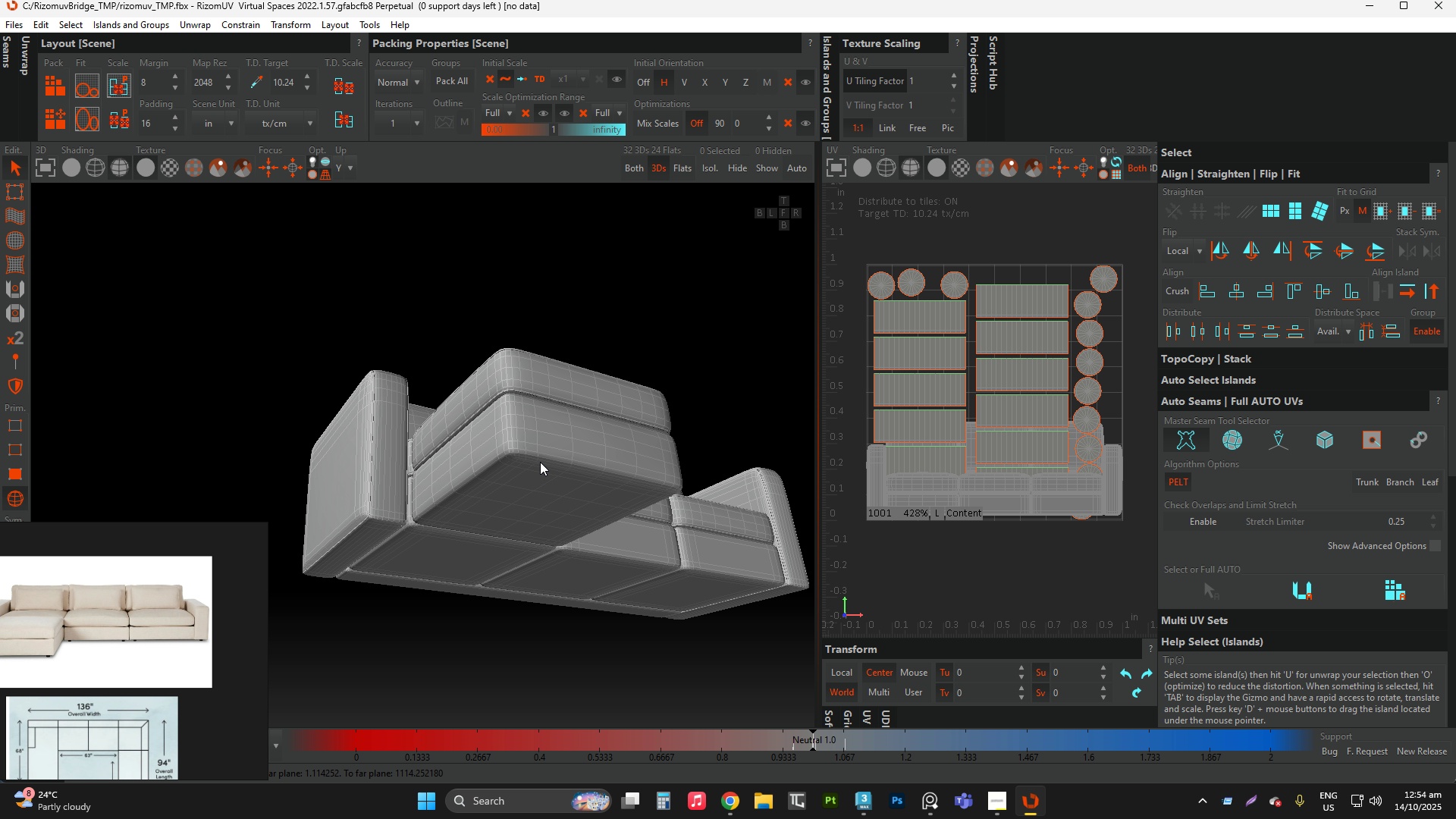 
key(F4)
 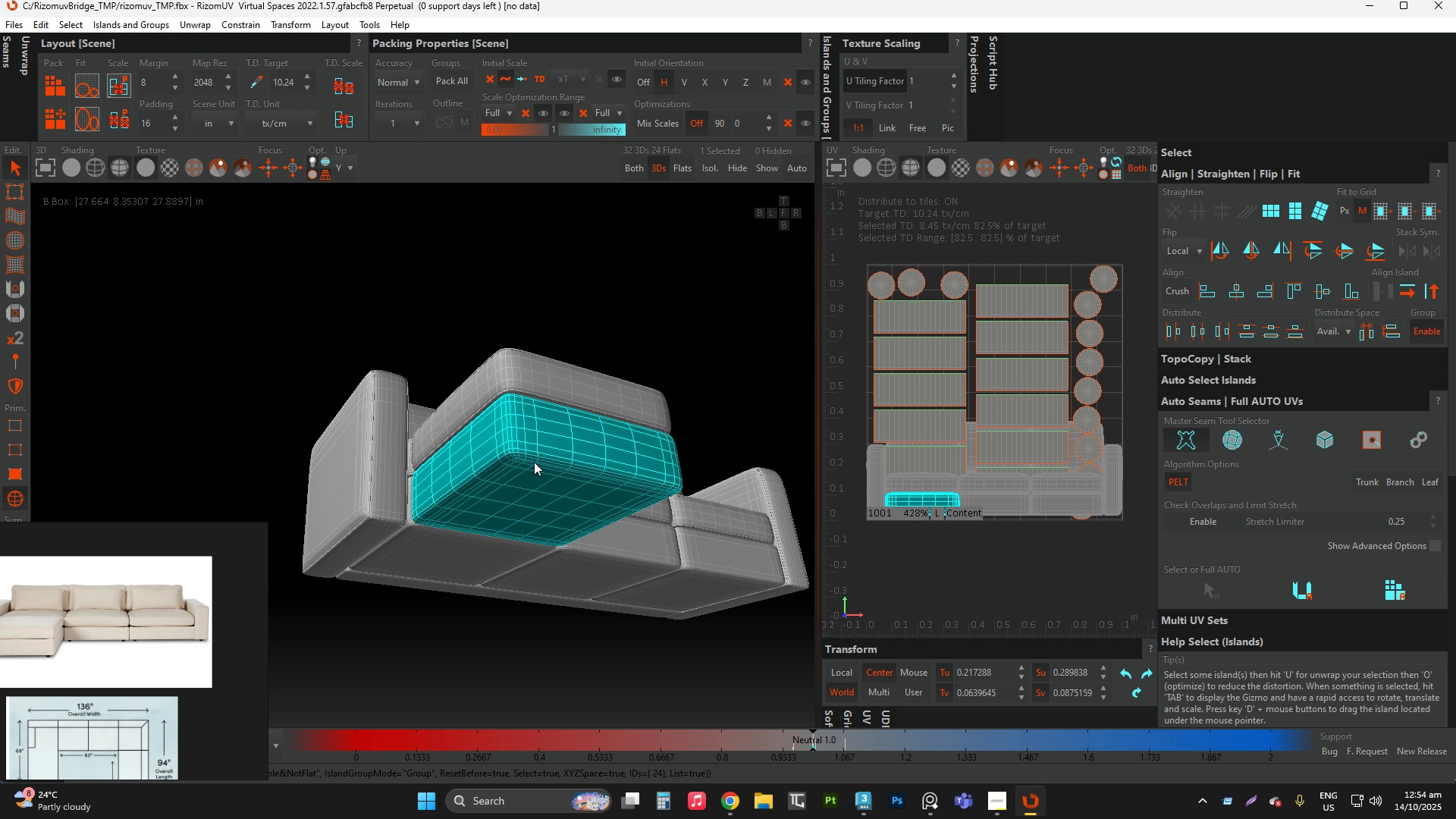 
scroll: coordinate [432, 429], scroll_direction: up, amount: 1.0
 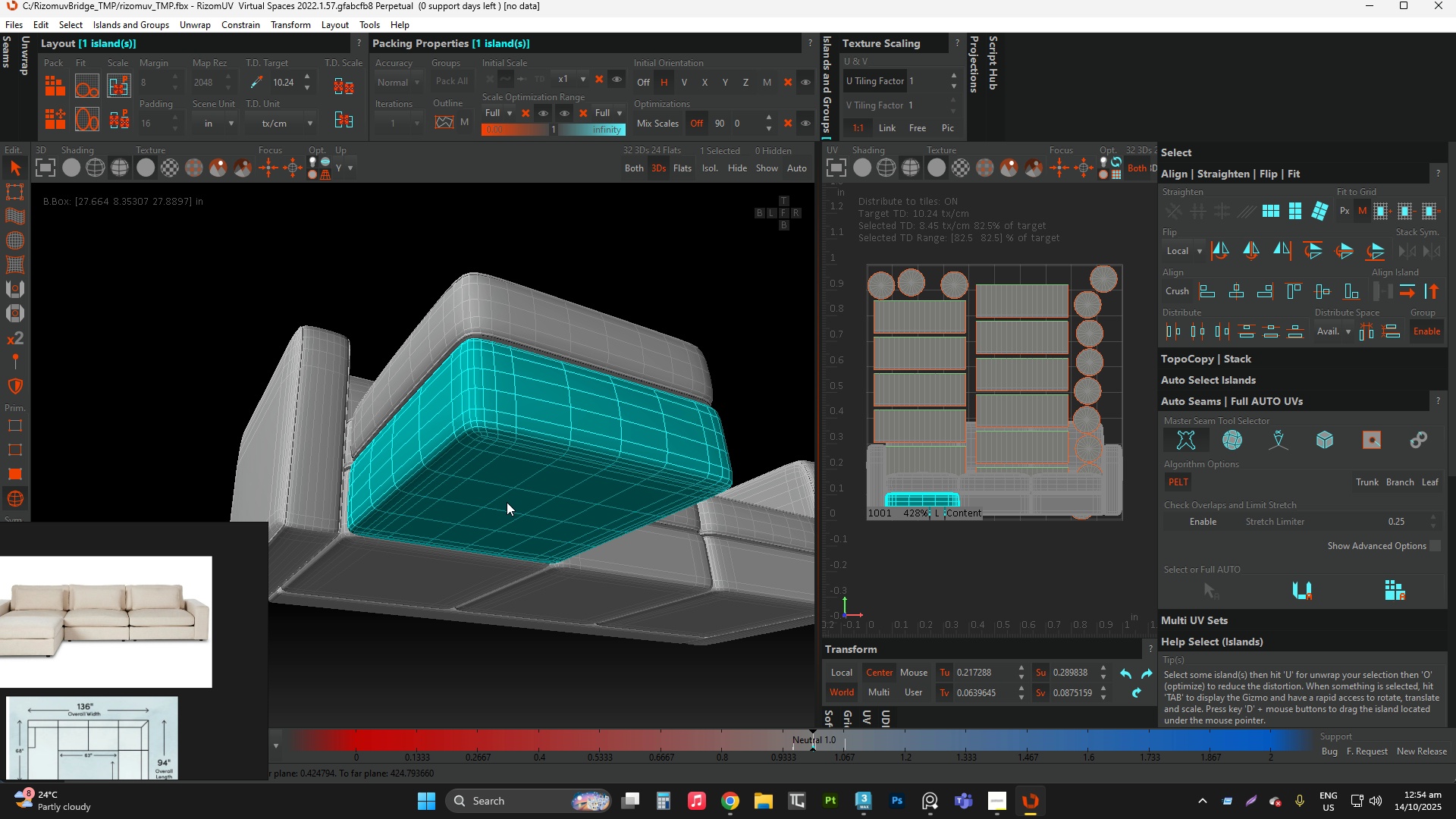 
hold_key(key=AltLeft, duration=1.02)
left_click_drag(start_coordinate=[507, 482], to_coordinate=[519, 564])
 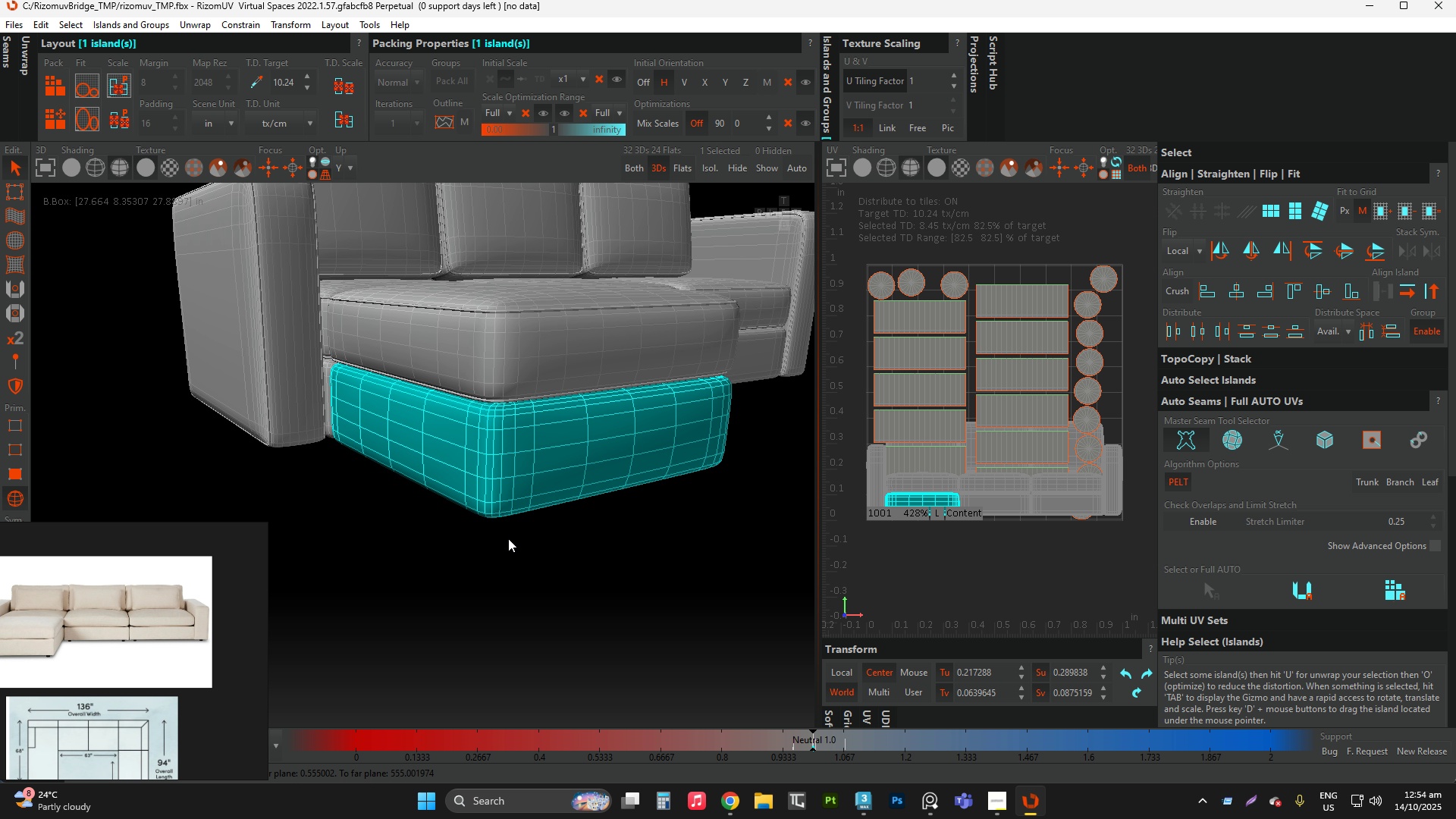 
scroll: coordinate [508, 538], scroll_direction: down, amount: 3.0
 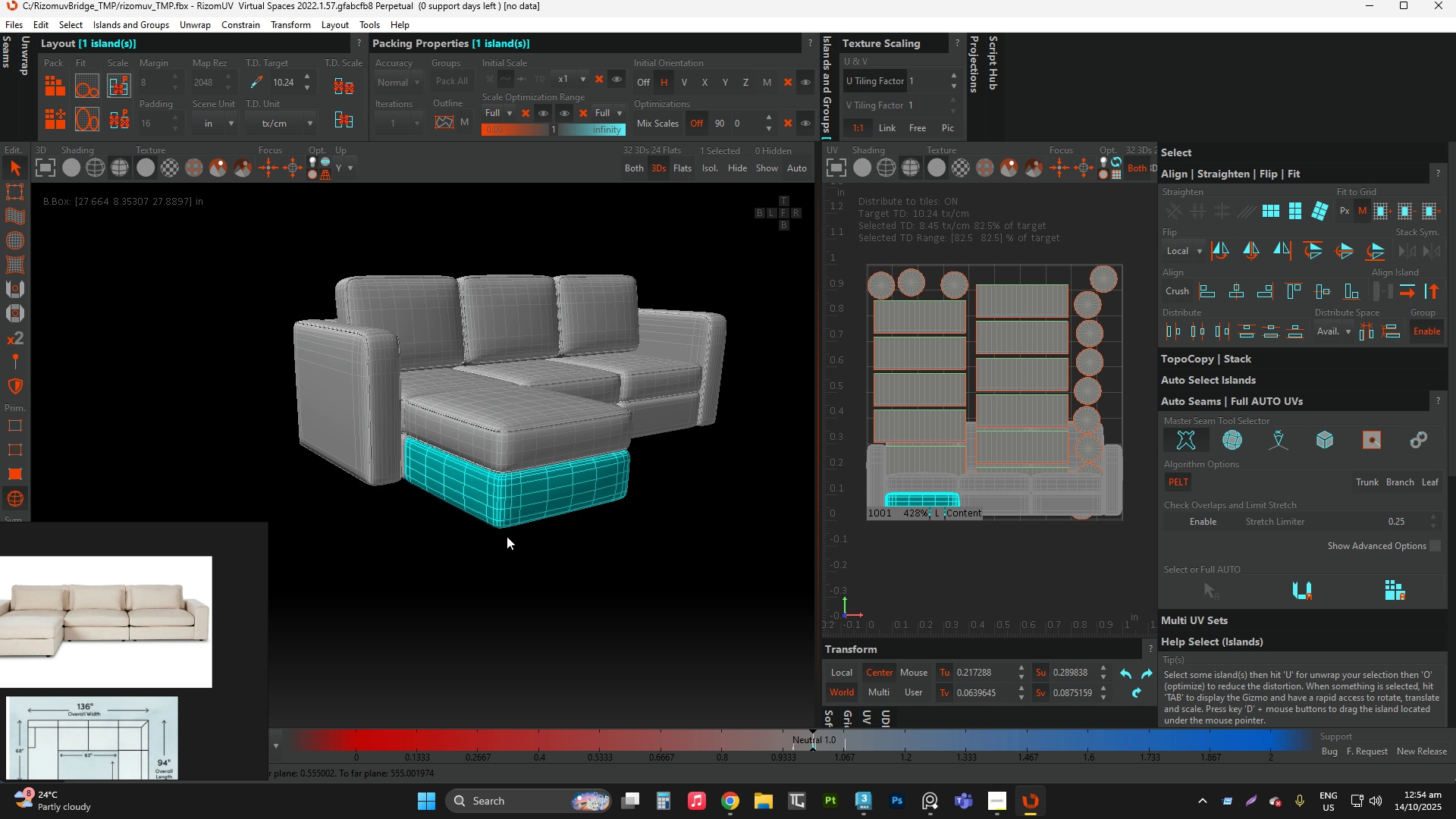 
hold_key(key=AltLeft, duration=0.36)
 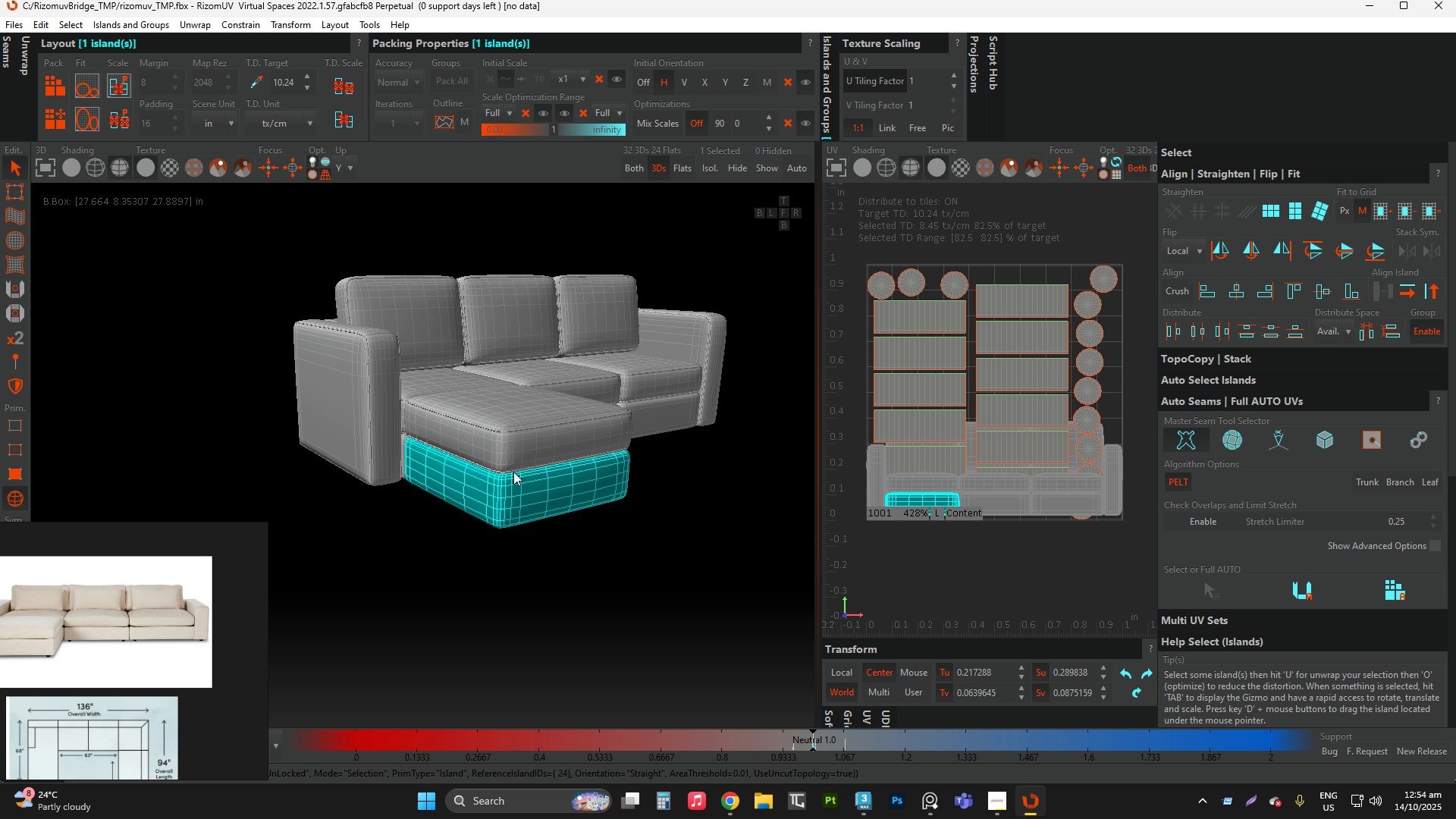 
key(I)
 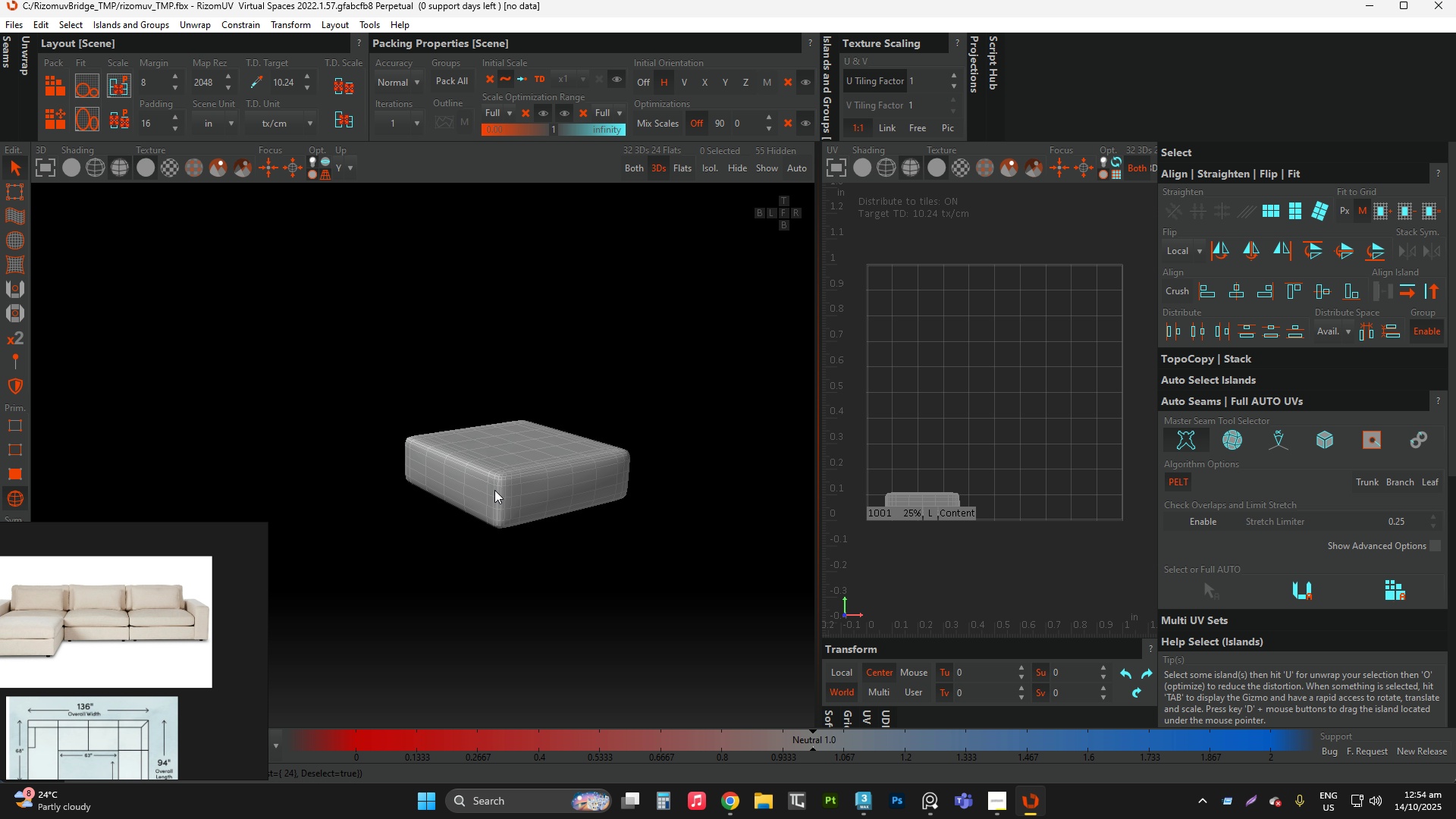 
scroll: coordinate [497, 477], scroll_direction: up, amount: 5.0
 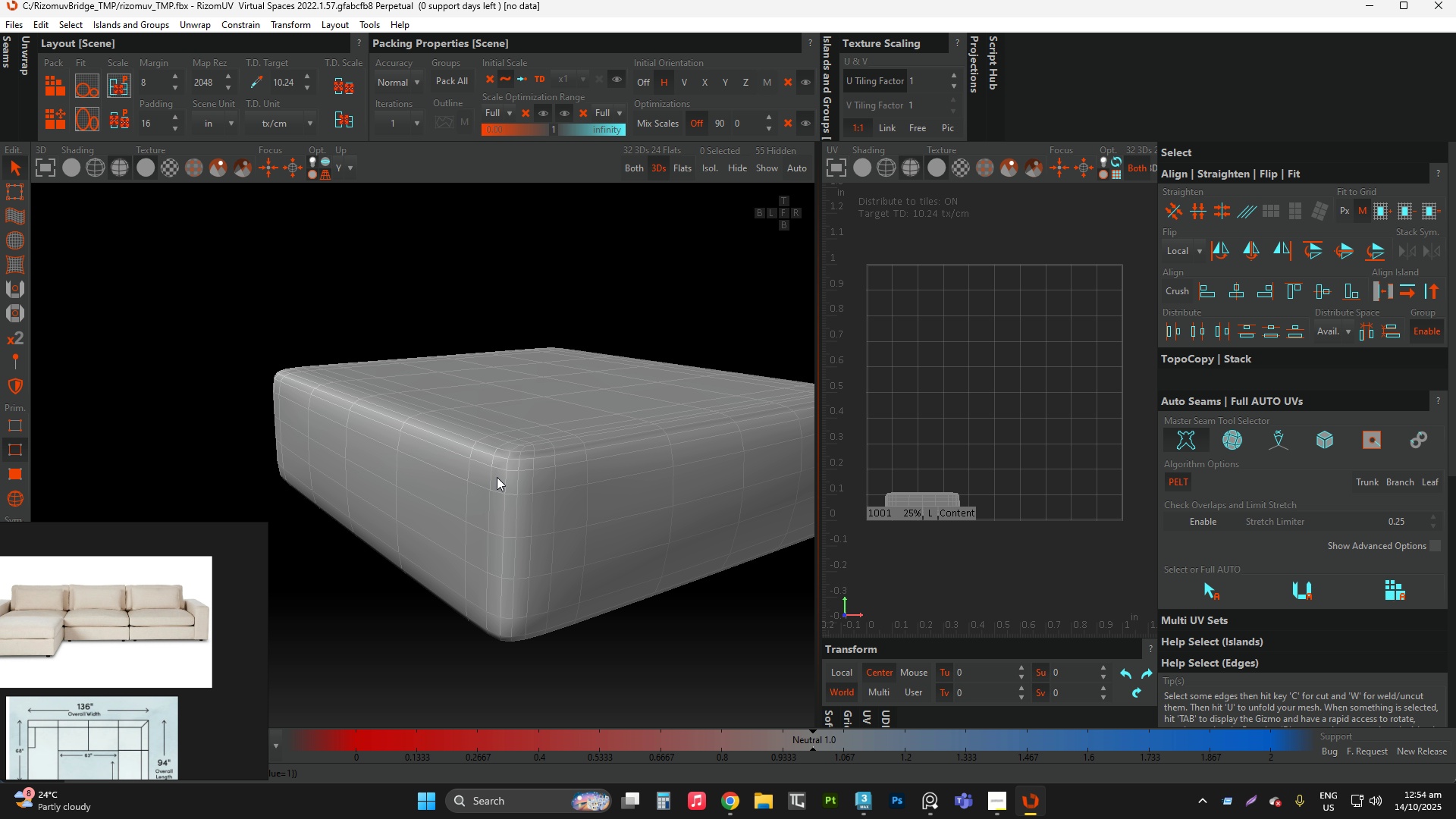 
key(F2)
 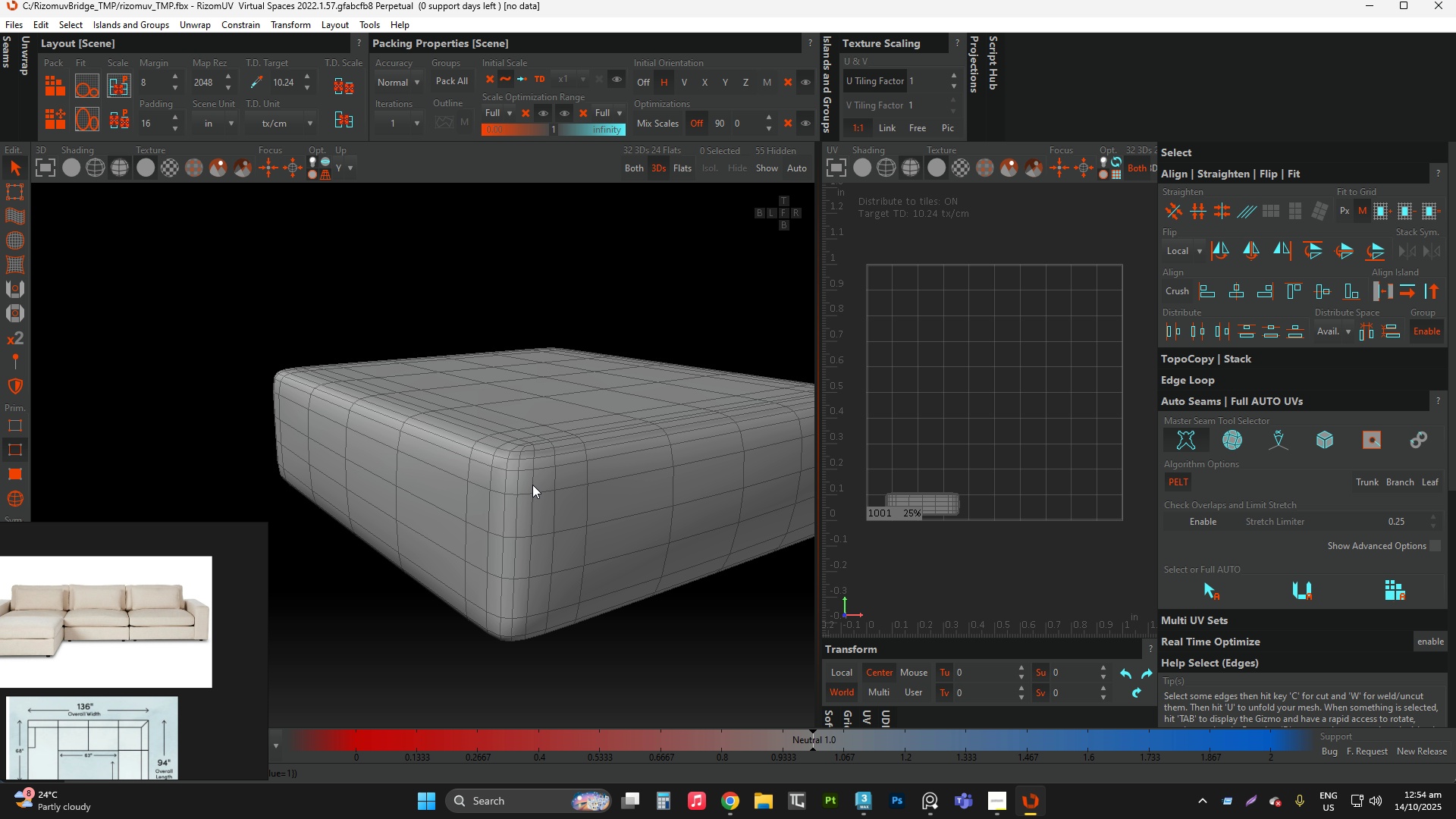 
hold_key(key=AltLeft, duration=0.9)
left_click_drag(start_coordinate=[539, 473], to_coordinate=[566, 312])
 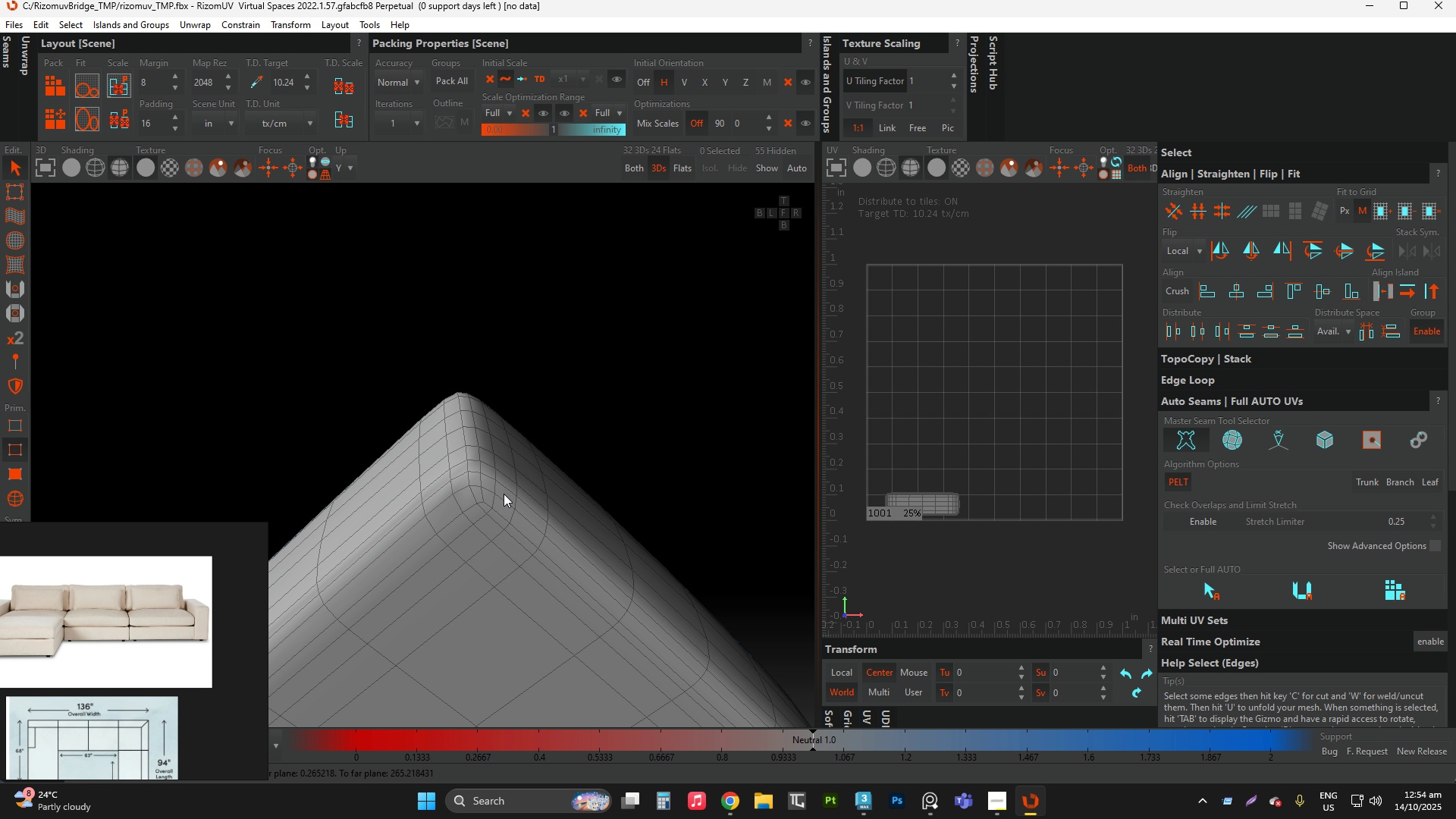 
scroll: coordinate [500, 490], scroll_direction: up, amount: 2.0
 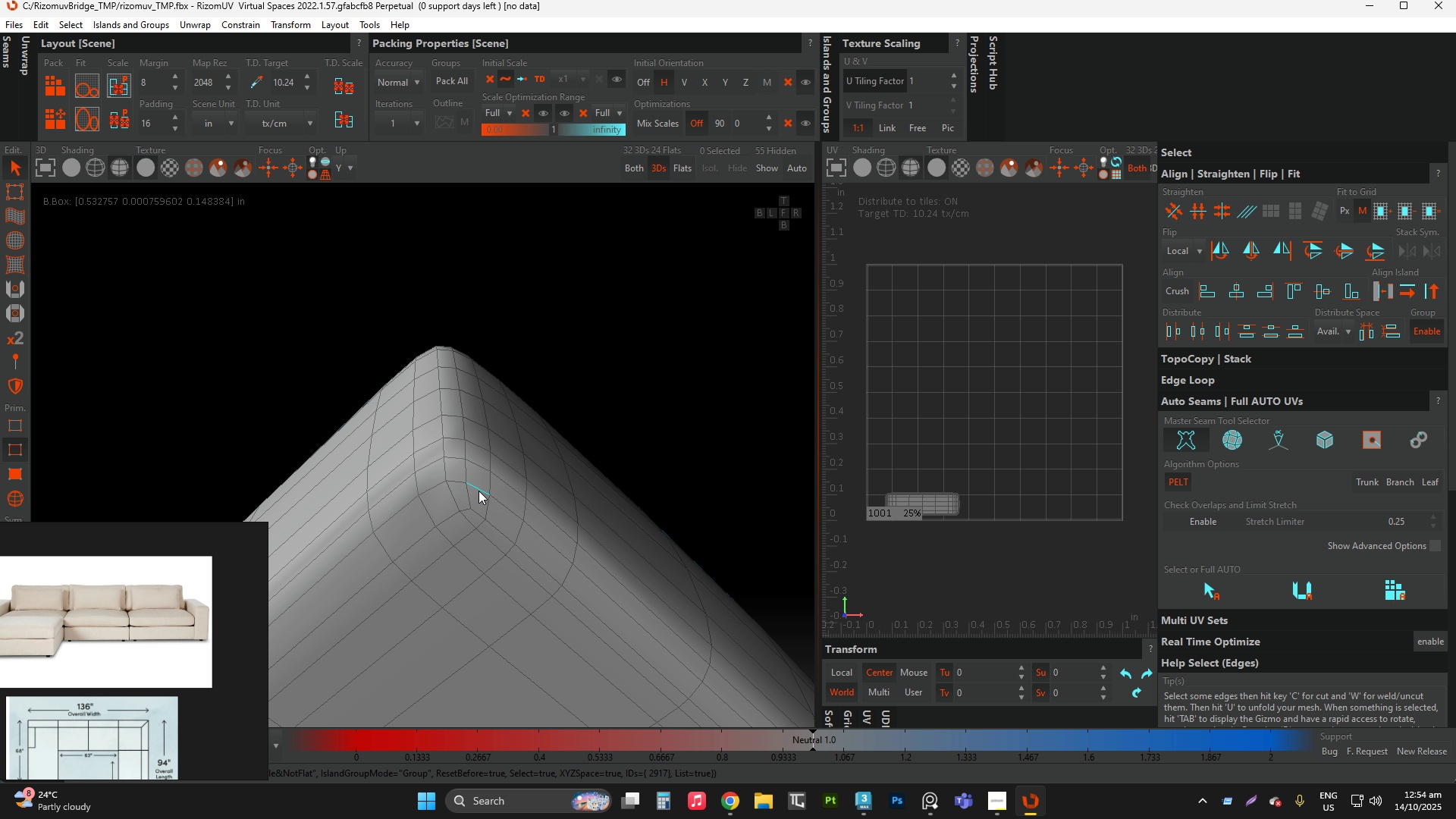 
double_click([479, 491])
 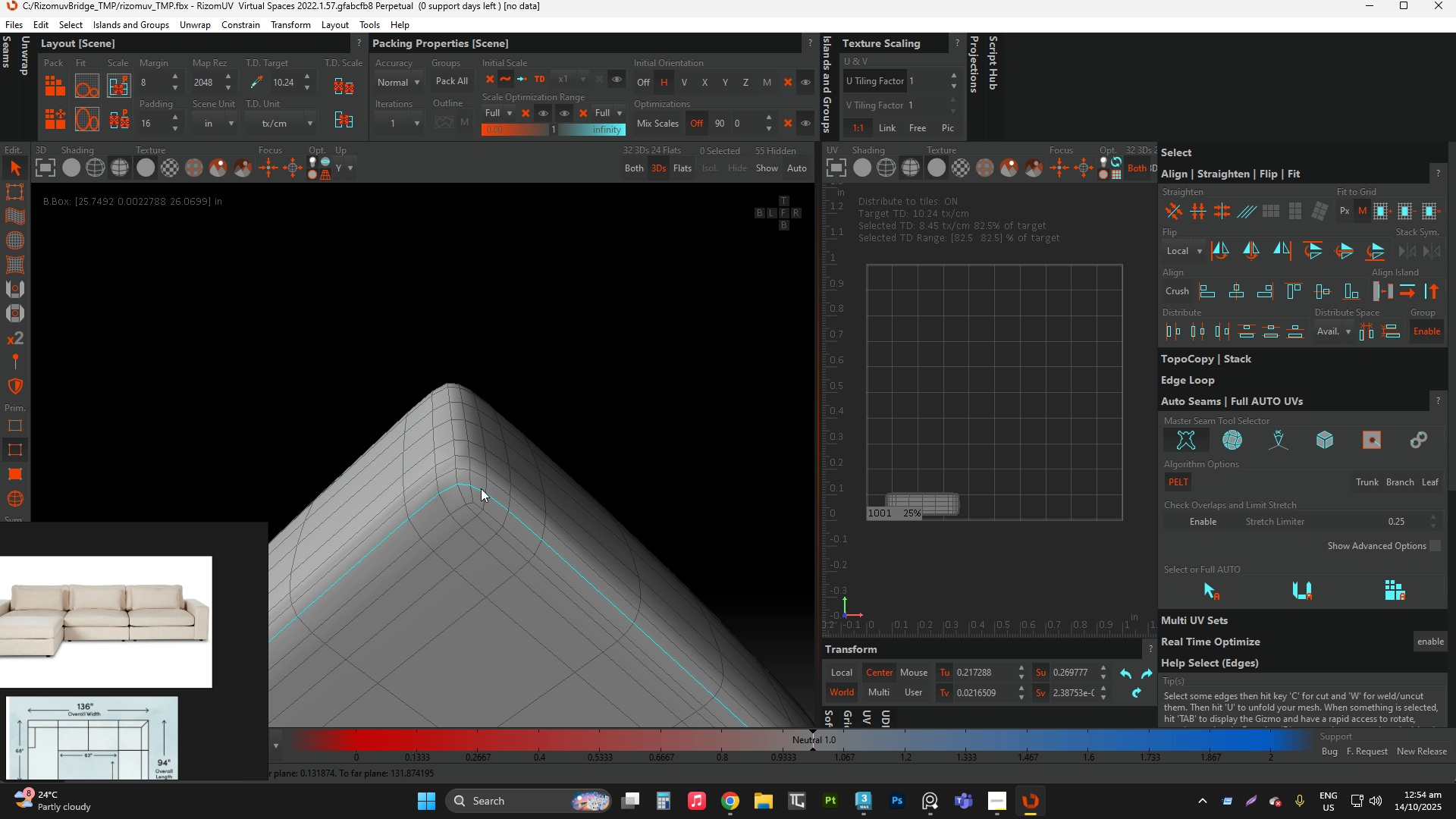 
scroll: coordinate [488, 482], scroll_direction: down, amount: 4.0
 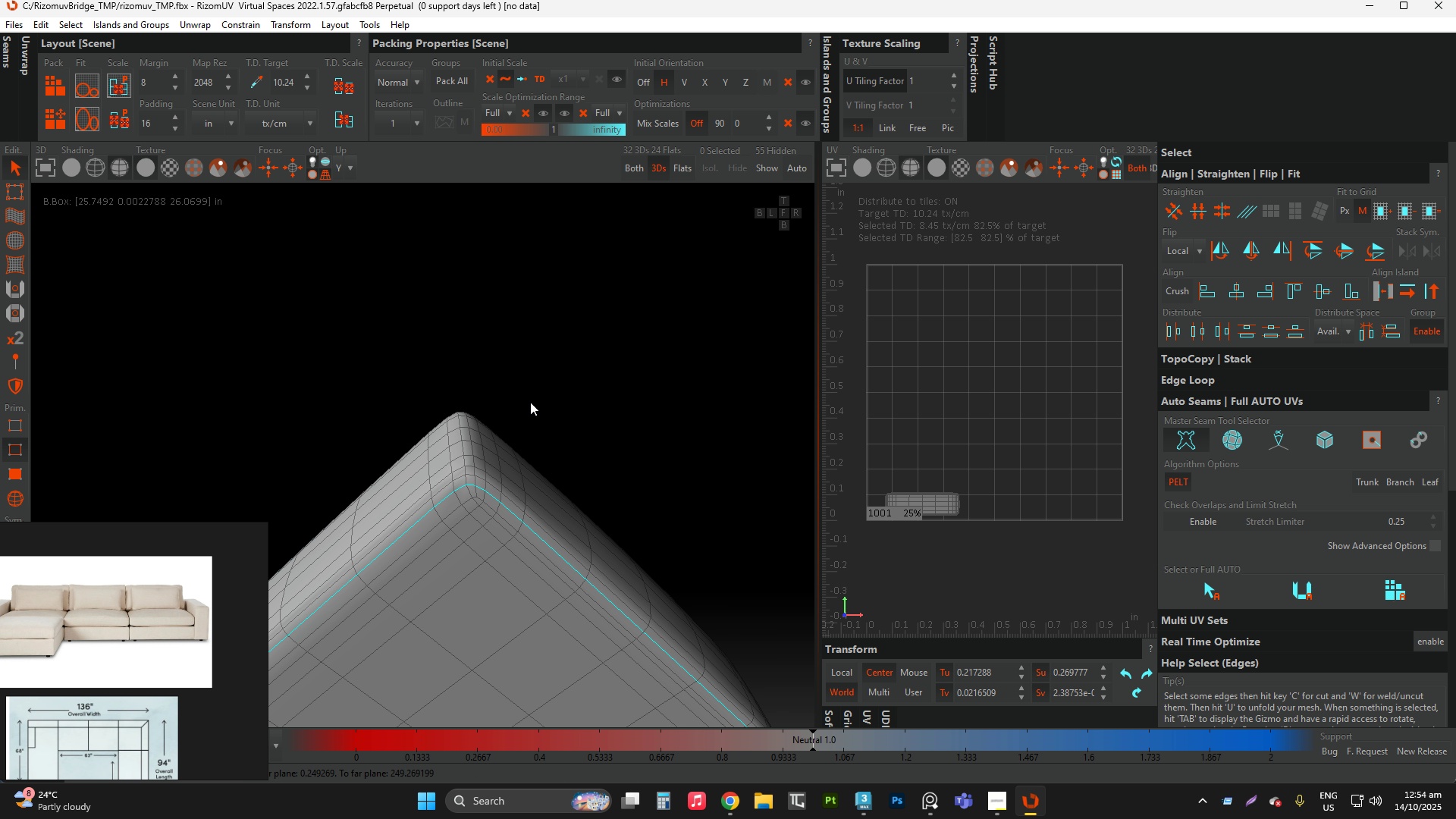 
hold_key(key=AltLeft, duration=0.9)
left_click_drag(start_coordinate=[532, 387], to_coordinate=[508, 585])
 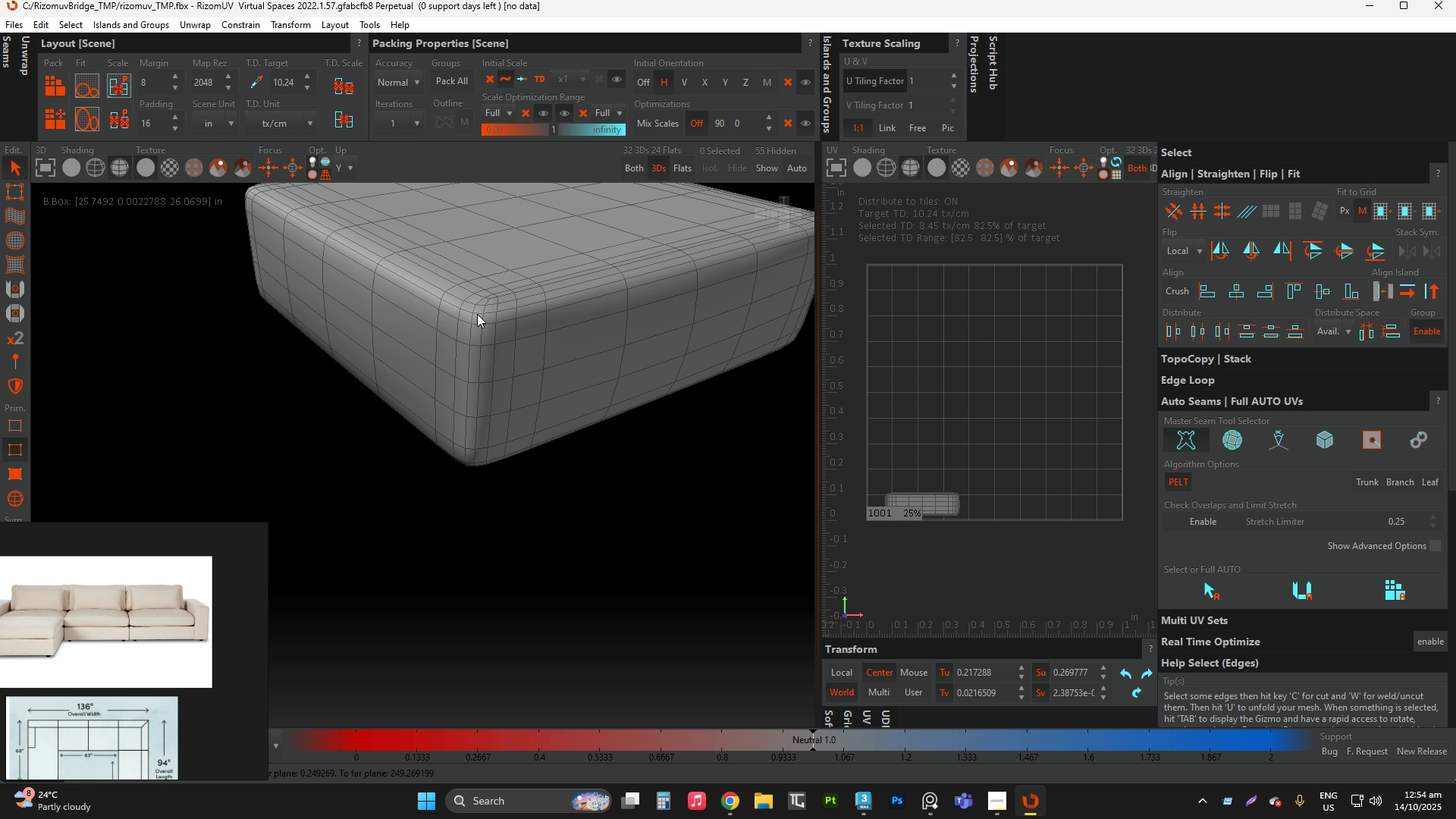 
hold_key(key=ControlLeft, duration=0.7)
left_click([484, 309])
 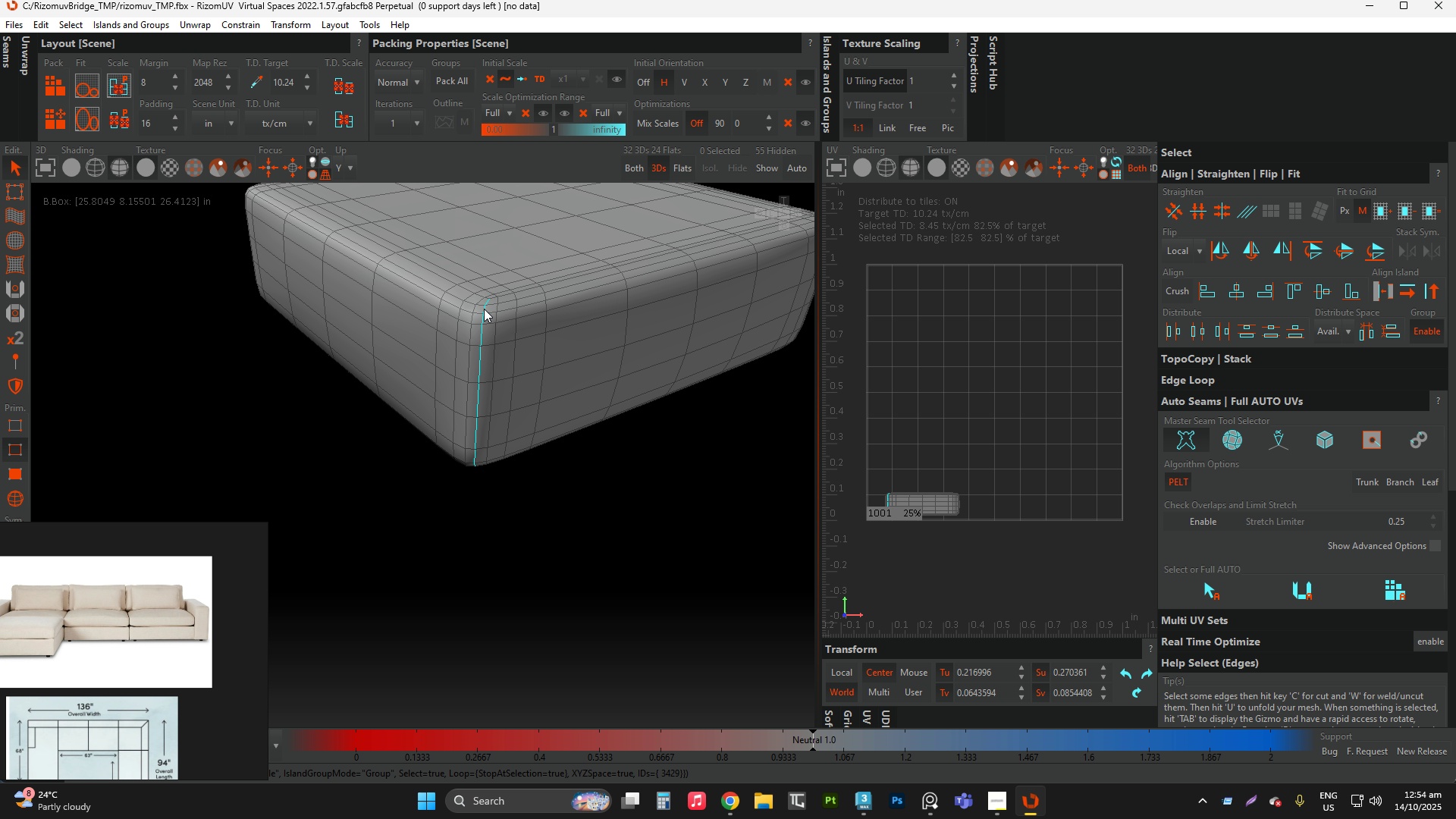 
double_click([484, 309])
 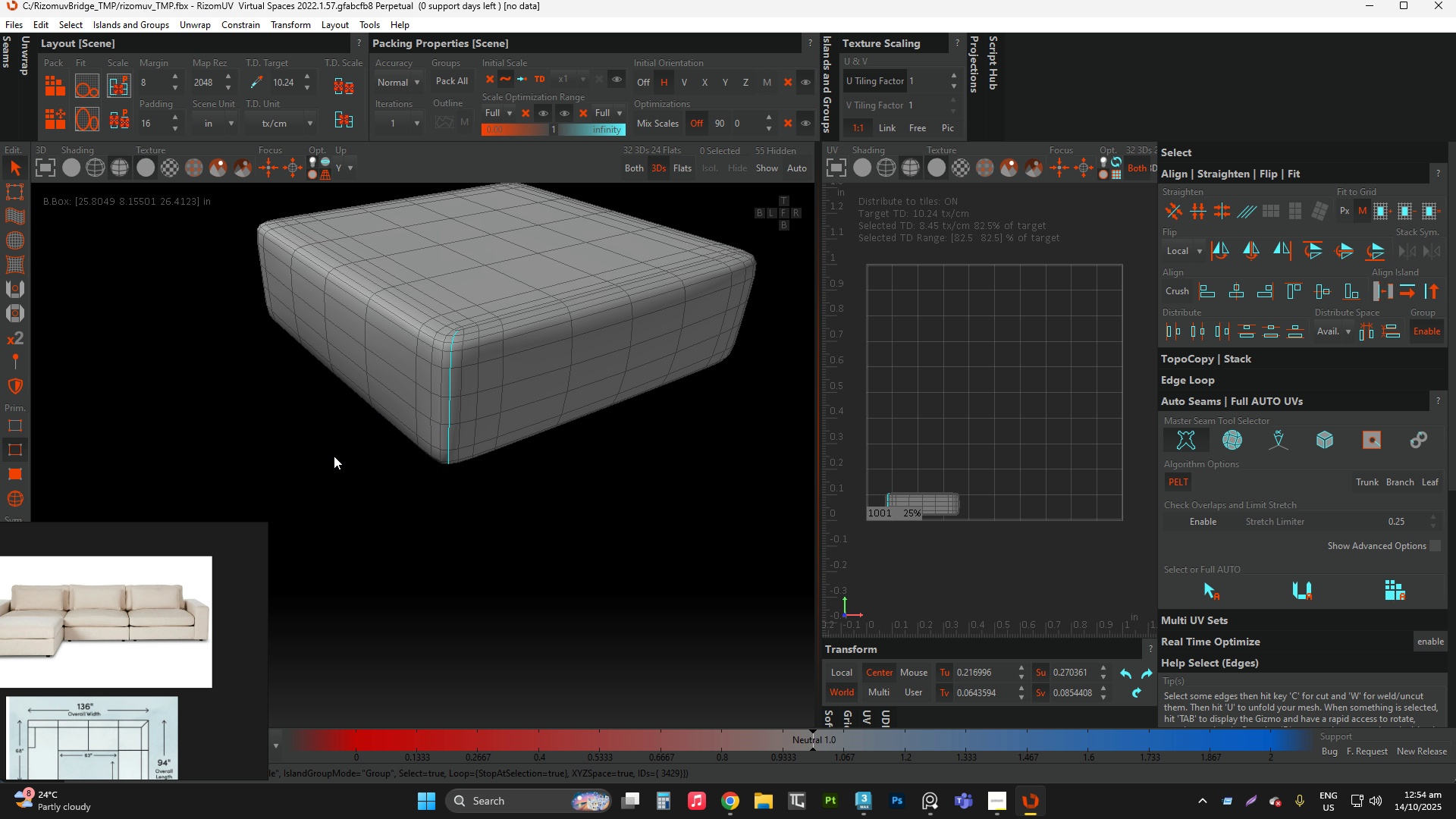 
scroll: coordinate [332, 461], scroll_direction: down, amount: 4.0
 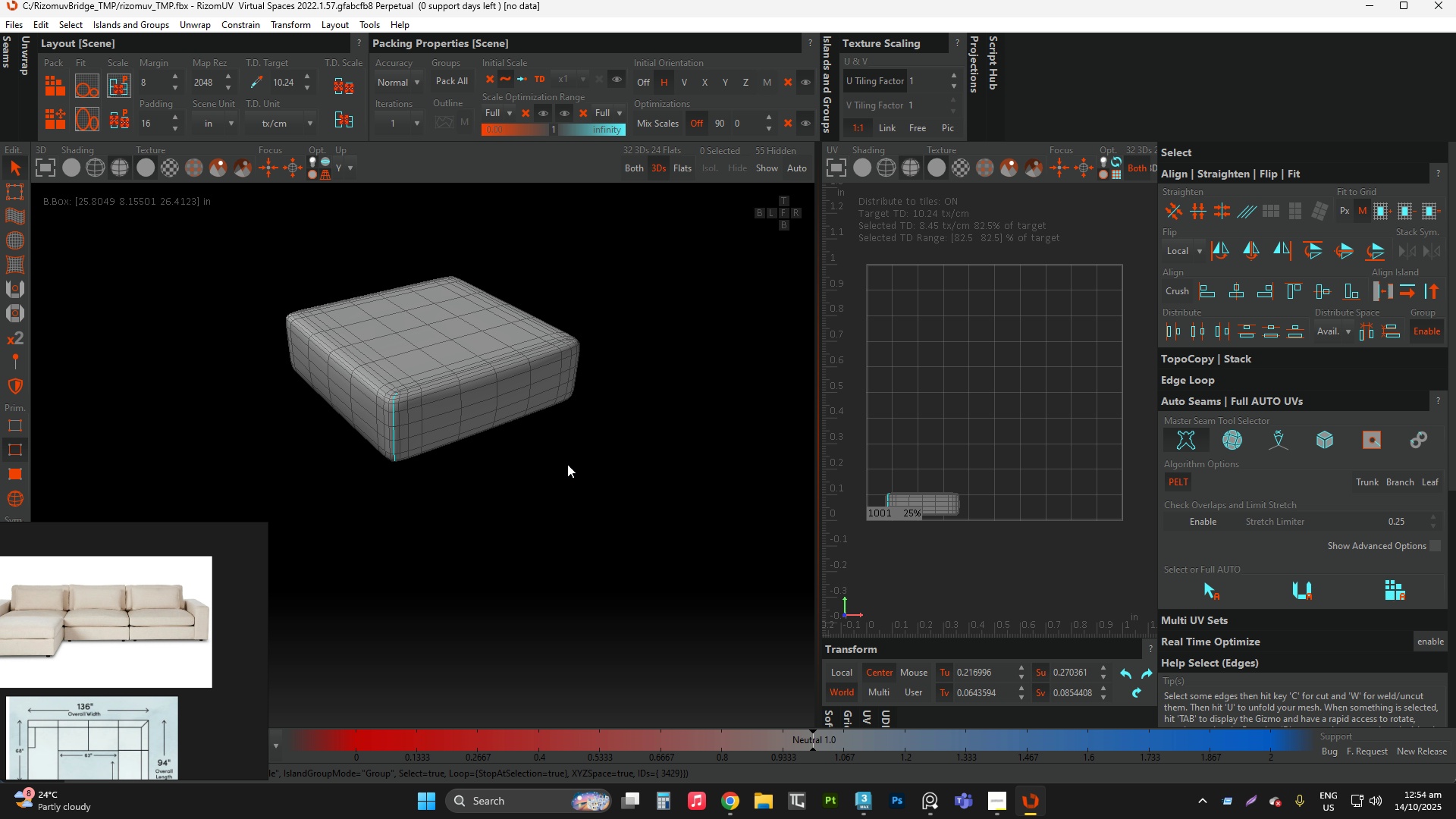 
hold_key(key=AltLeft, duration=0.58)
left_click_drag(start_coordinate=[568, 464], to_coordinate=[419, 453])
 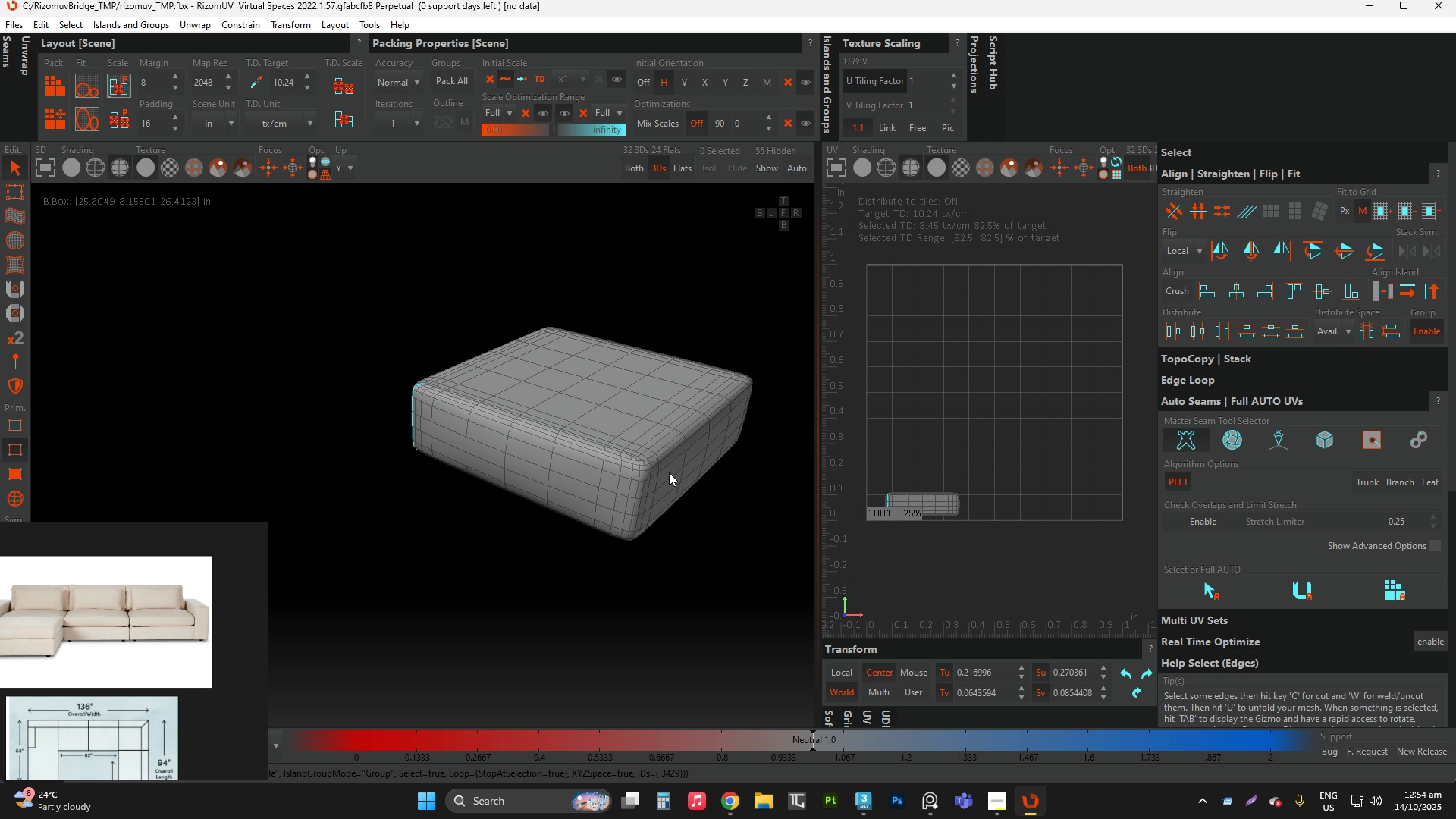 
scroll: coordinate [633, 474], scroll_direction: up, amount: 4.0
 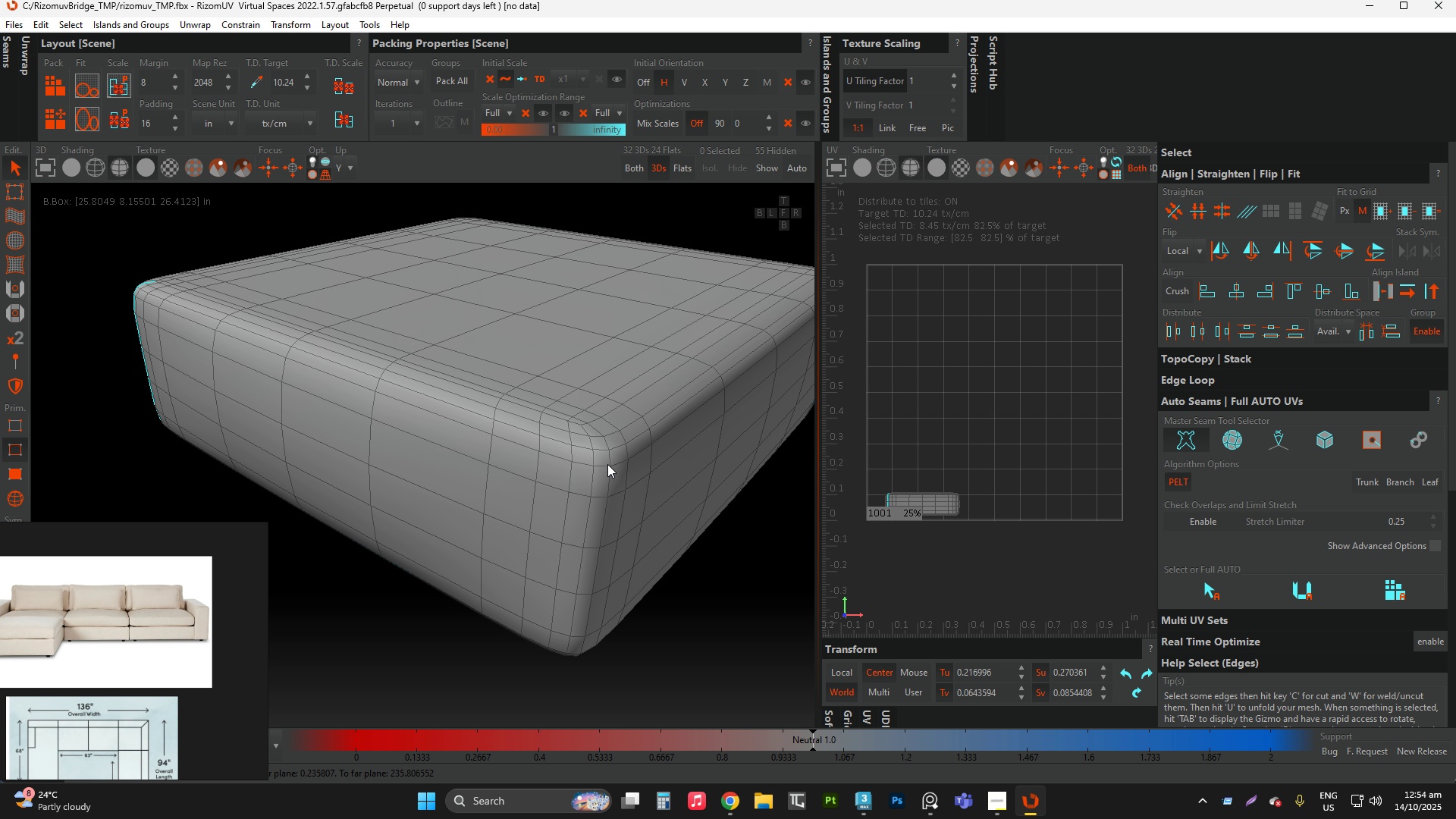 
hold_key(key=ControlLeft, duration=1.53)
left_click([598, 473])
 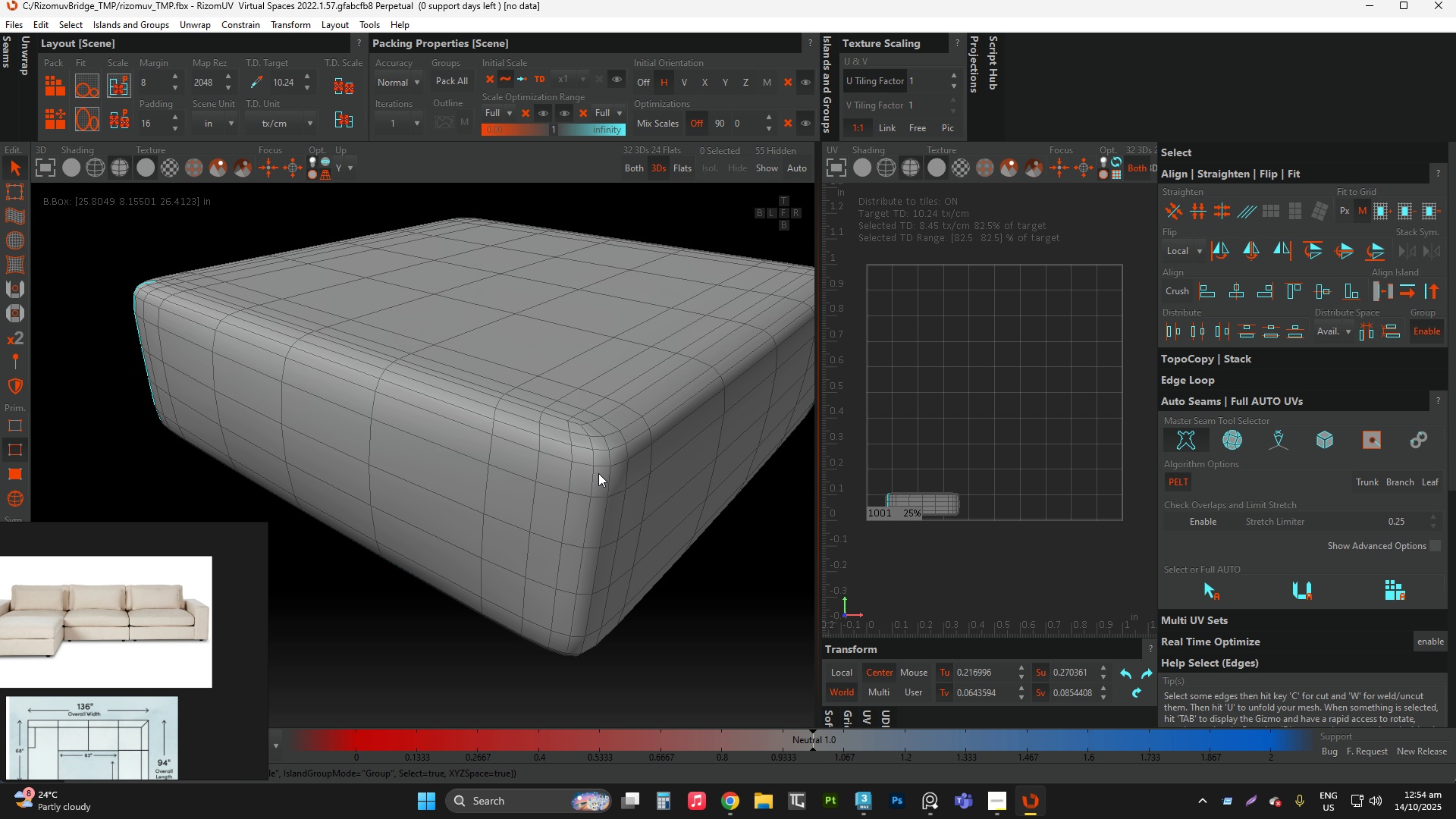 
double_click([598, 473])
 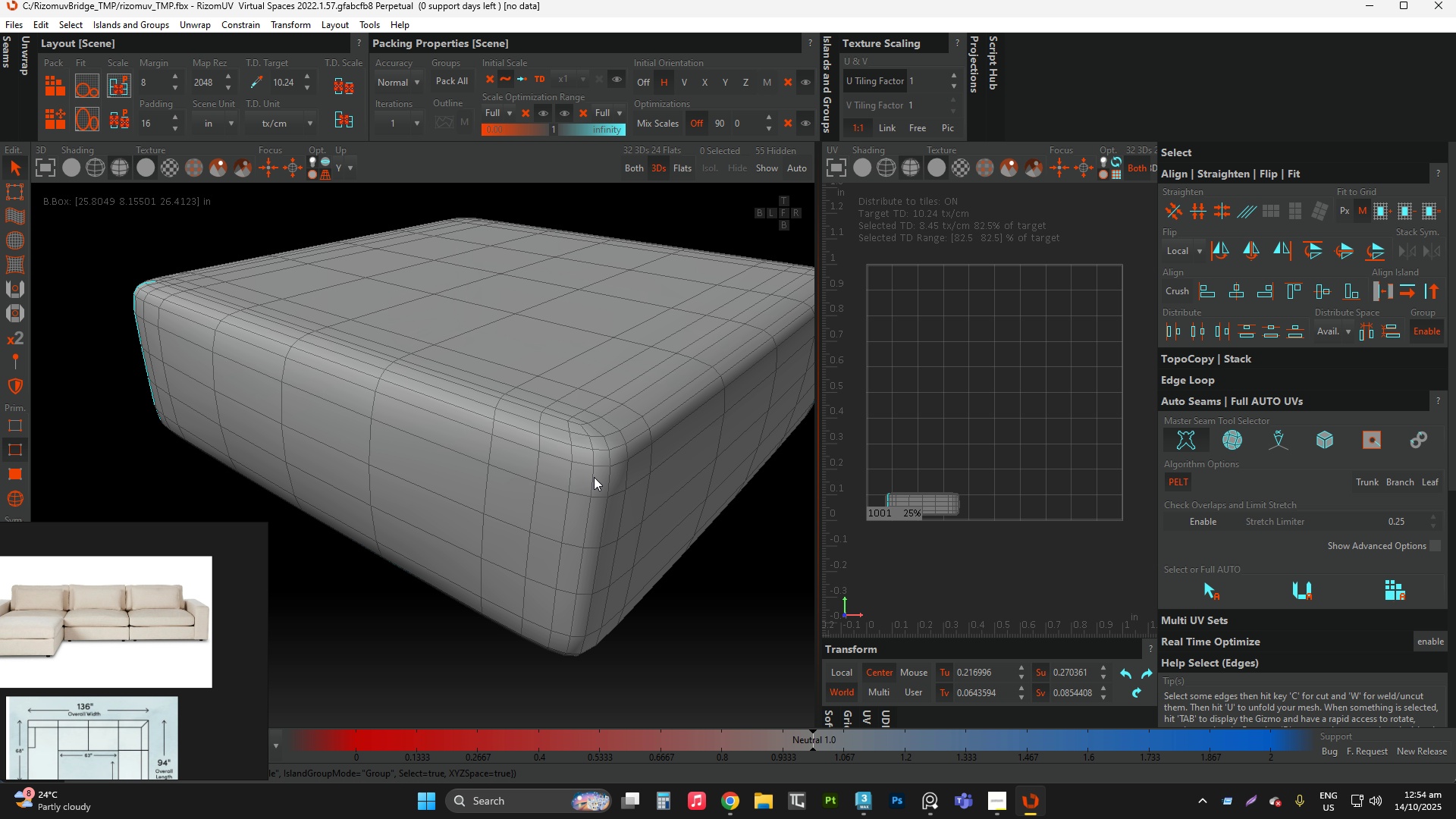 
left_click([594, 477])
 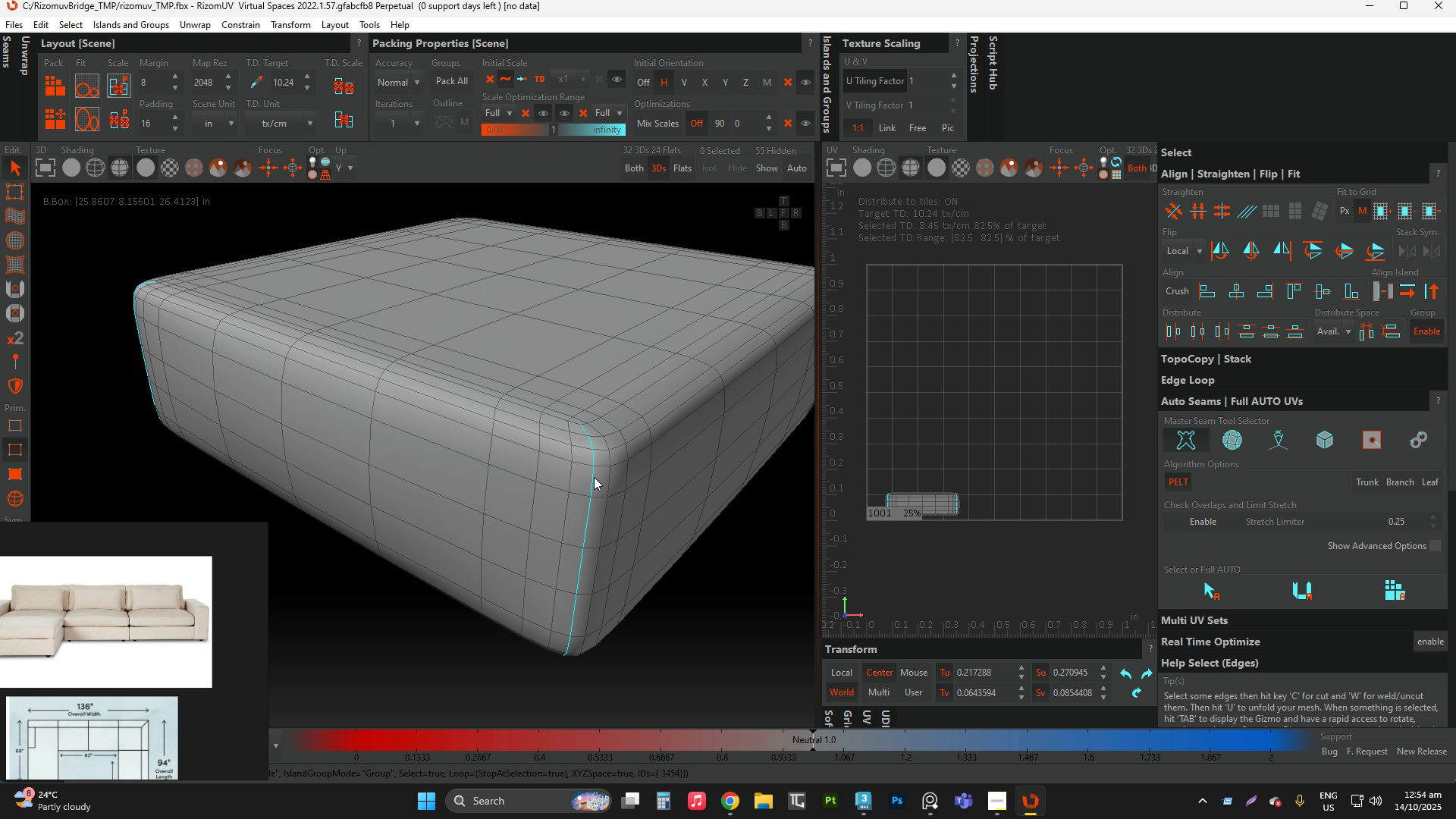 
double_click([594, 477])
 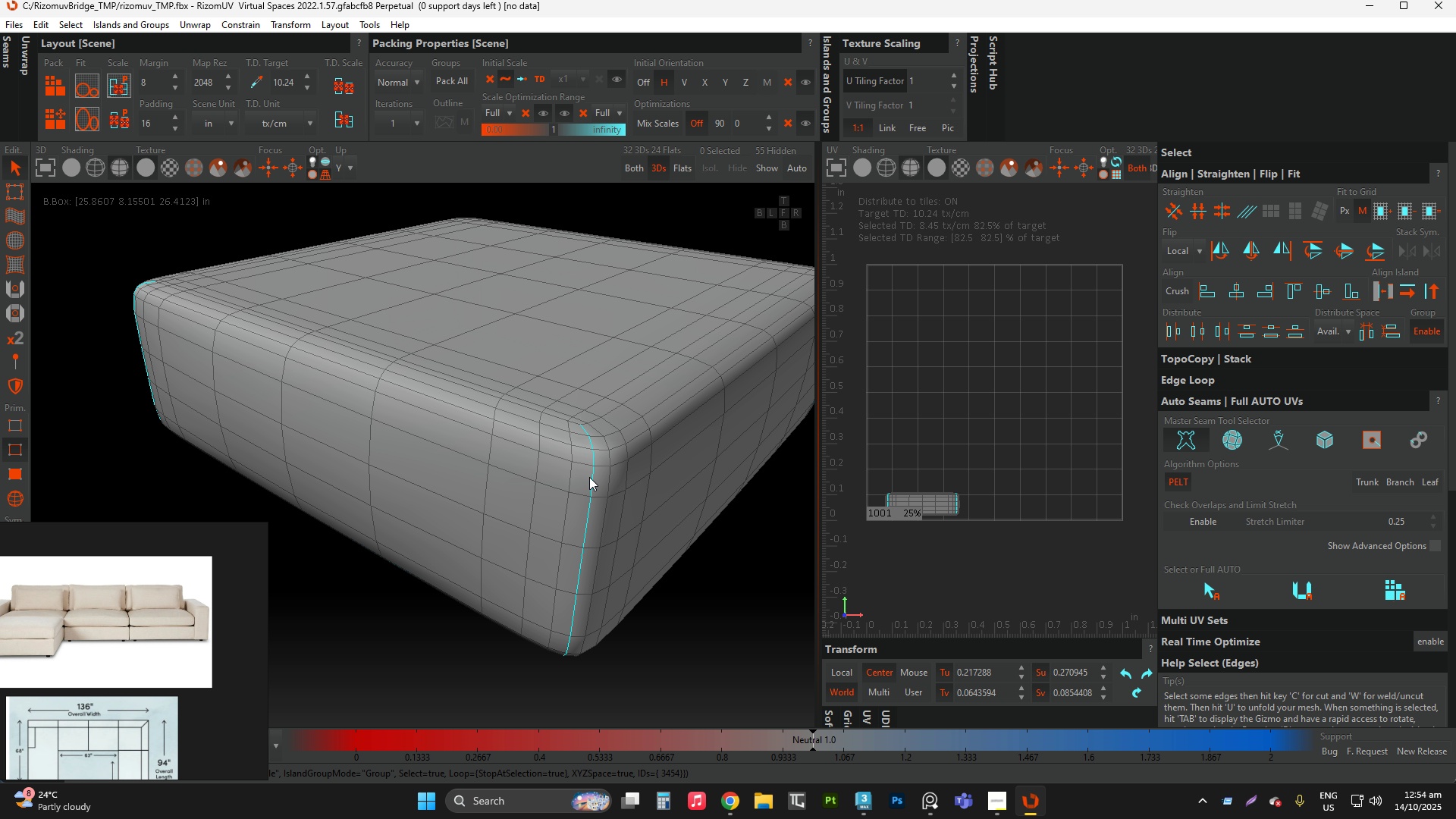 
key(Control+ControlLeft)
 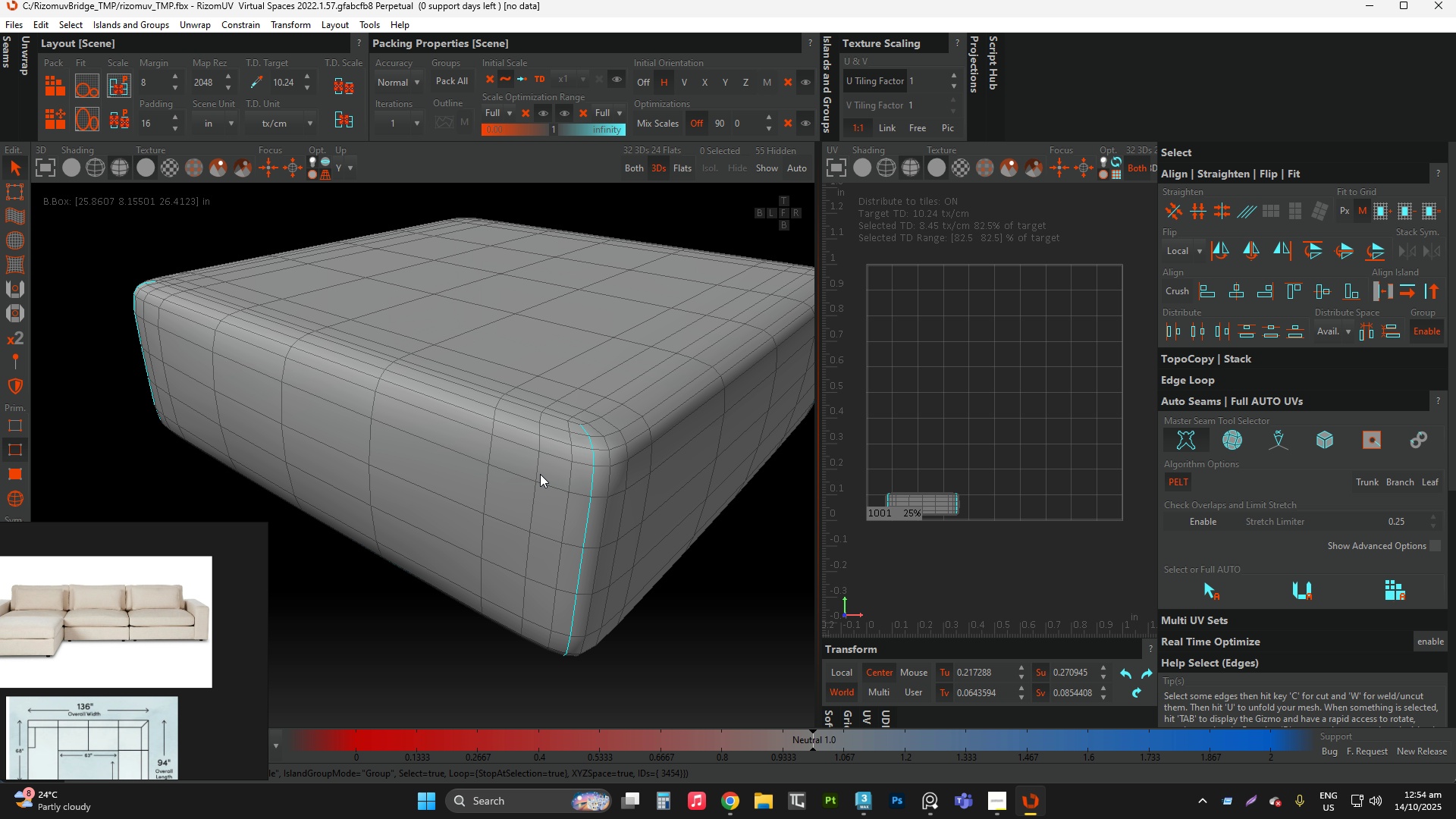 
key(Control+ControlLeft)
 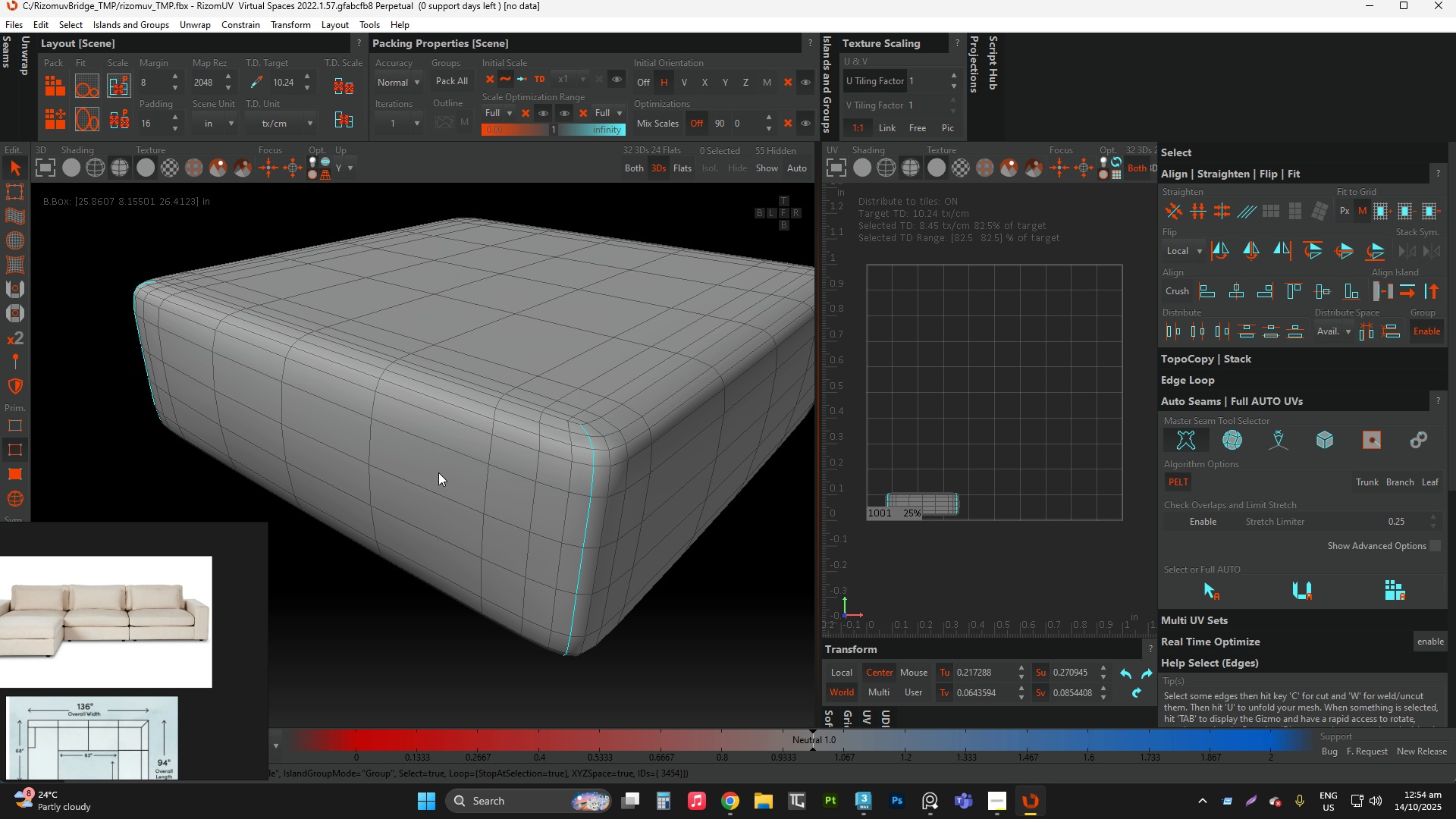 
key(Control+ControlLeft)
 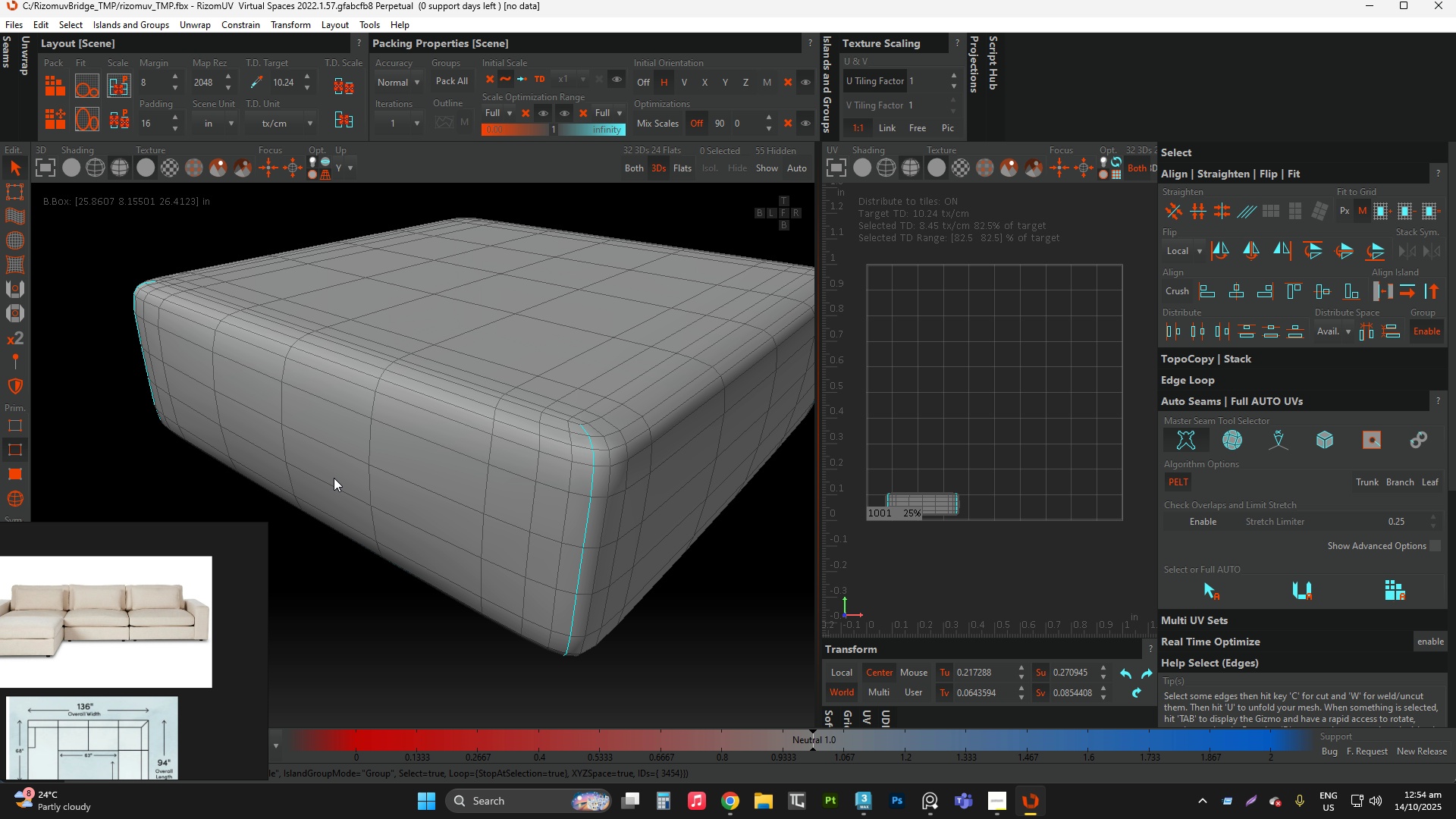 
key(Control+ControlLeft)
 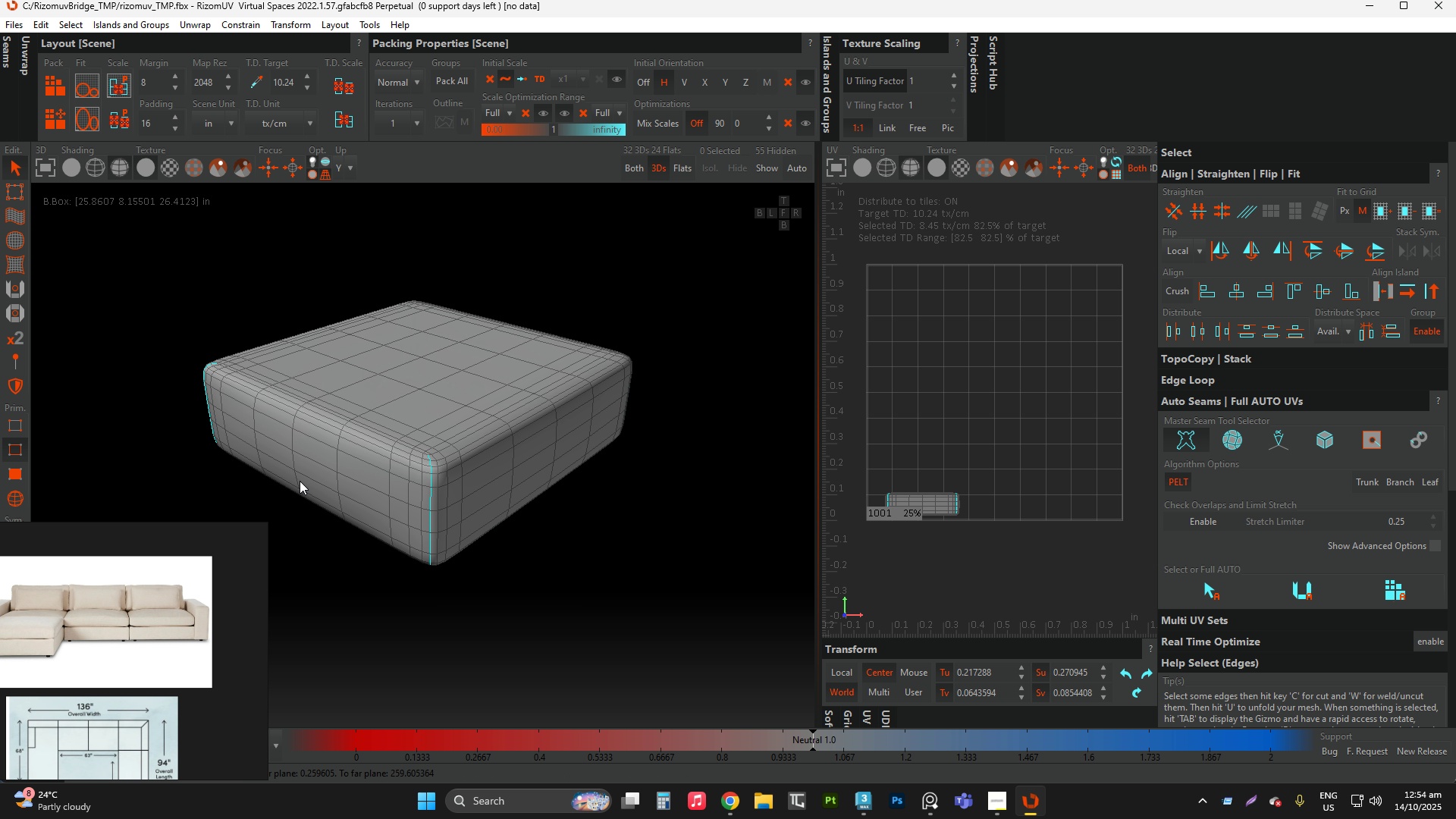 
scroll: coordinate [300, 481], scroll_direction: down, amount: 5.0
 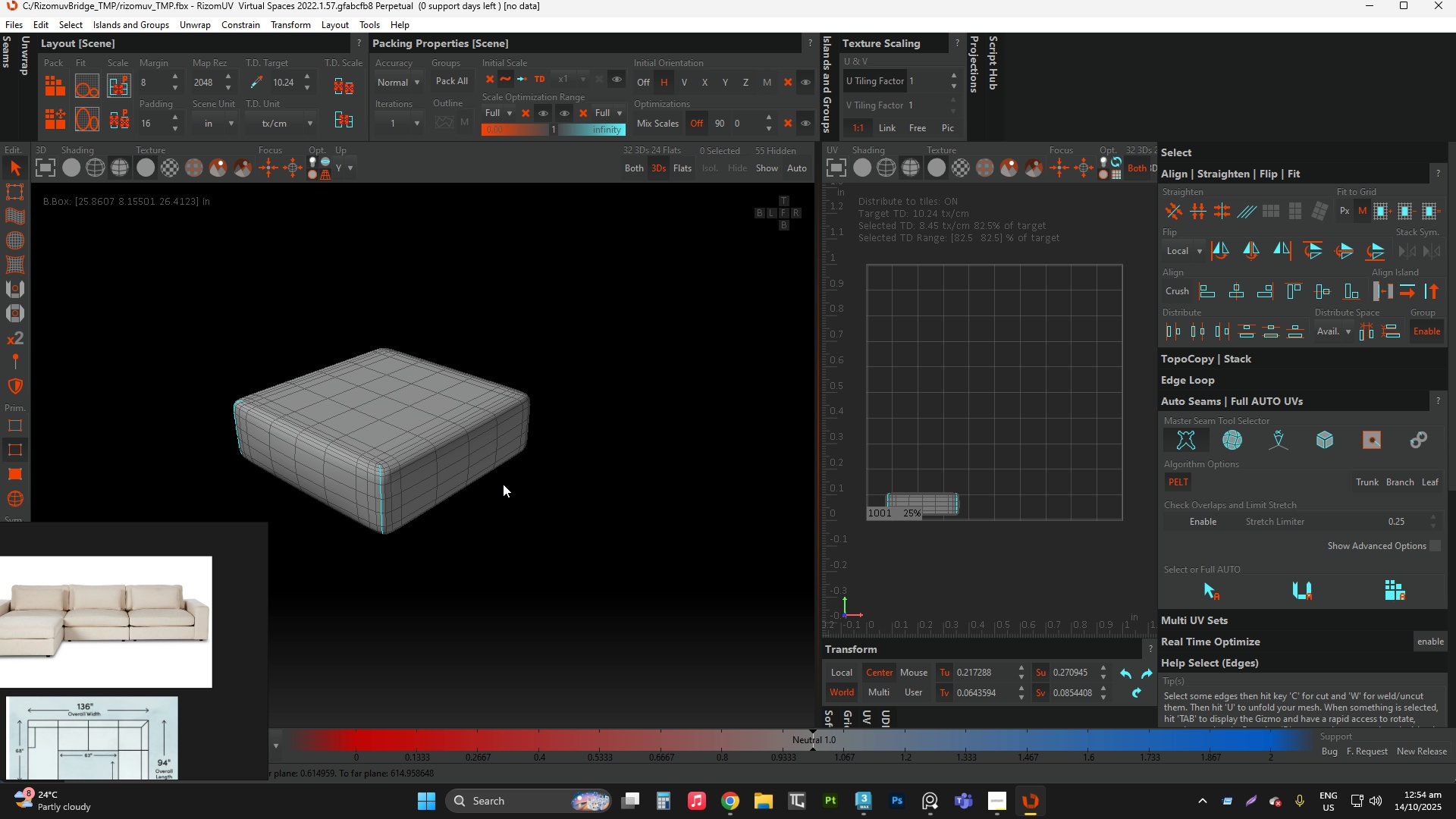 
hold_key(key=AltLeft, duration=0.54)
left_click_drag(start_coordinate=[555, 481], to_coordinate=[376, 478])
 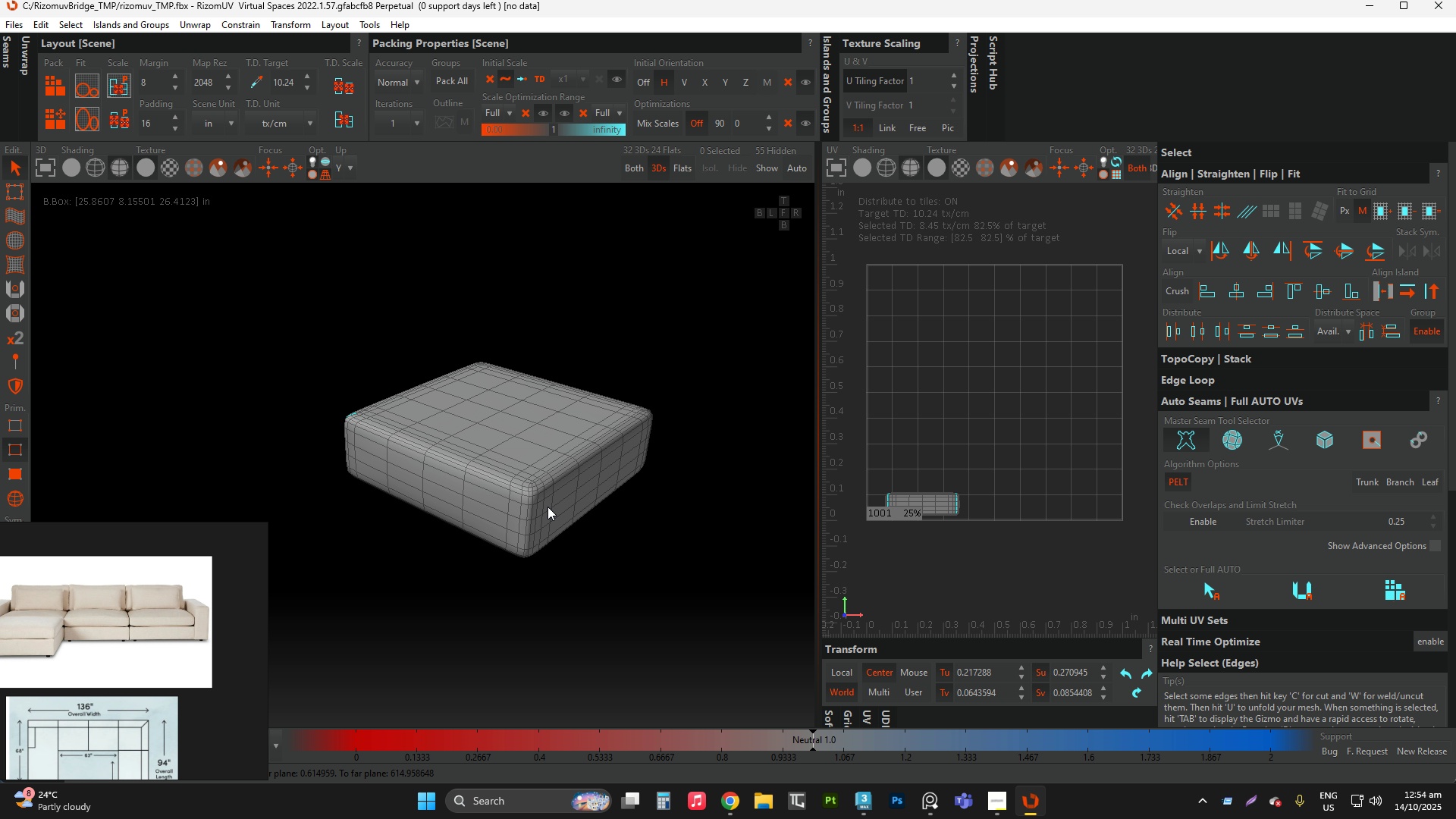 
scroll: coordinate [534, 498], scroll_direction: up, amount: 5.0
 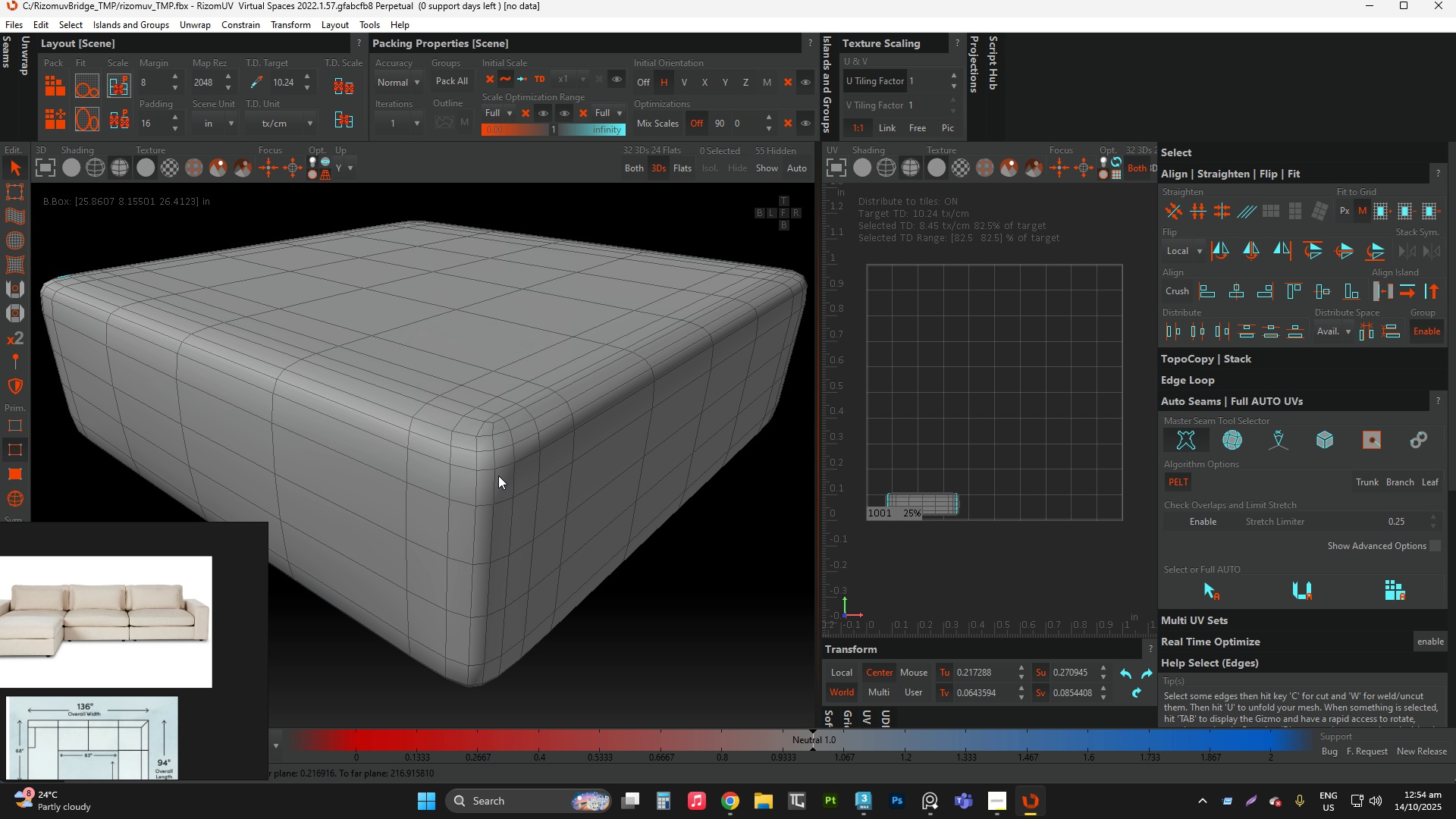 
hold_key(key=ControlLeft, duration=0.69)
double_click([491, 467])
 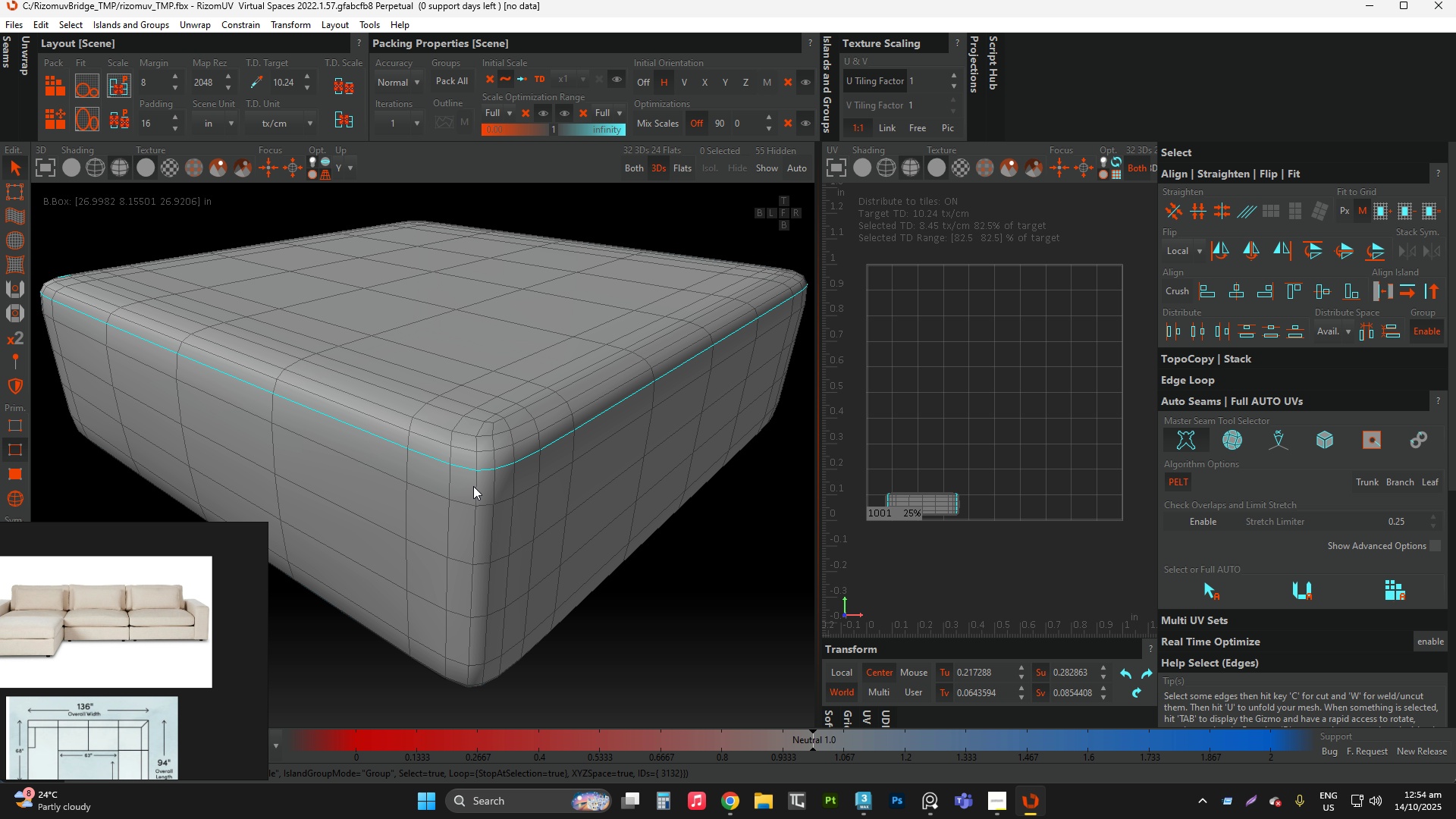 
key(Control+Z)
 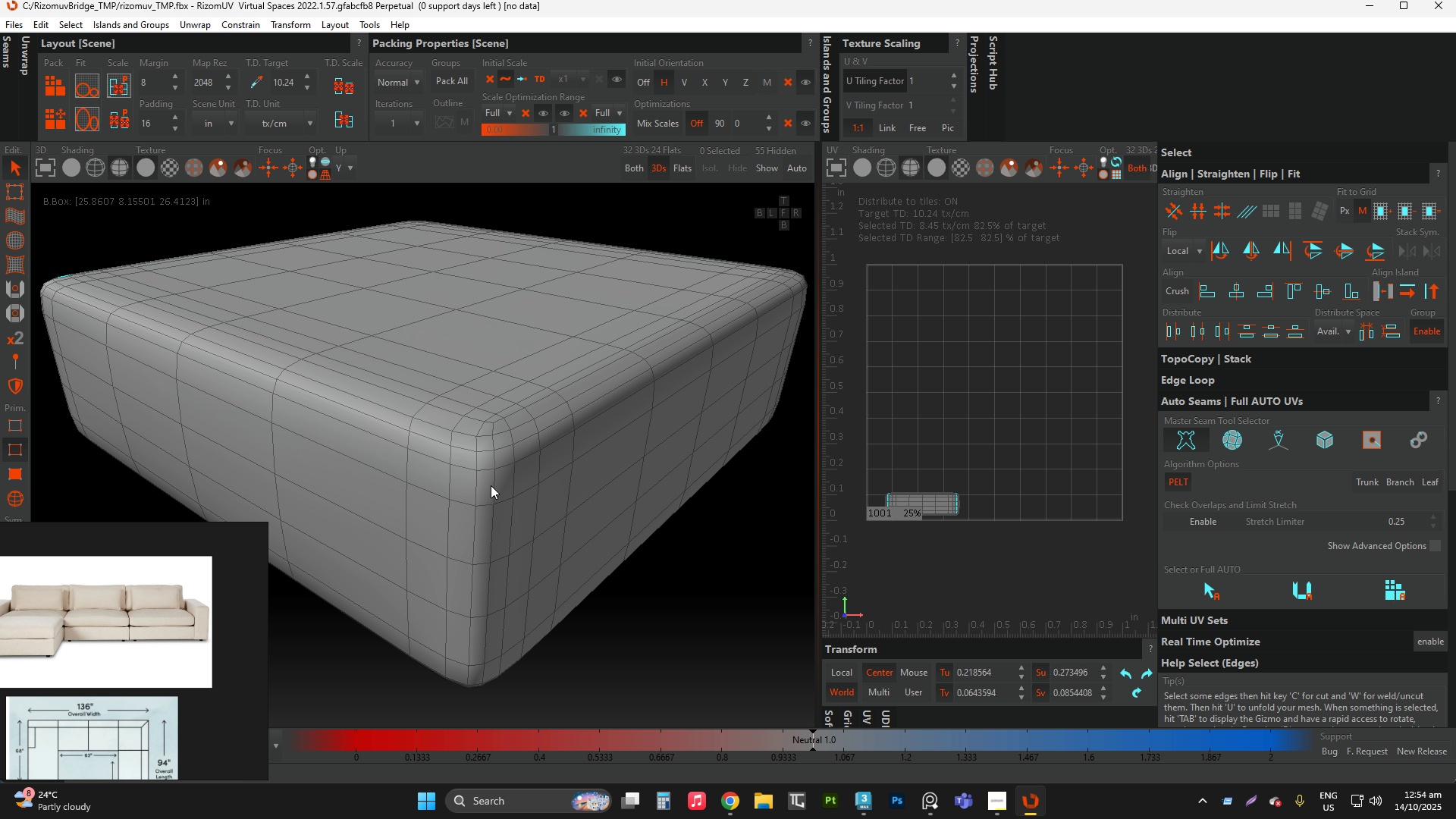 
key(Control+Z)
 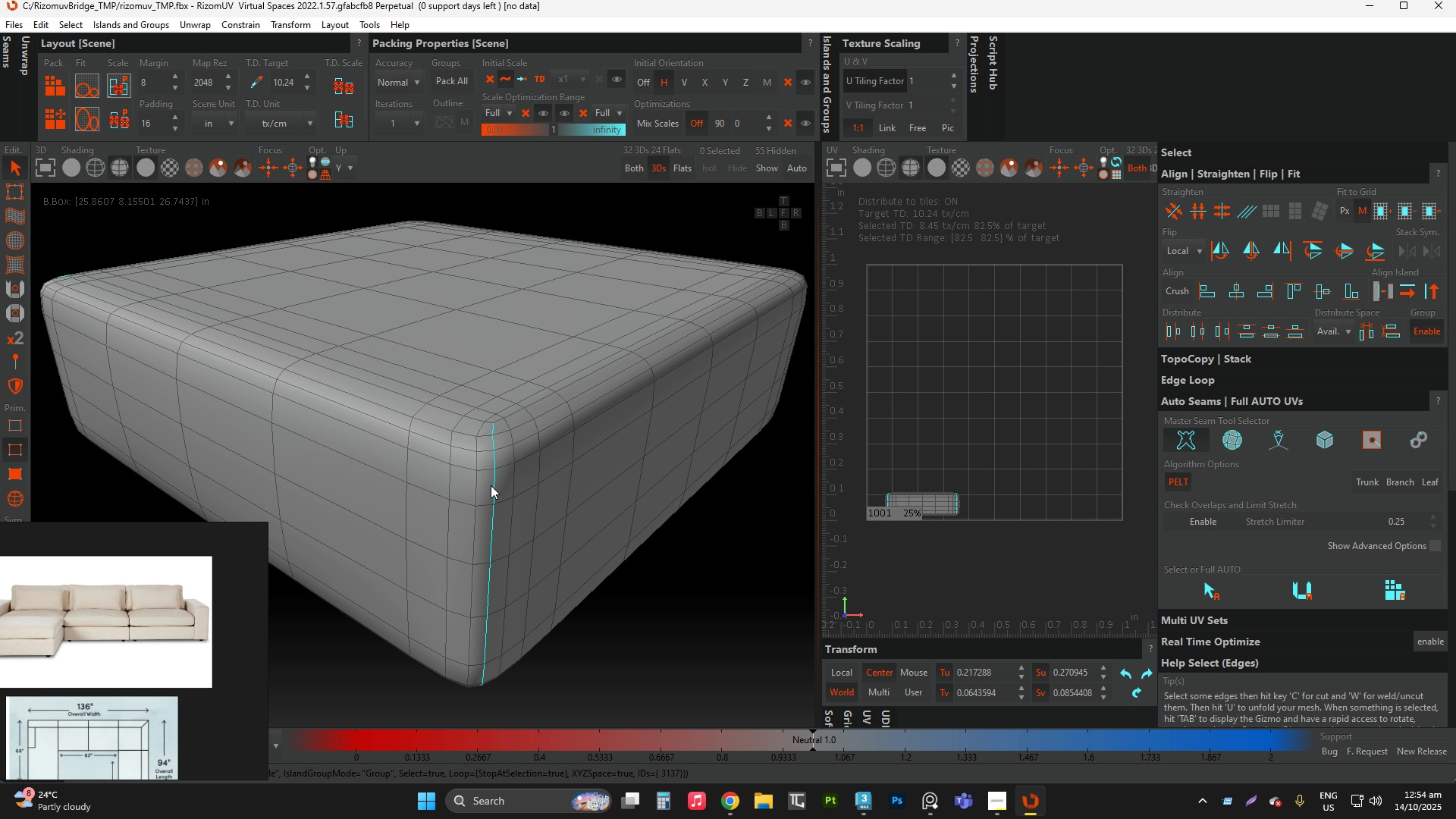 
double_click([491, 485])
 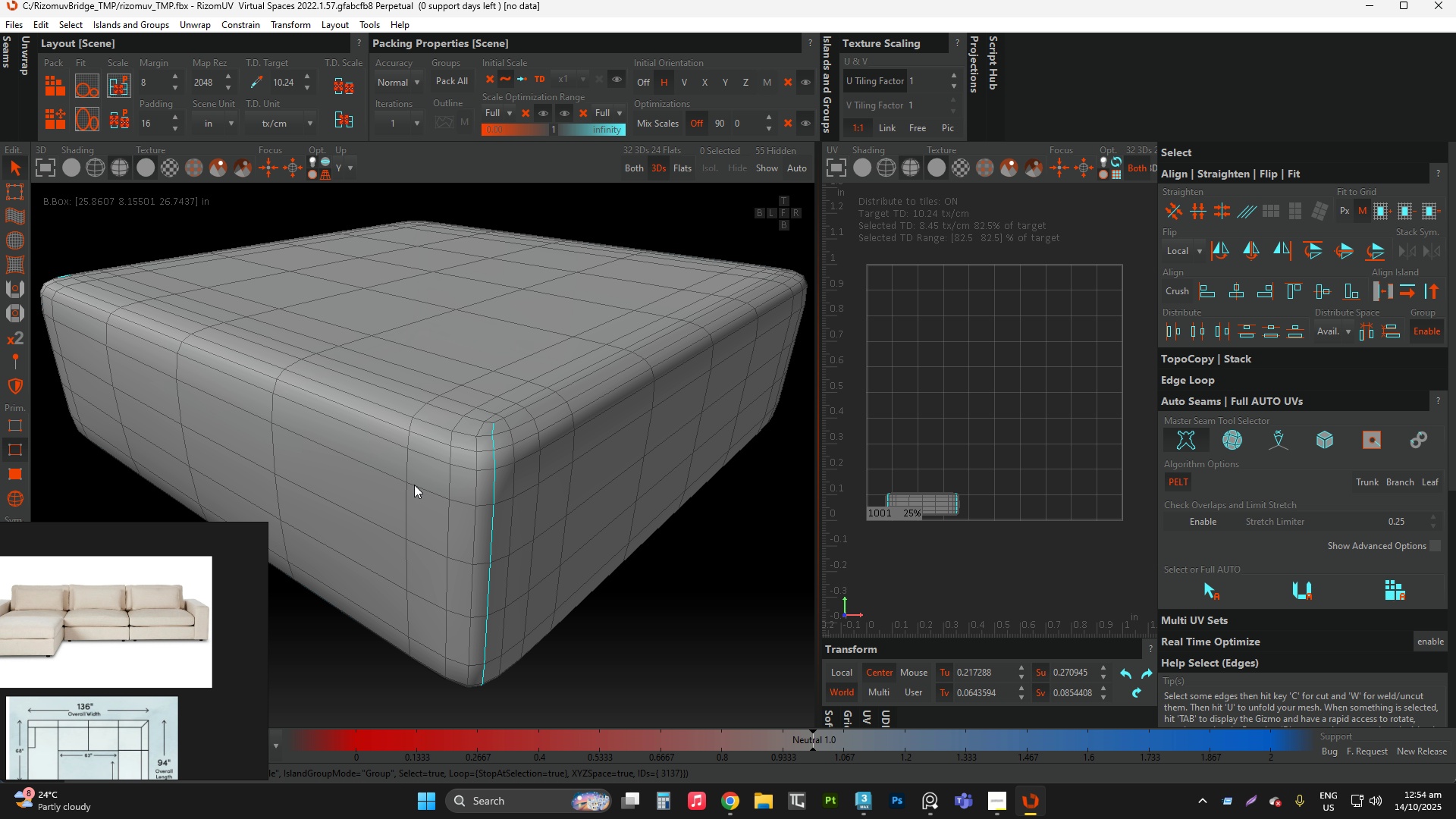 
scroll: coordinate [399, 485], scroll_direction: down, amount: 5.0
 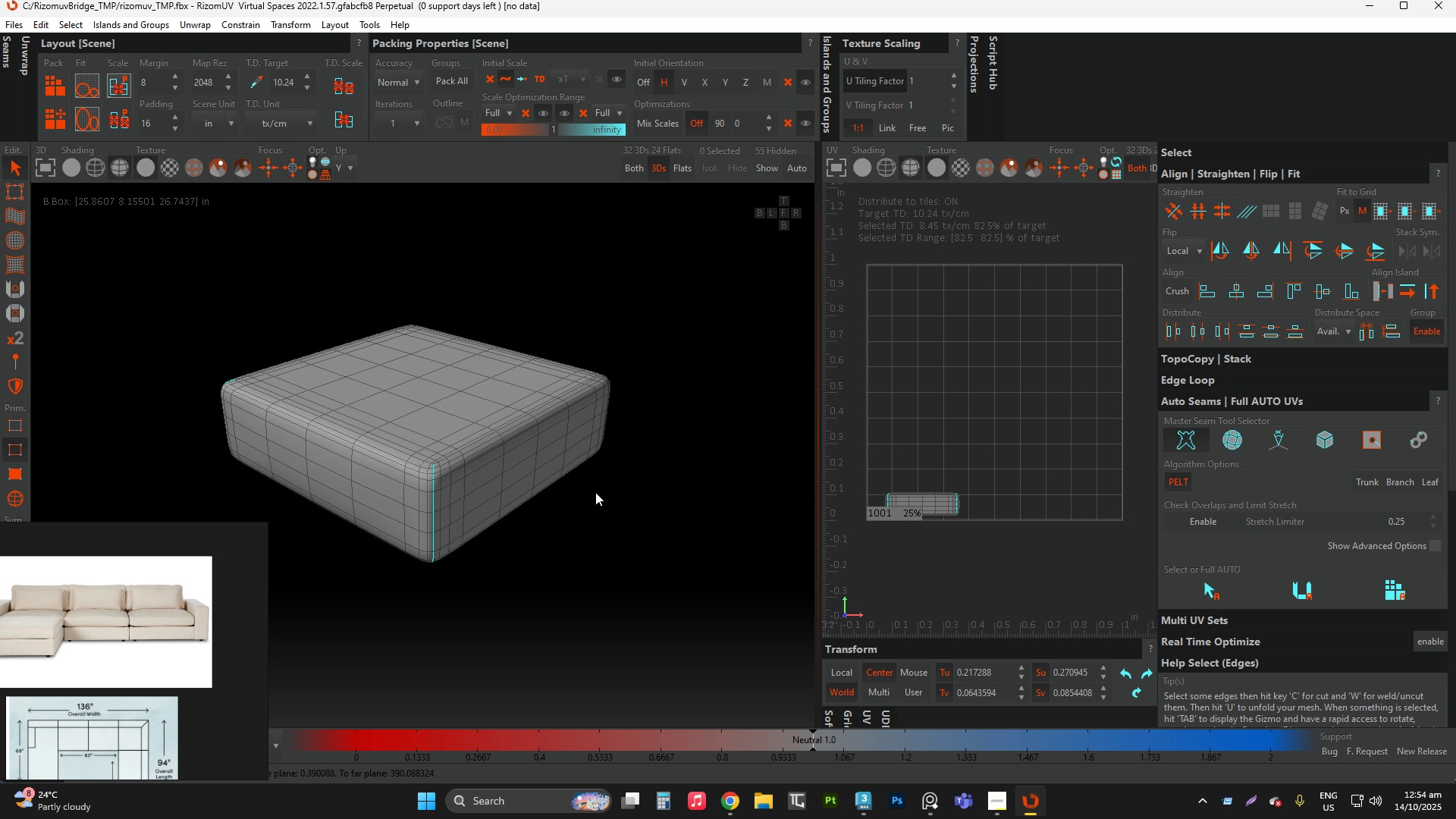 
hold_key(key=AltLeft, duration=0.52)
left_click_drag(start_coordinate=[607, 497], to_coordinate=[384, 504])
 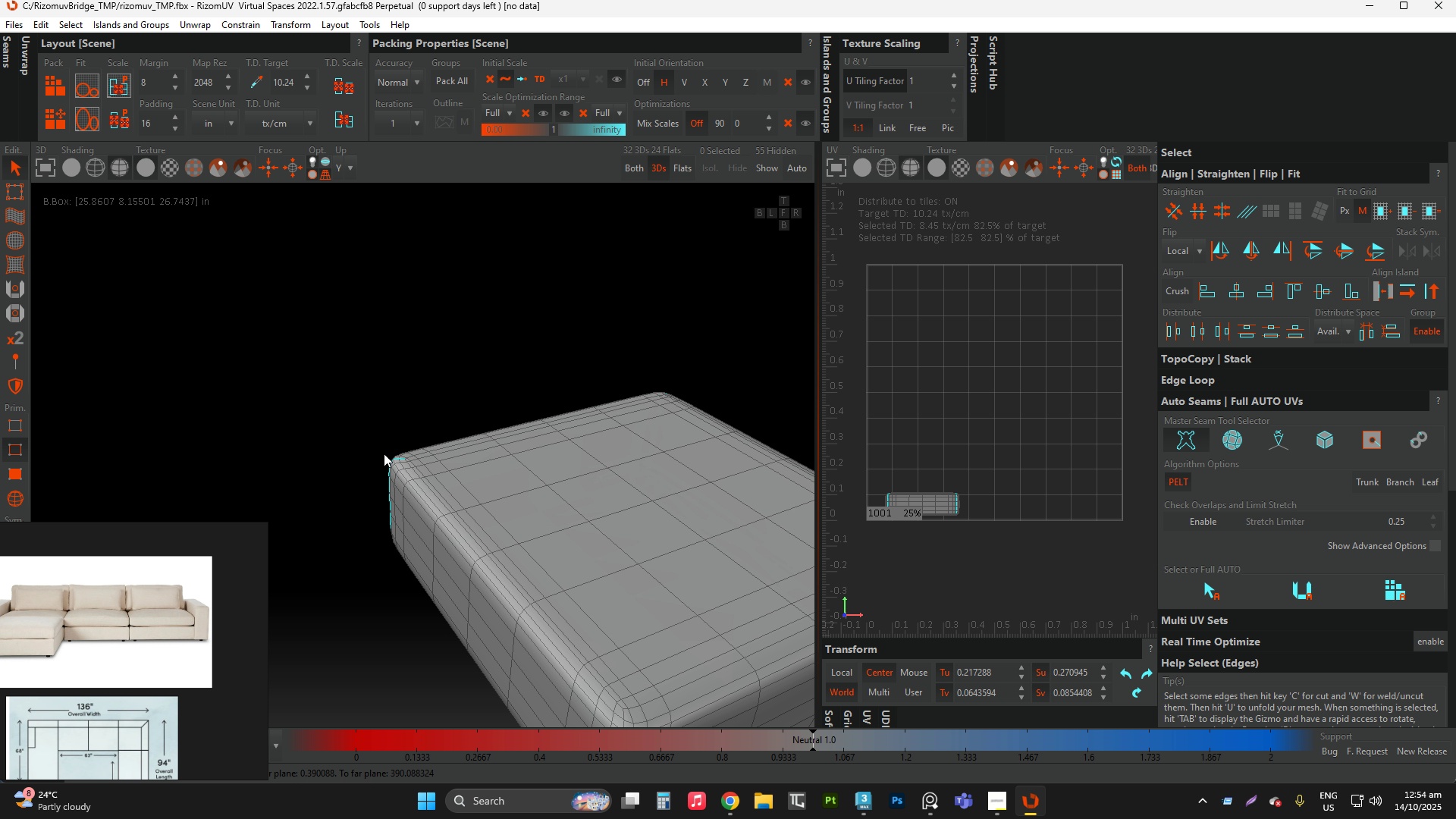 
scroll: coordinate [475, 560], scroll_direction: up, amount: 1.0
 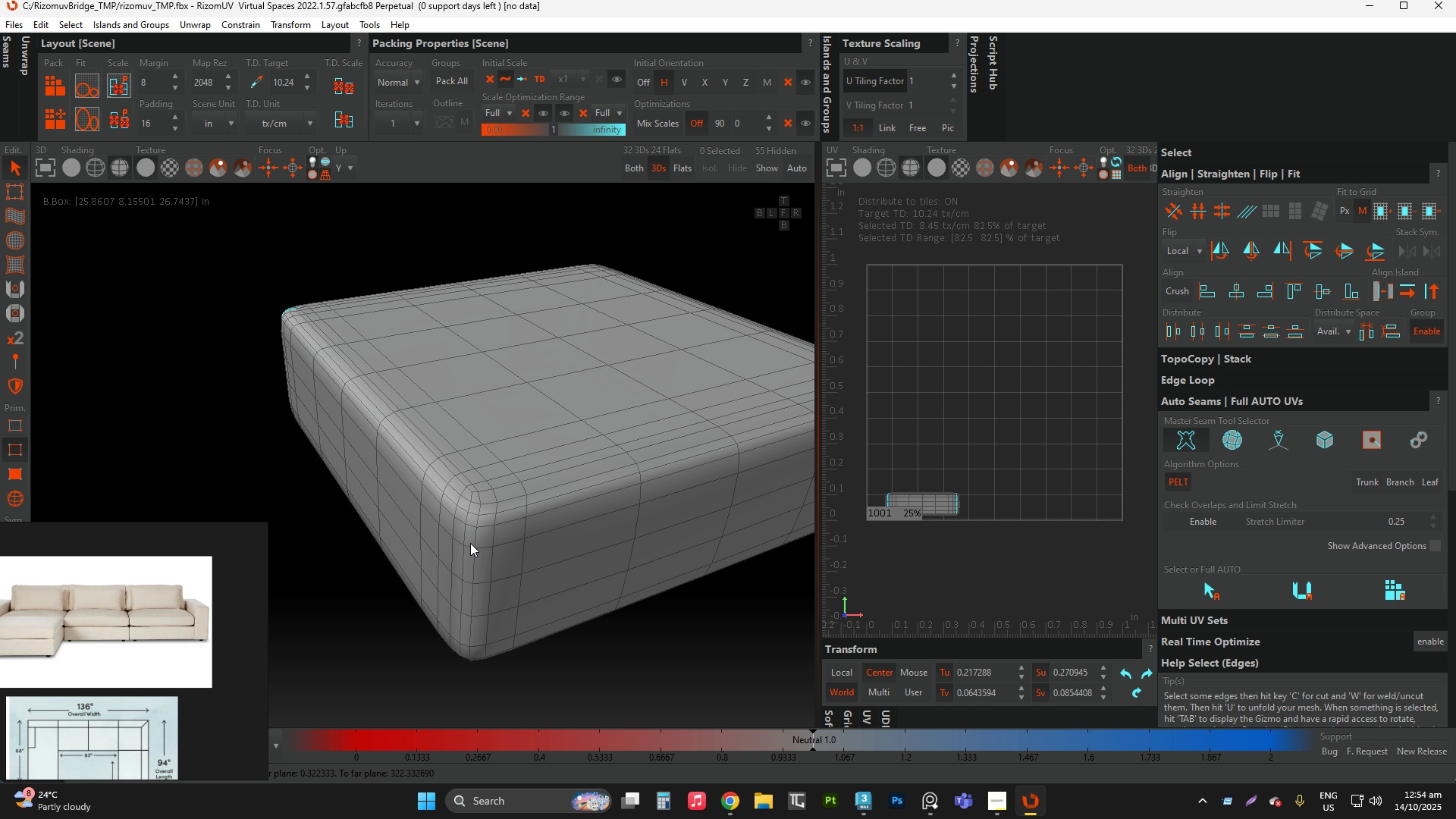 
hold_key(key=ControlLeft, duration=1.06)
left_click([468, 536])
 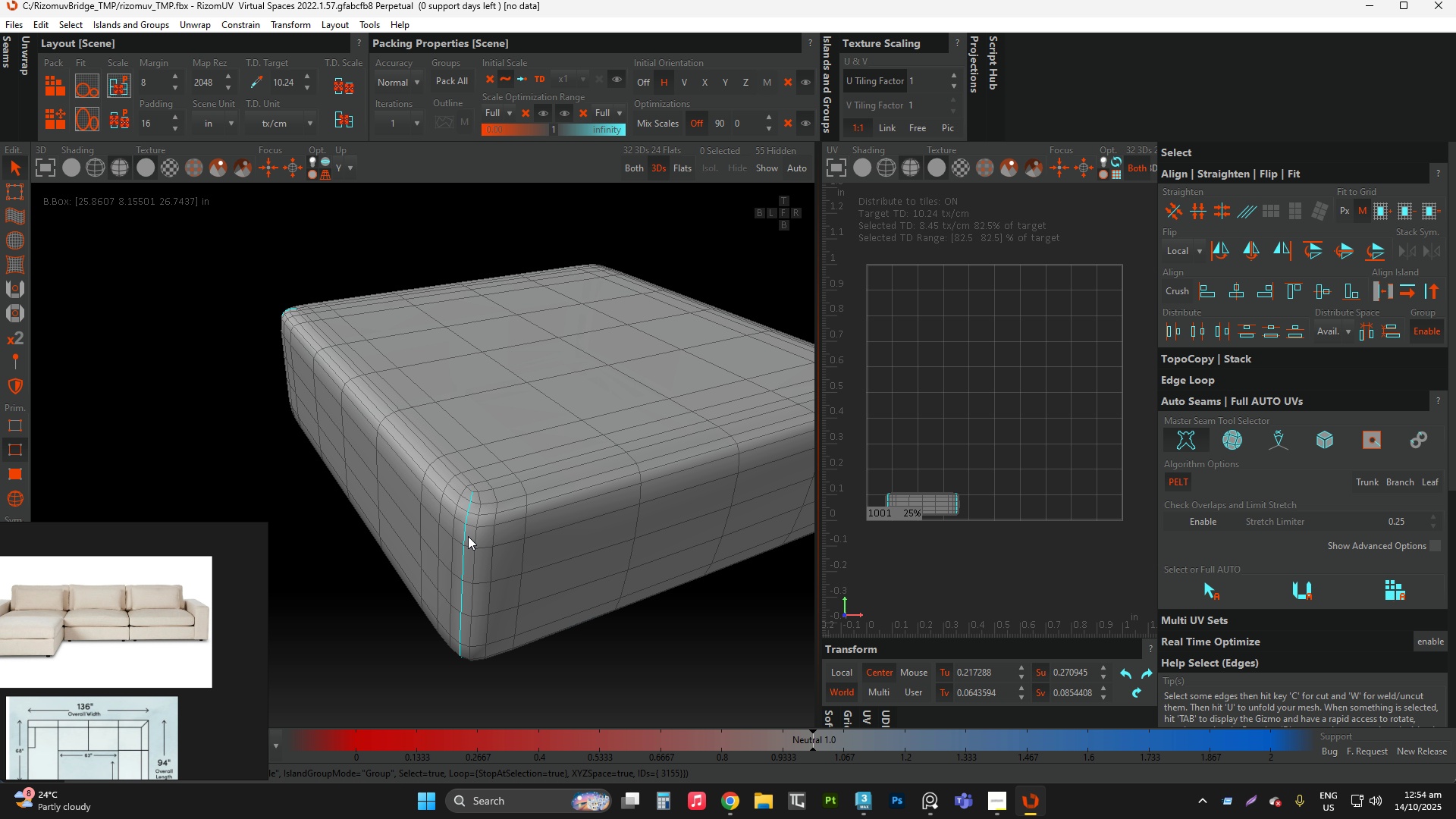 
double_click([468, 536])
 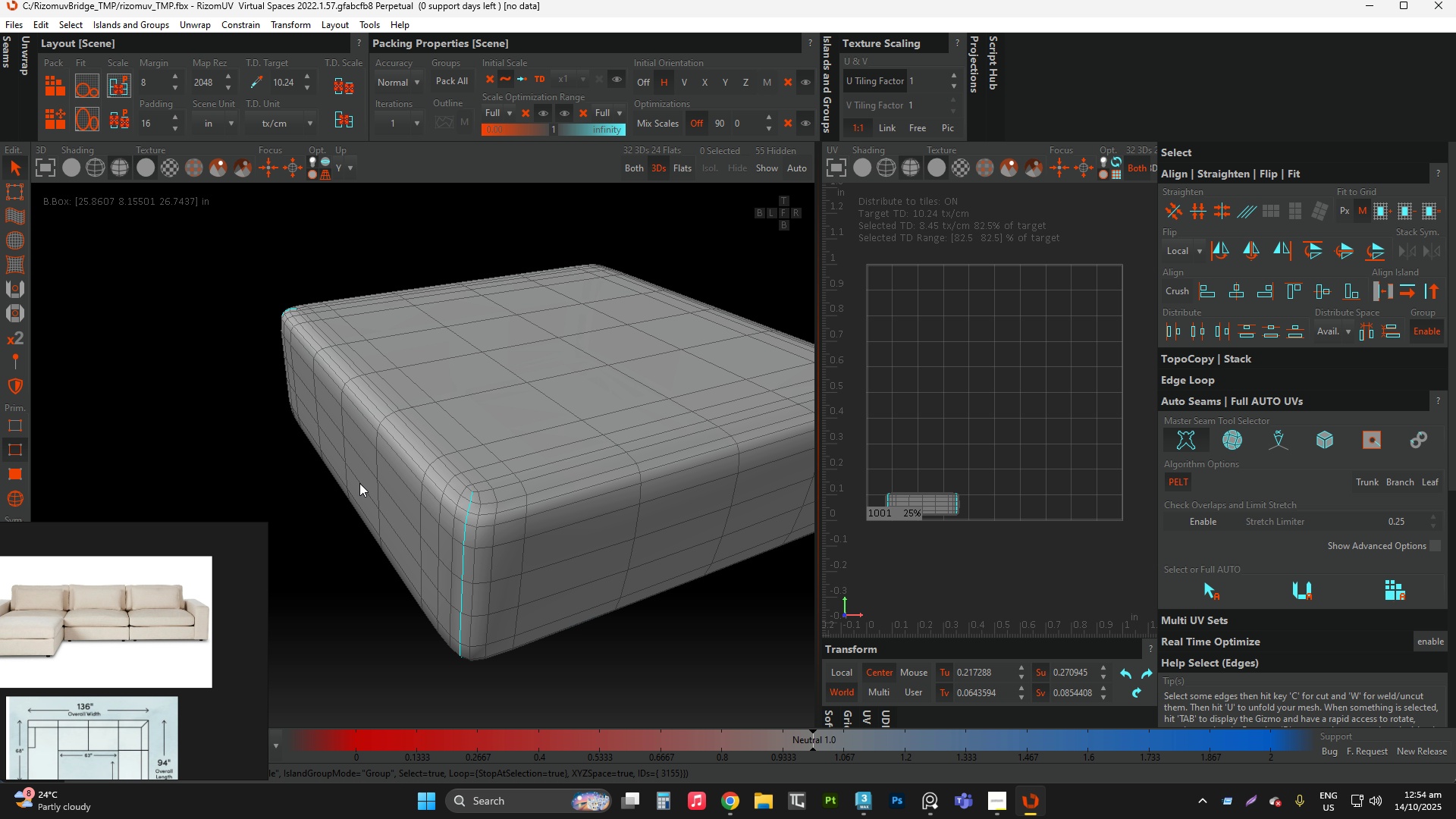 
scroll: coordinate [369, 483], scroll_direction: down, amount: 4.0
 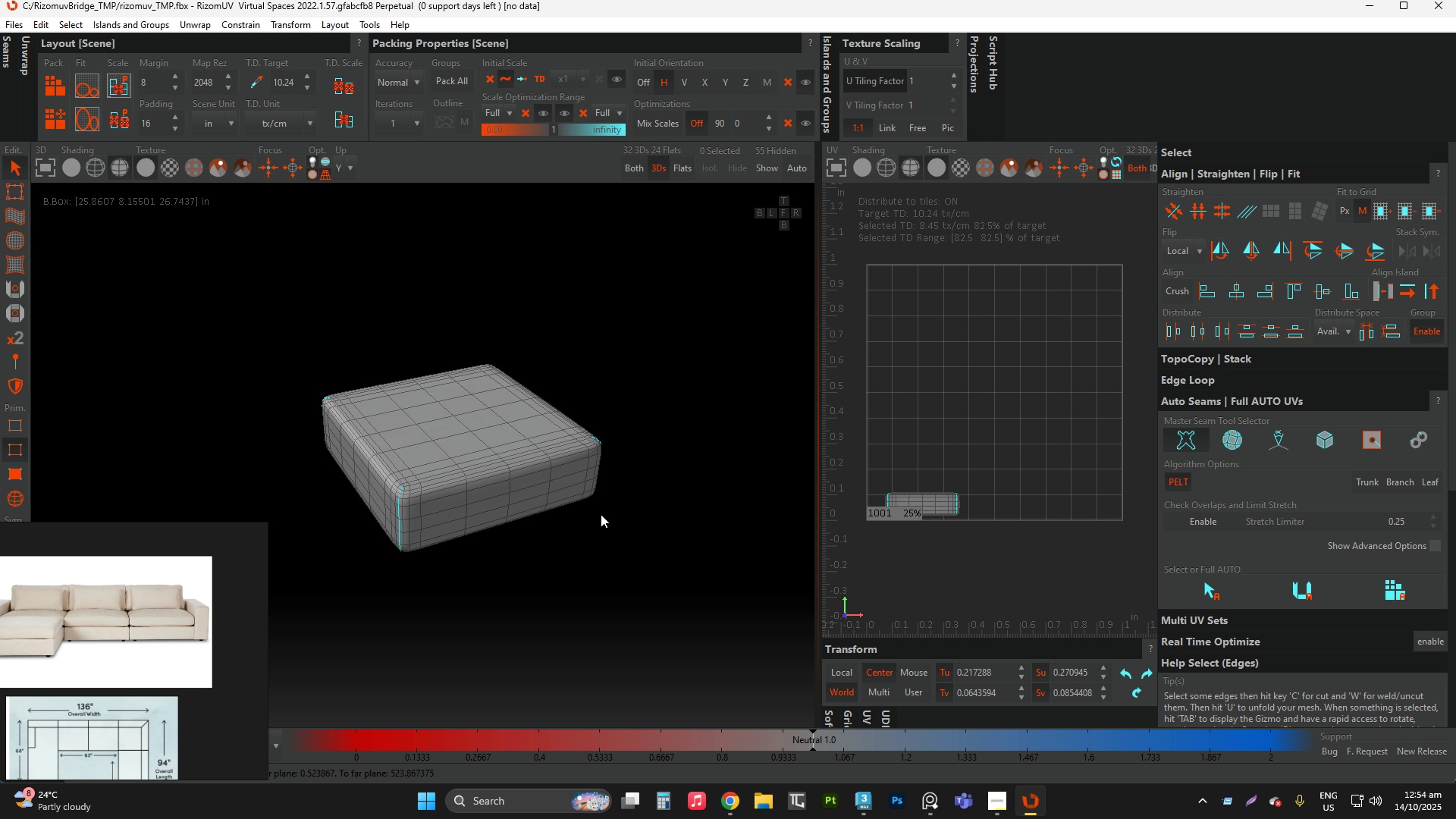 
hold_key(key=AltLeft, duration=0.88)
left_click_drag(start_coordinate=[599, 515], to_coordinate=[422, 496])
 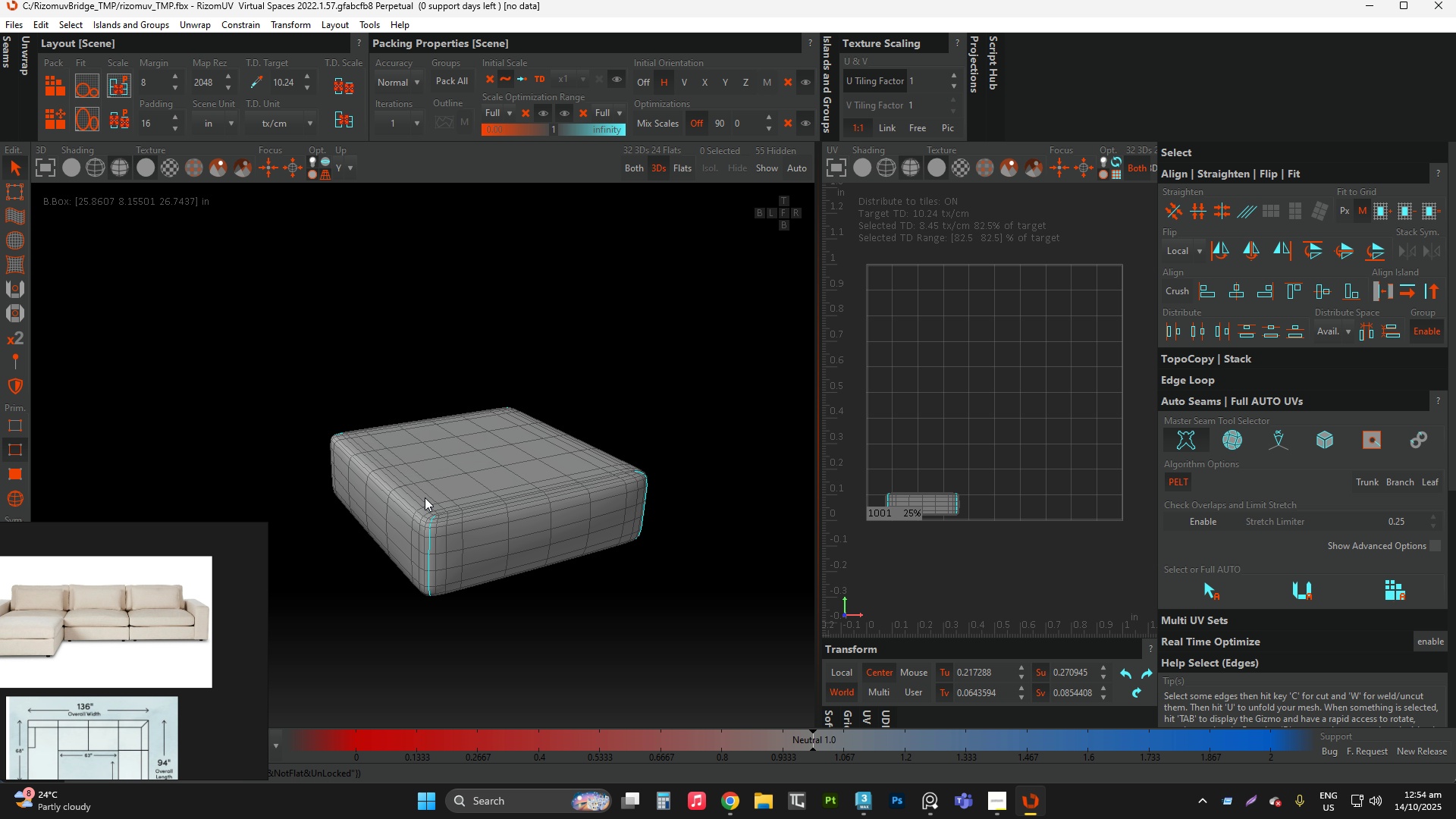 
key(C)
 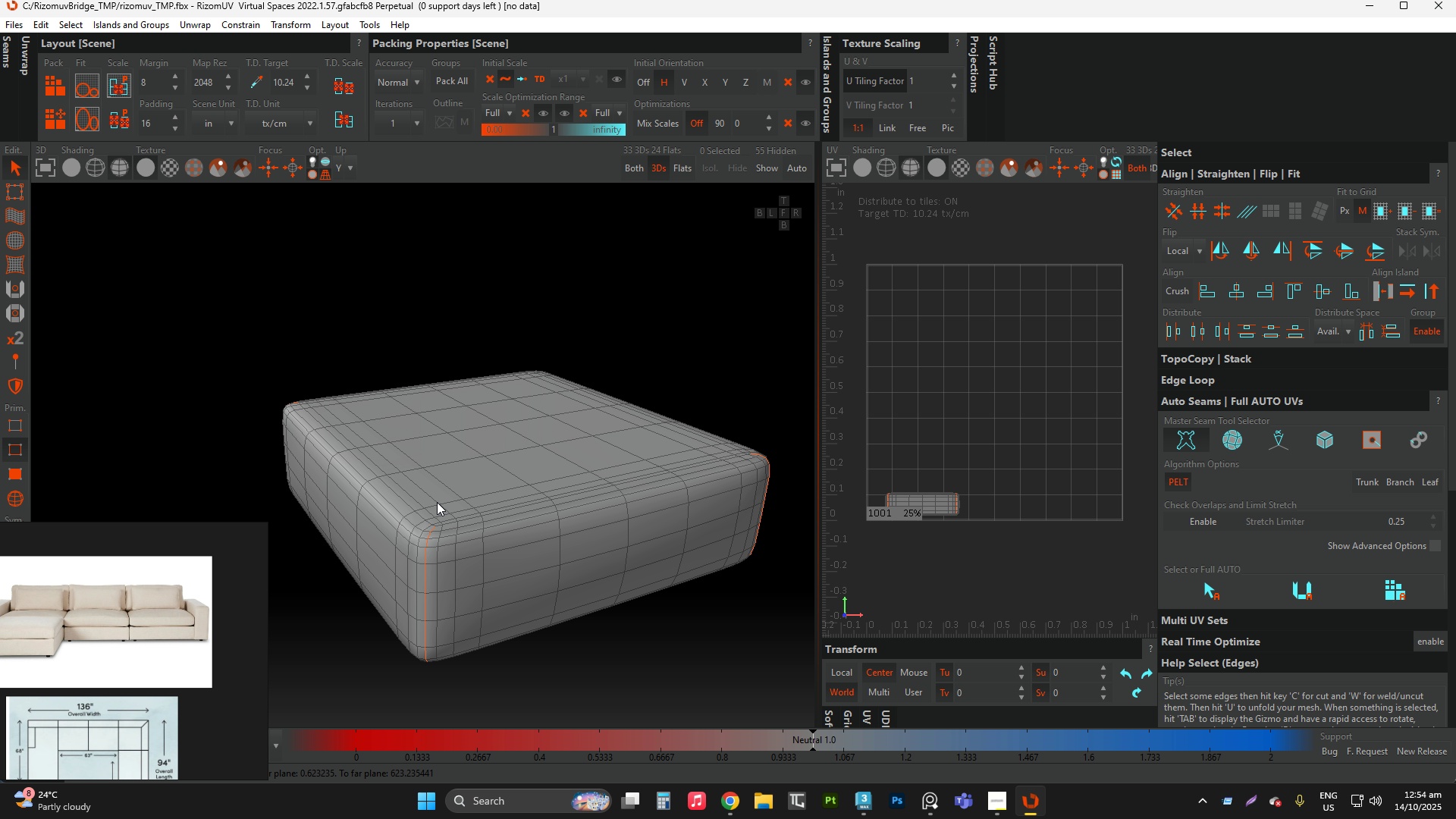 
scroll: coordinate [436, 502], scroll_direction: up, amount: 2.0
 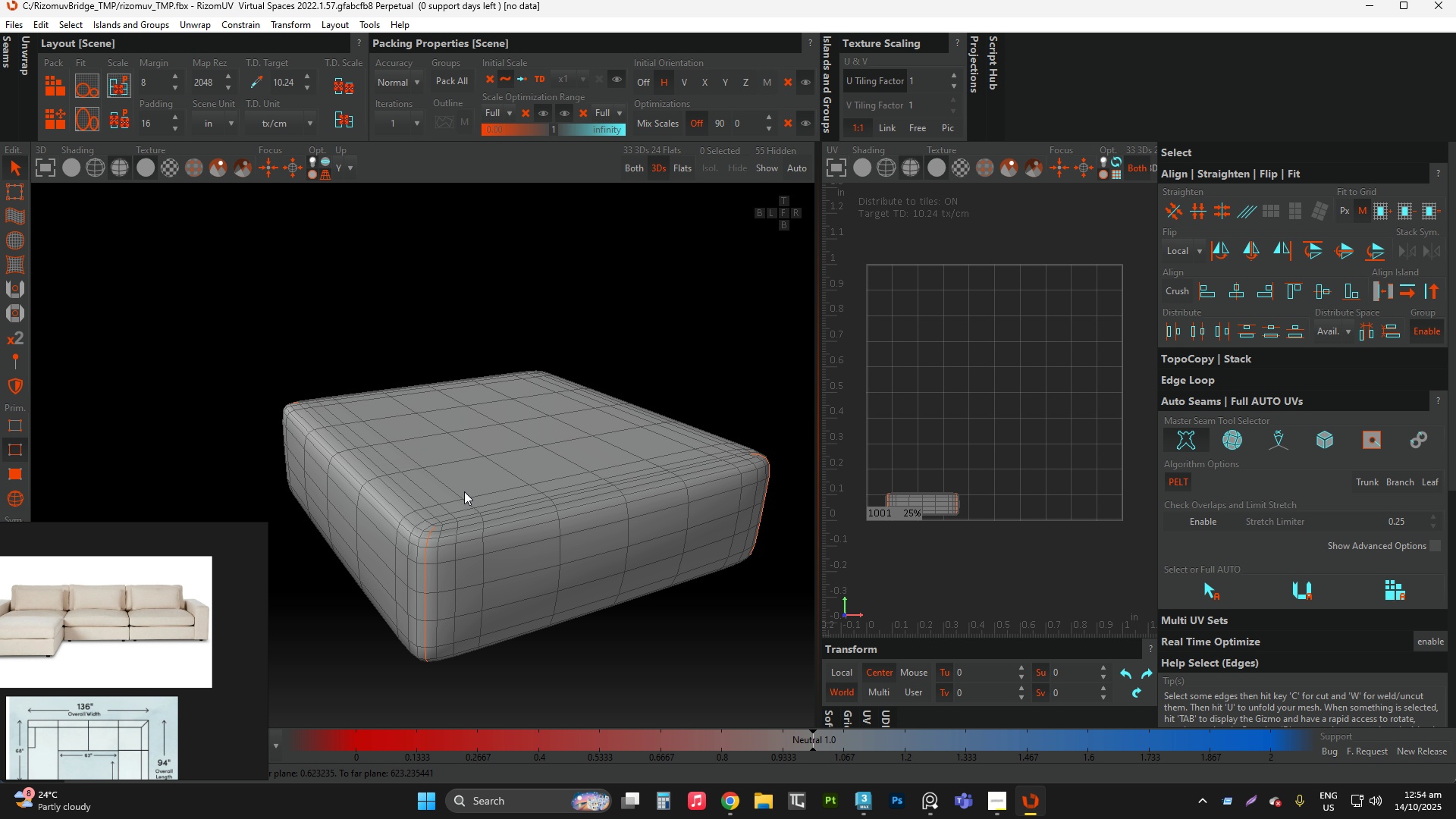 
key(F4)
 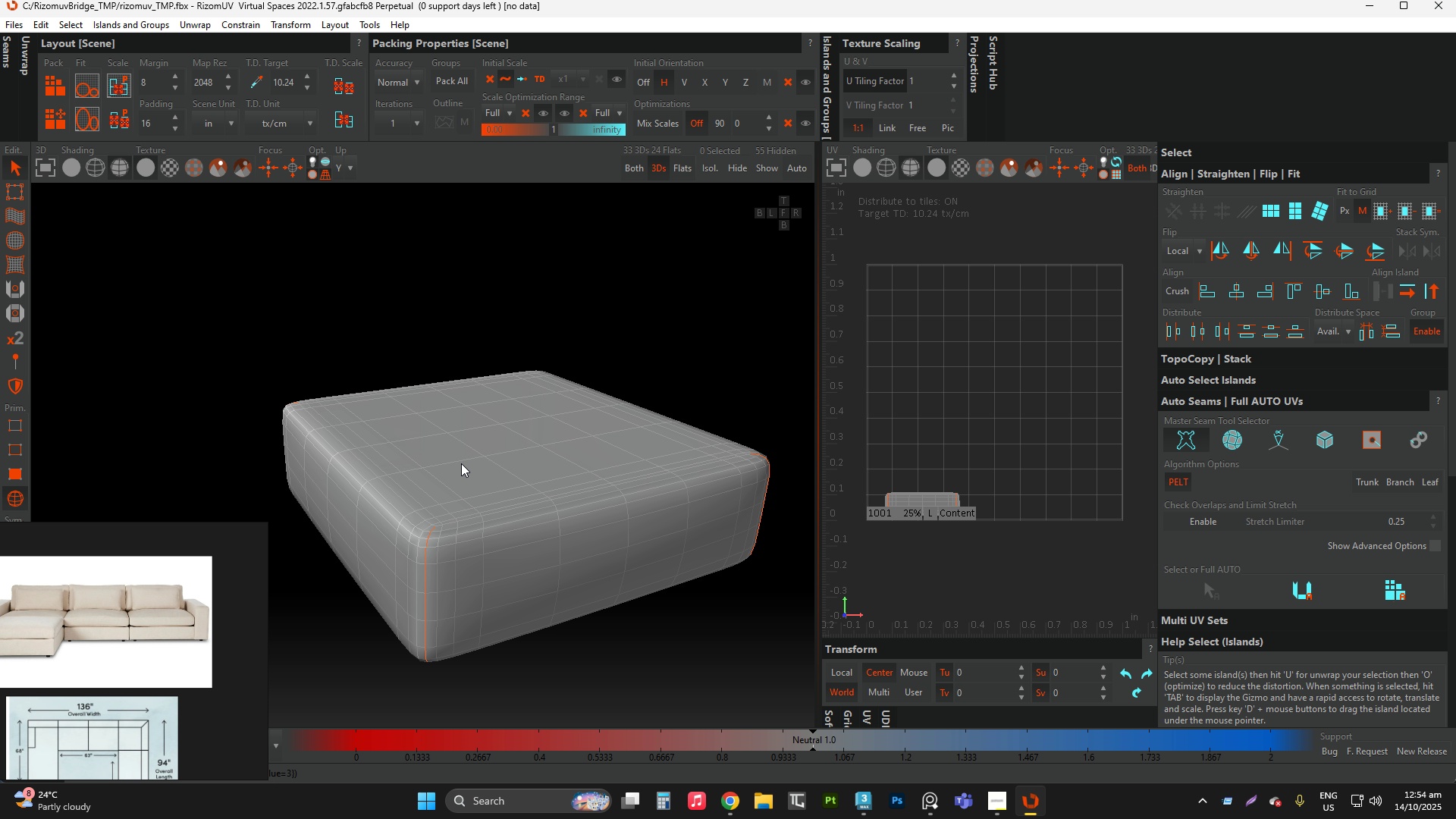 
key(Control+ControlLeft)
 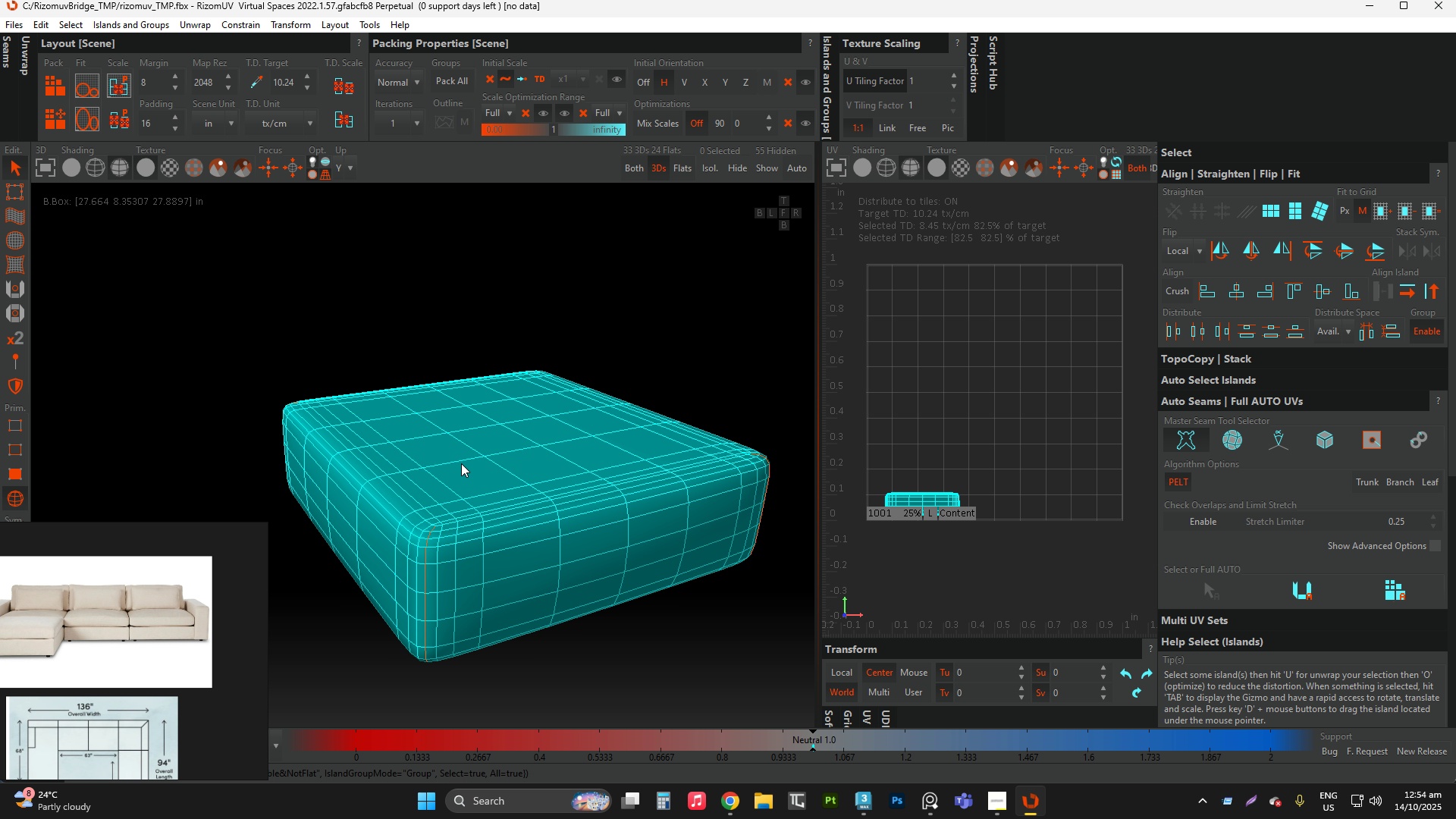 
key(Control+A)
 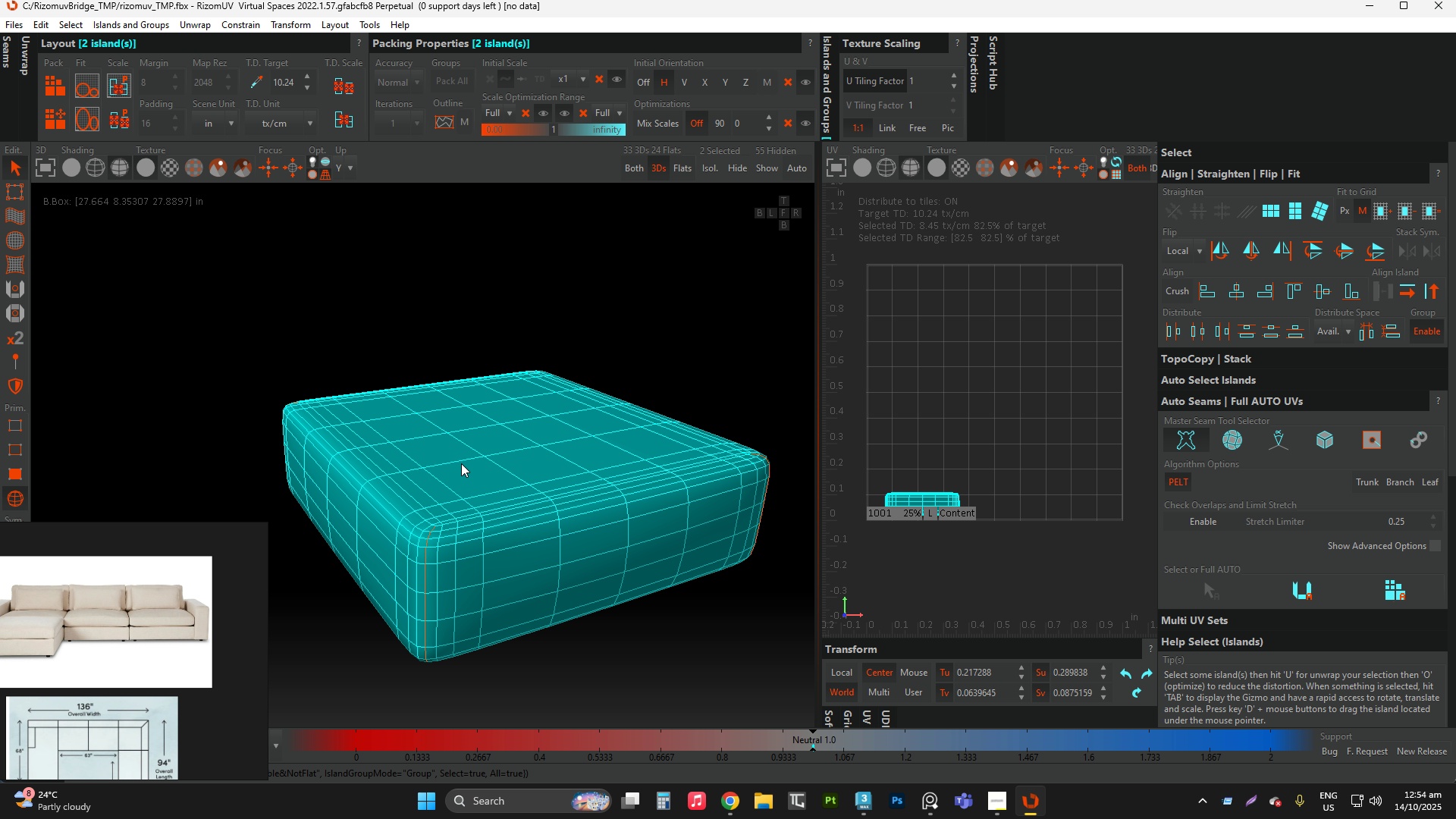 
type(up)
 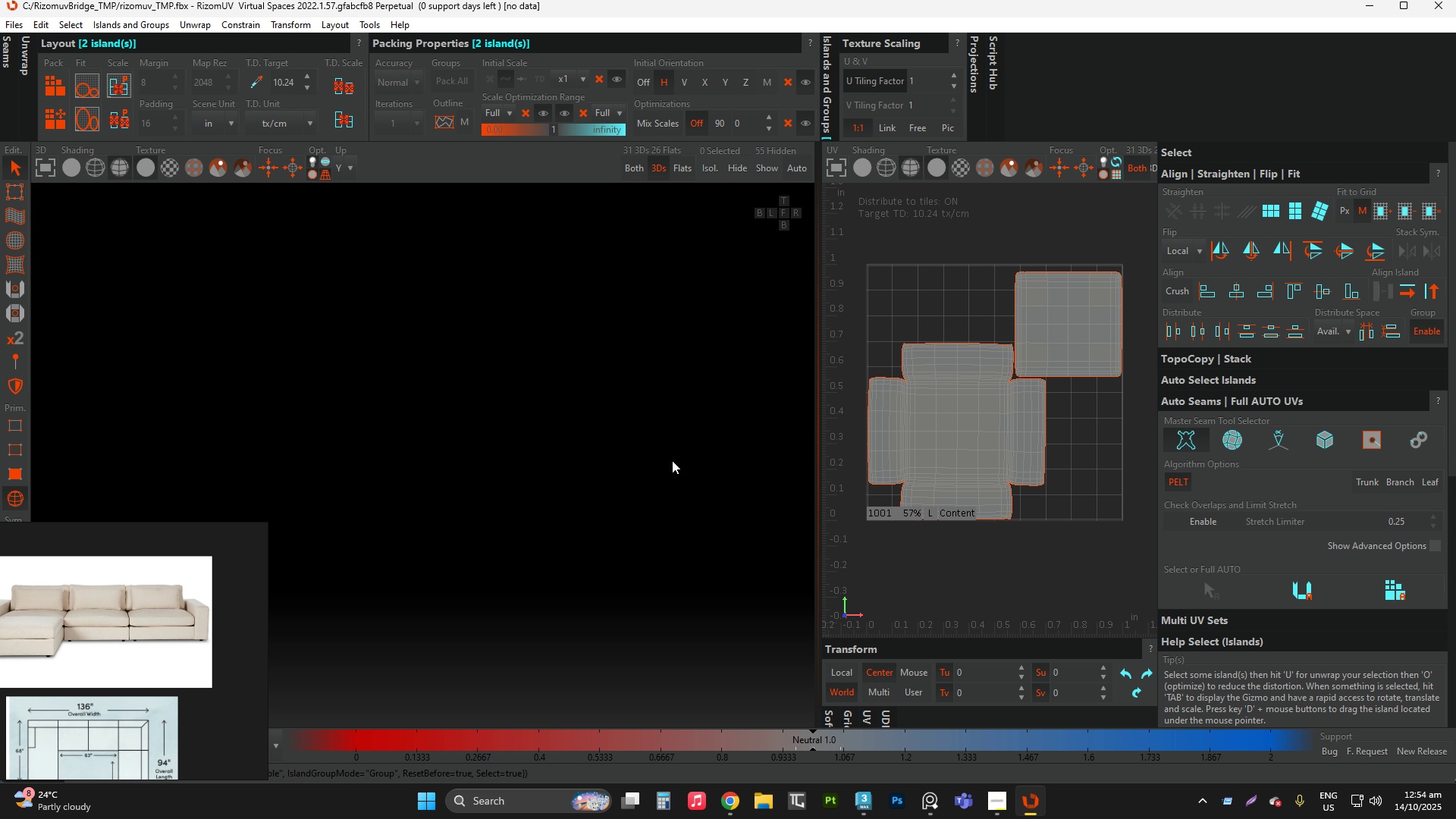 
double_click([650, 438])
 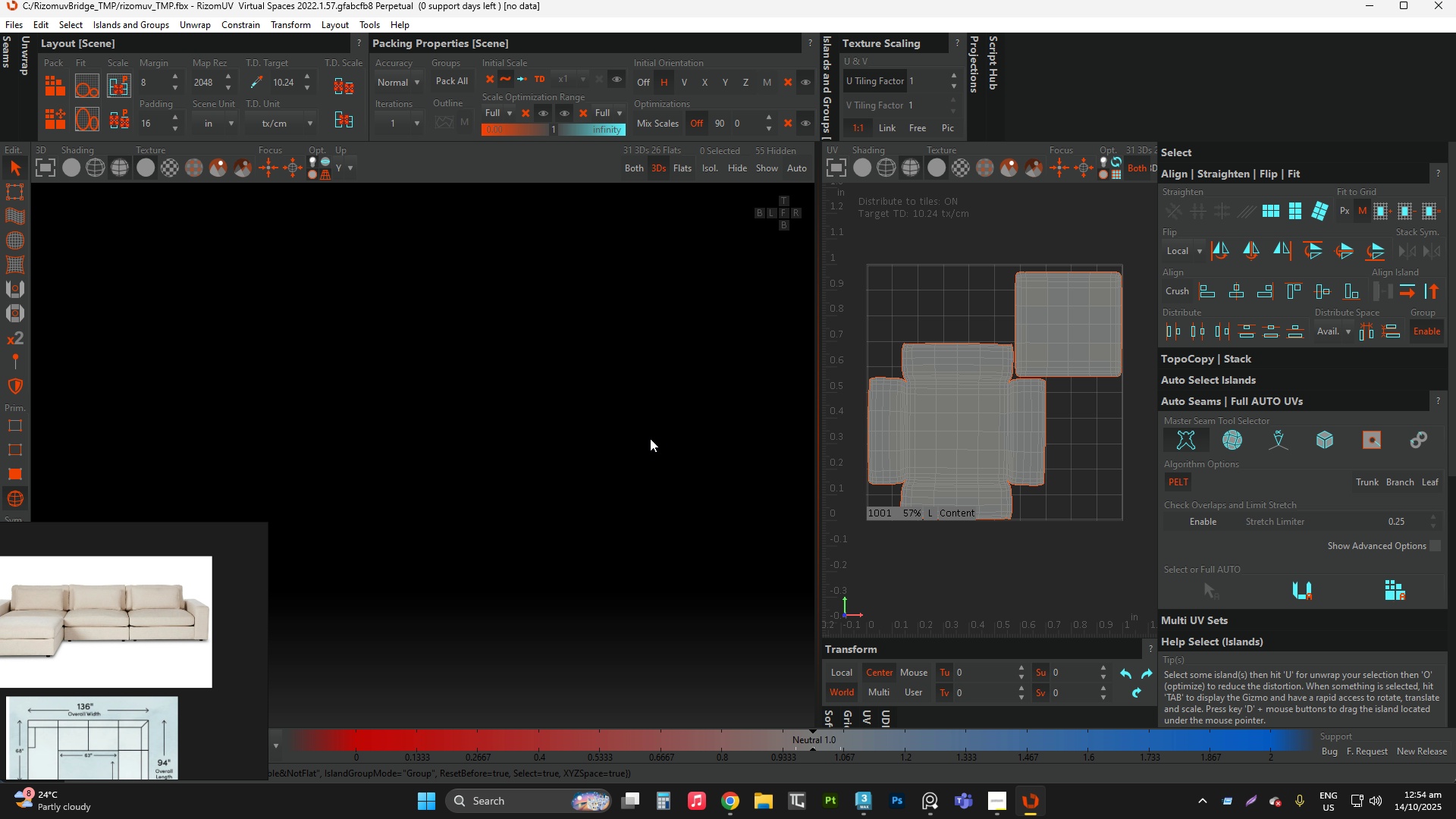 
type(yf)
 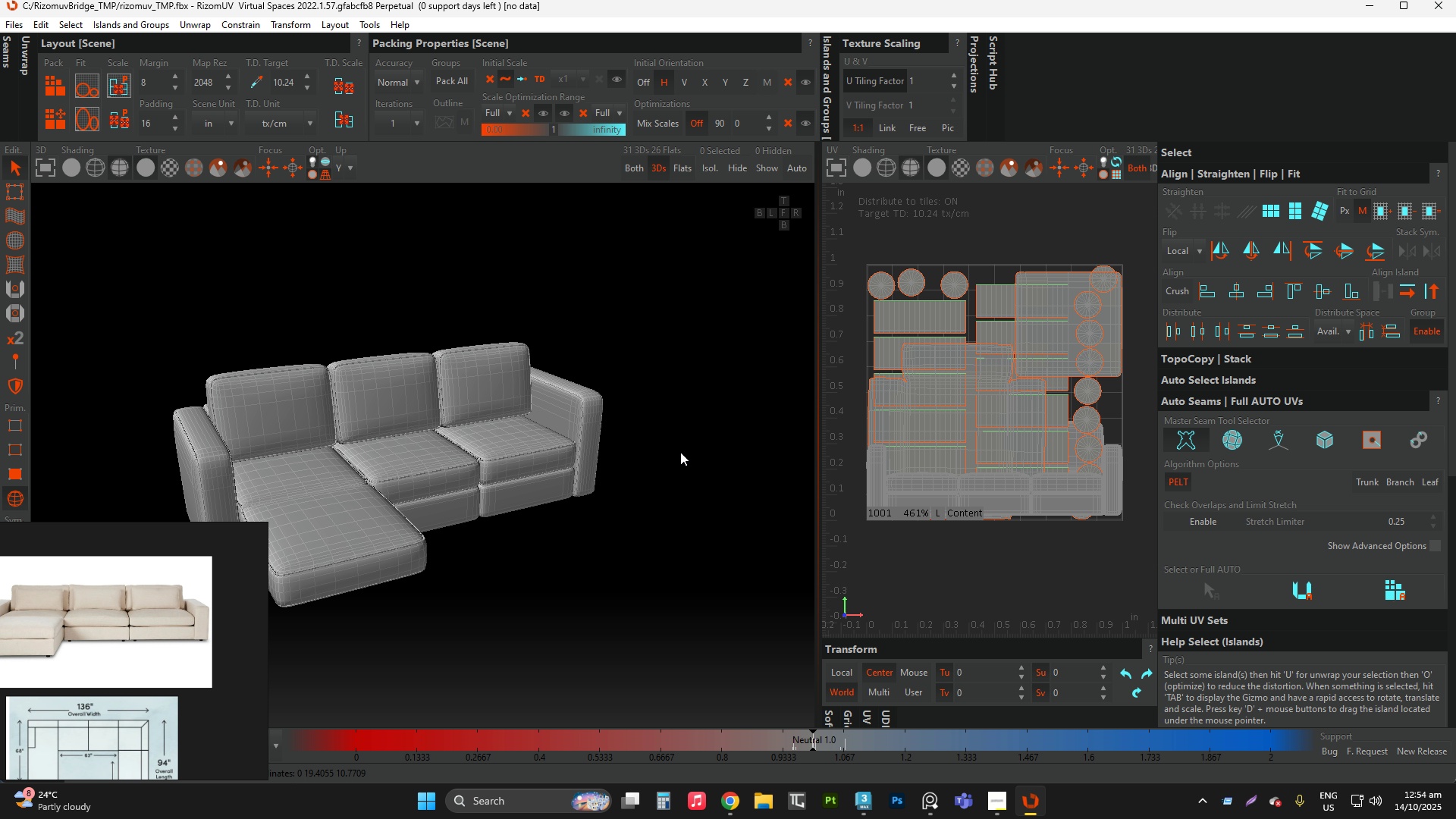 
scroll: coordinate [681, 453], scroll_direction: down, amount: 1.0
 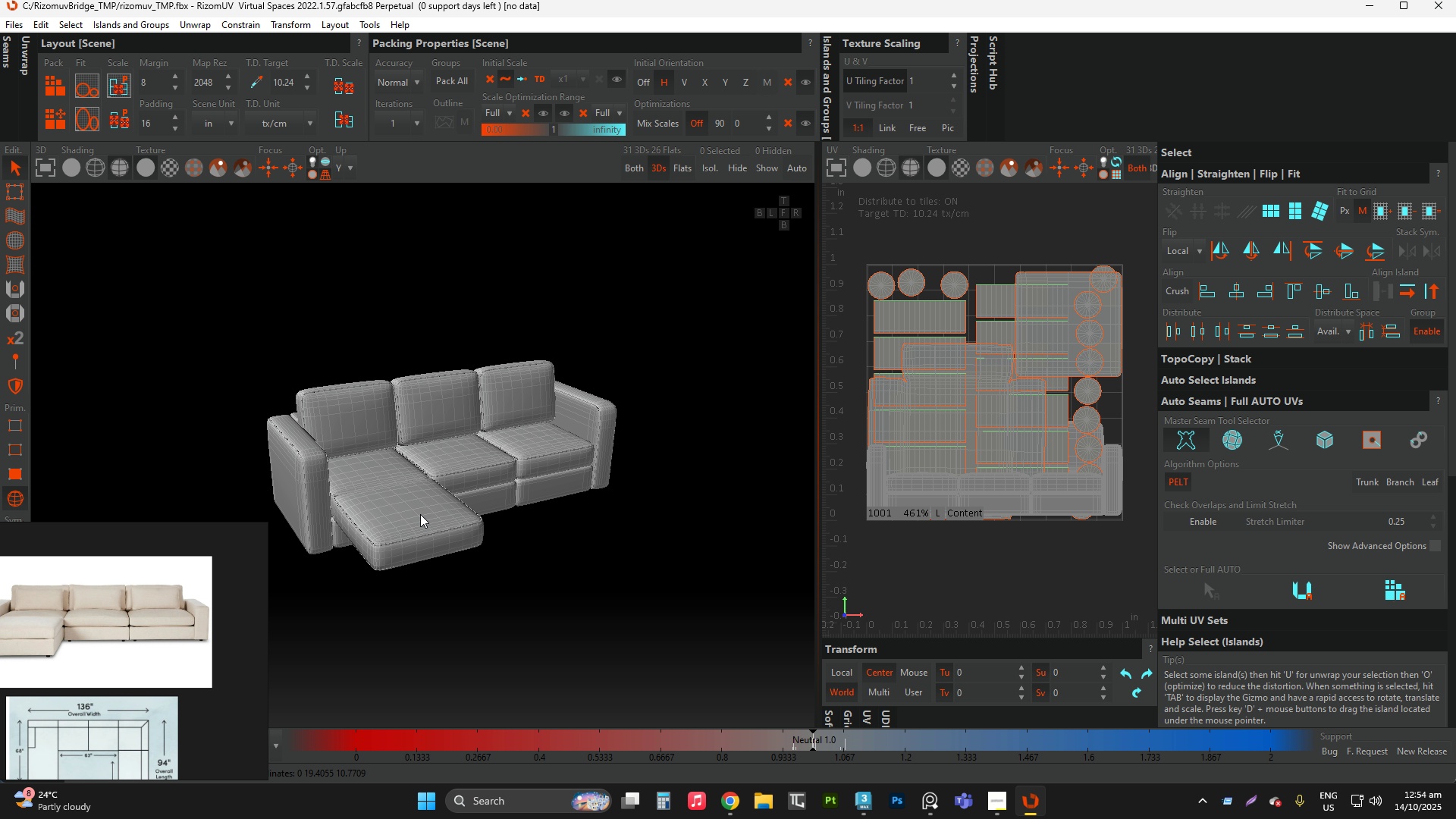 
hold_key(key=AltLeft, duration=0.52)
scroll: coordinate [425, 534], scroll_direction: up, amount: 3.0
 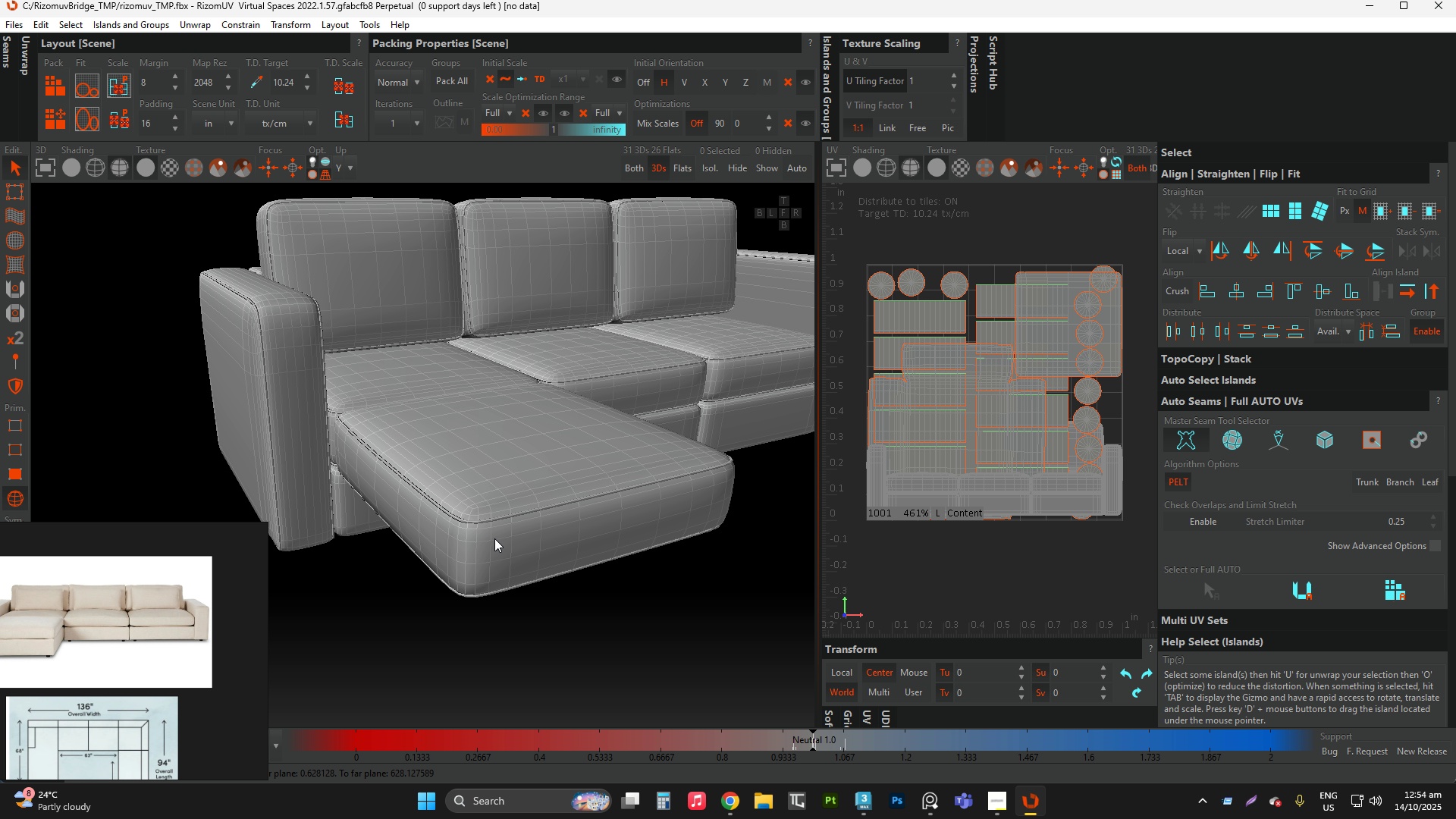 
left_click([494, 538])
 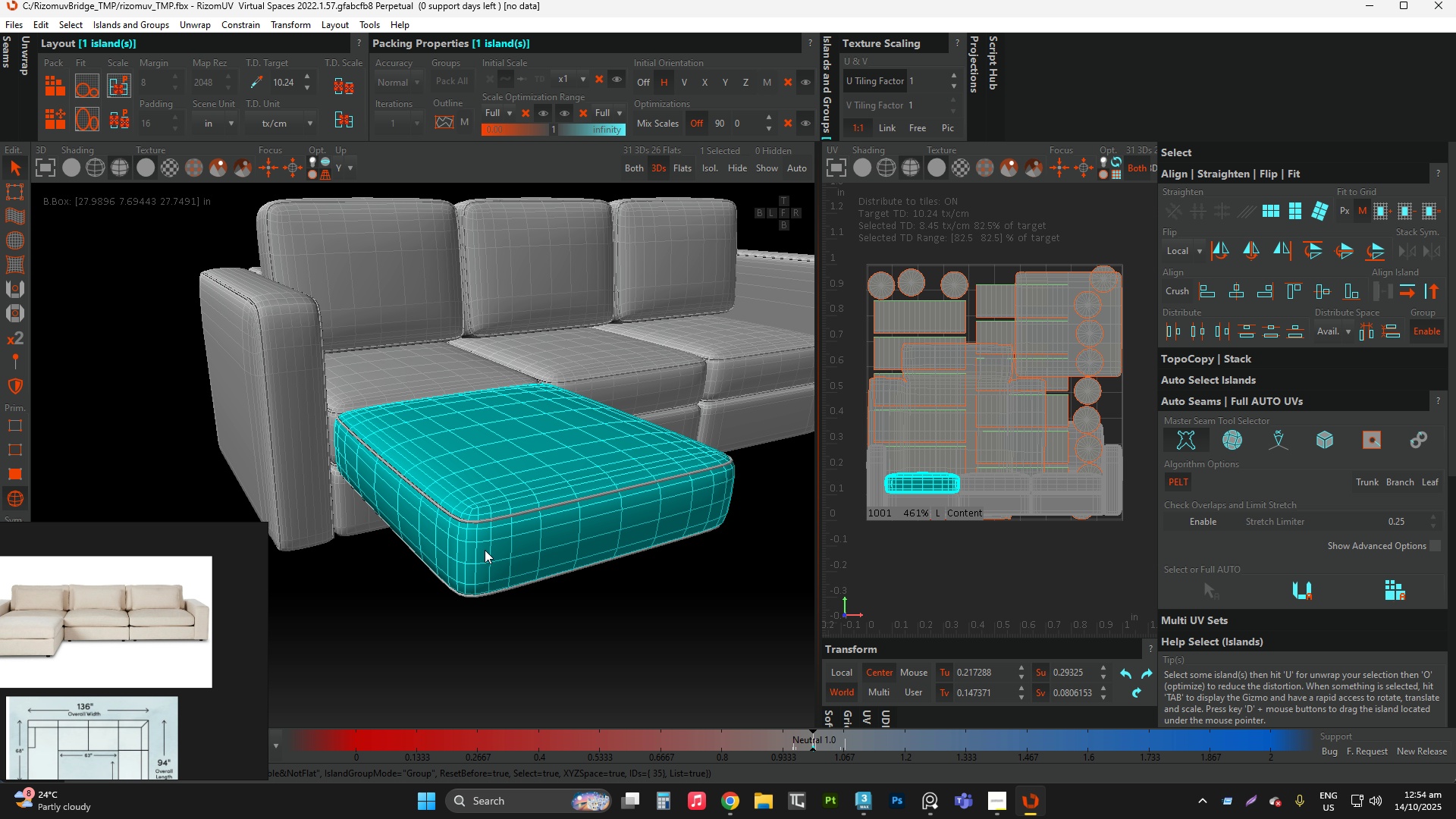 
scroll: coordinate [485, 550], scroll_direction: down, amount: 1.0
 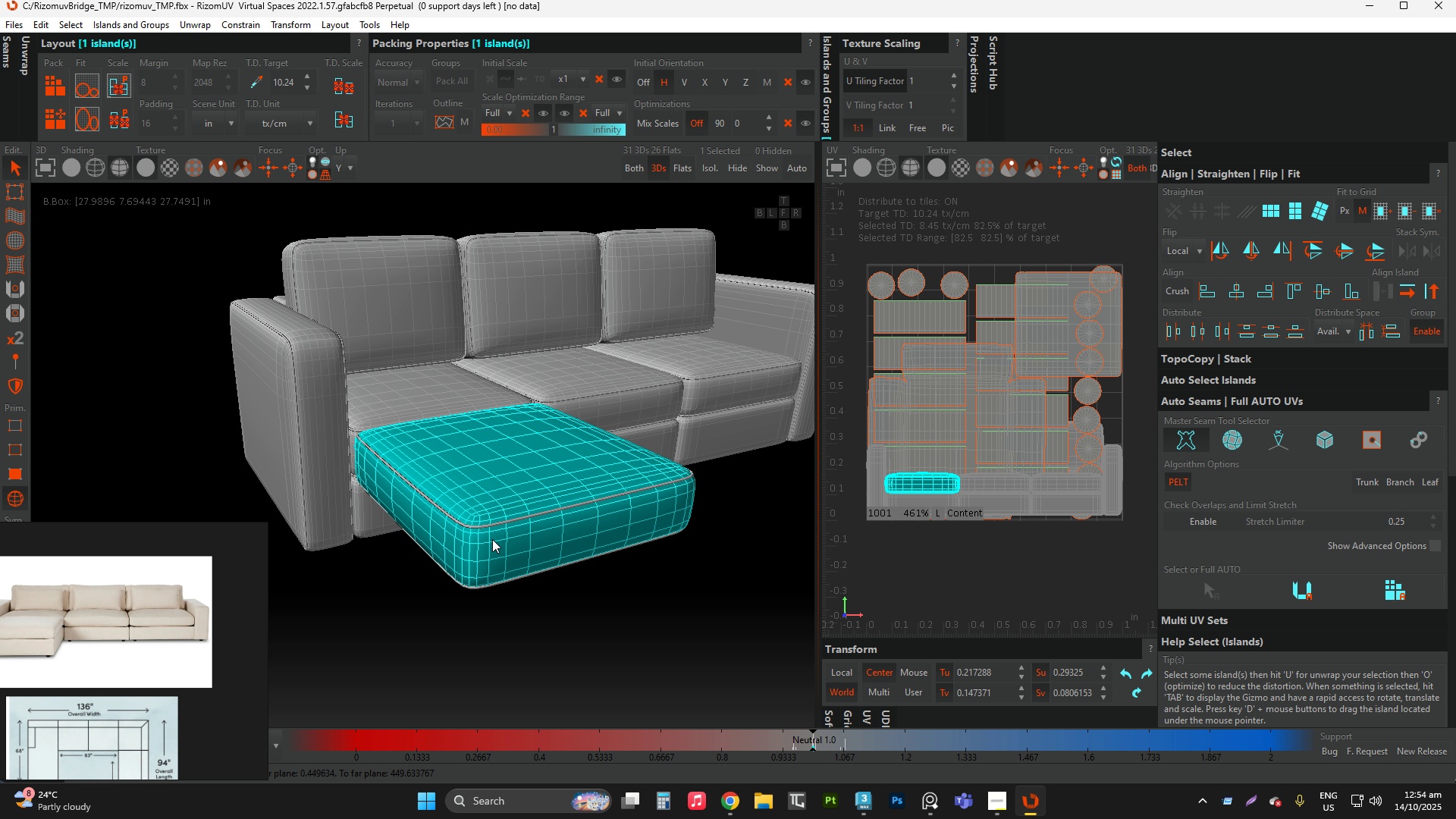 
key(Alt+C)
 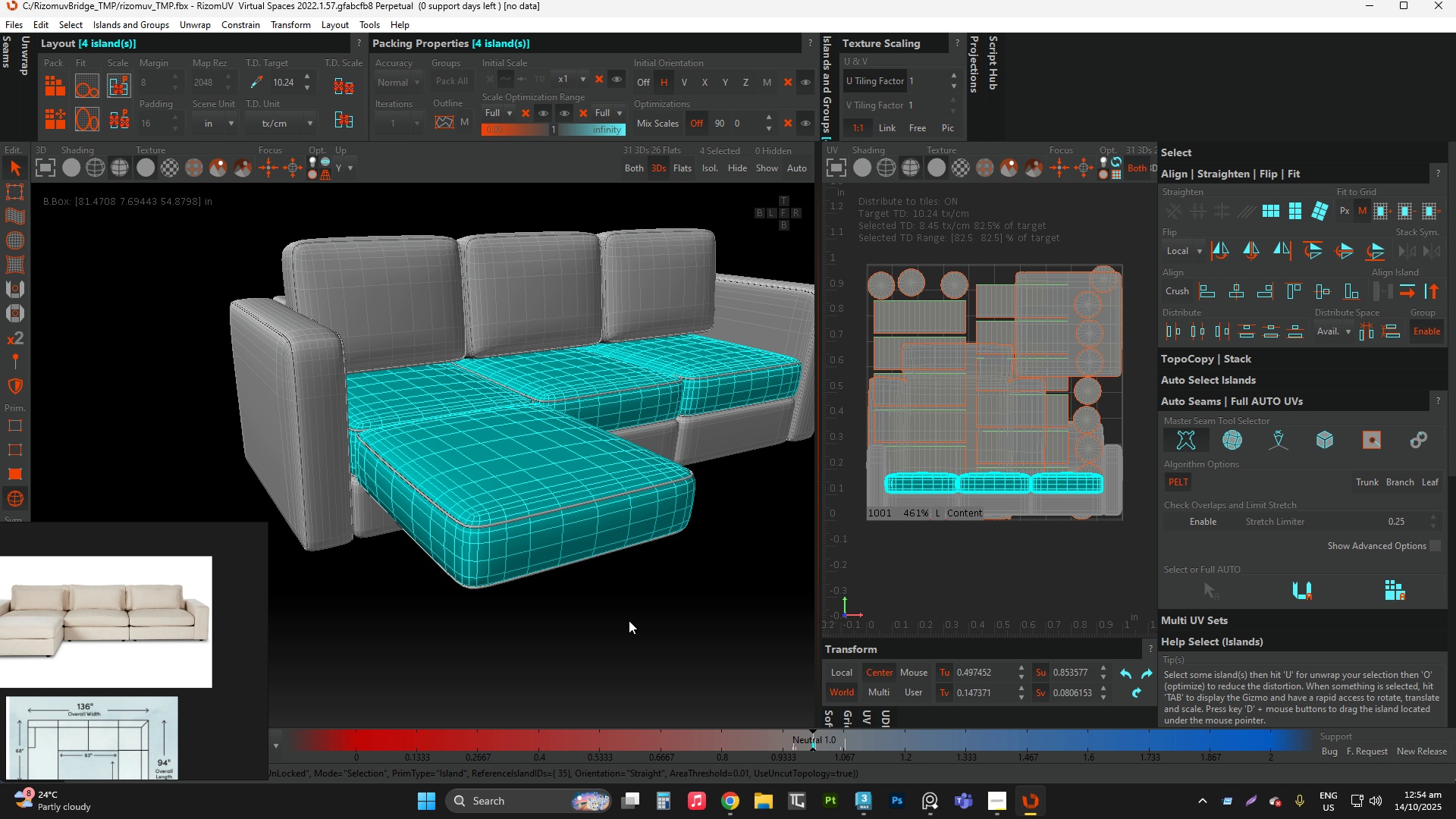 
double_click([535, 538])
 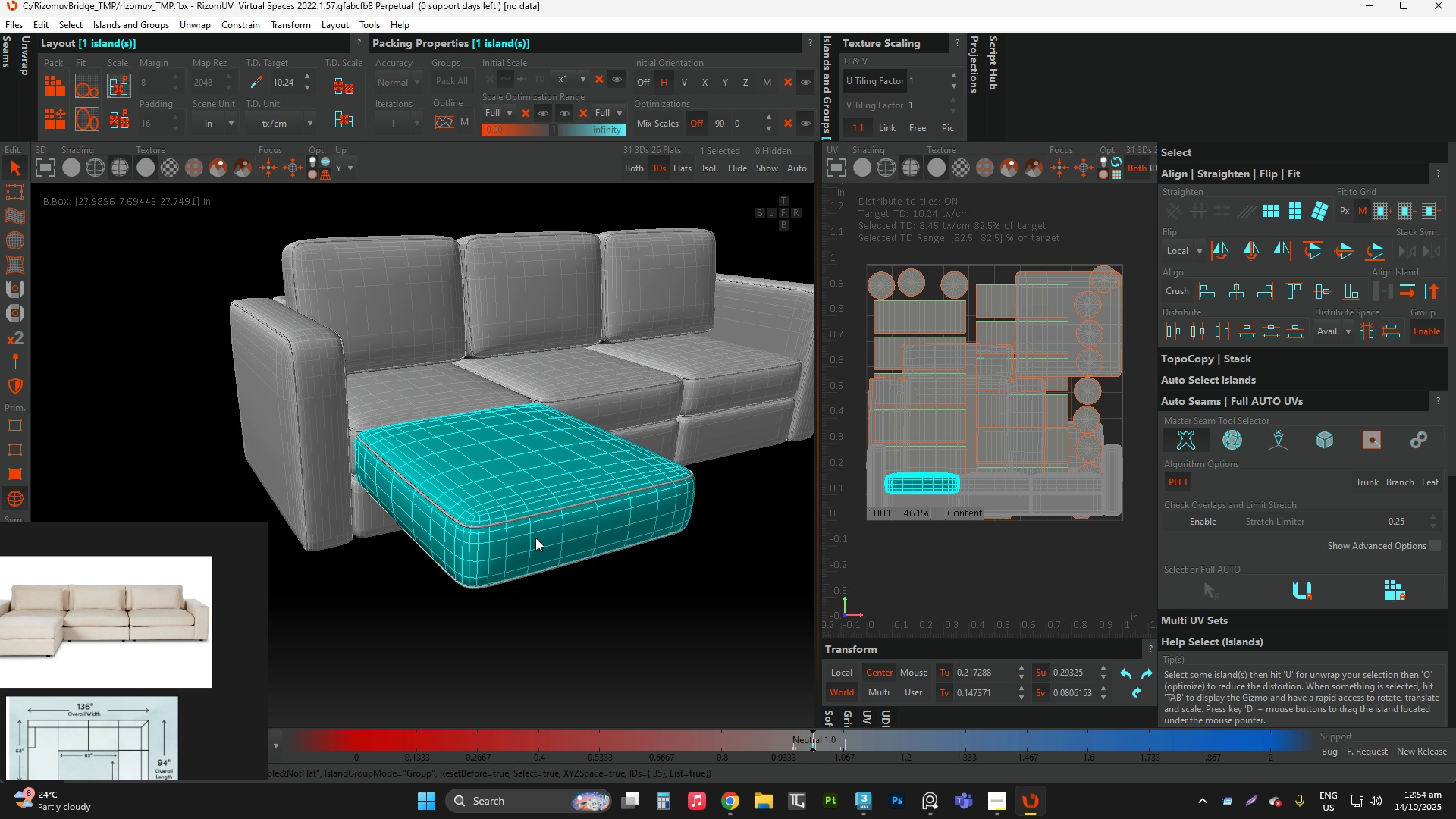 
key(Alt+AltLeft)
 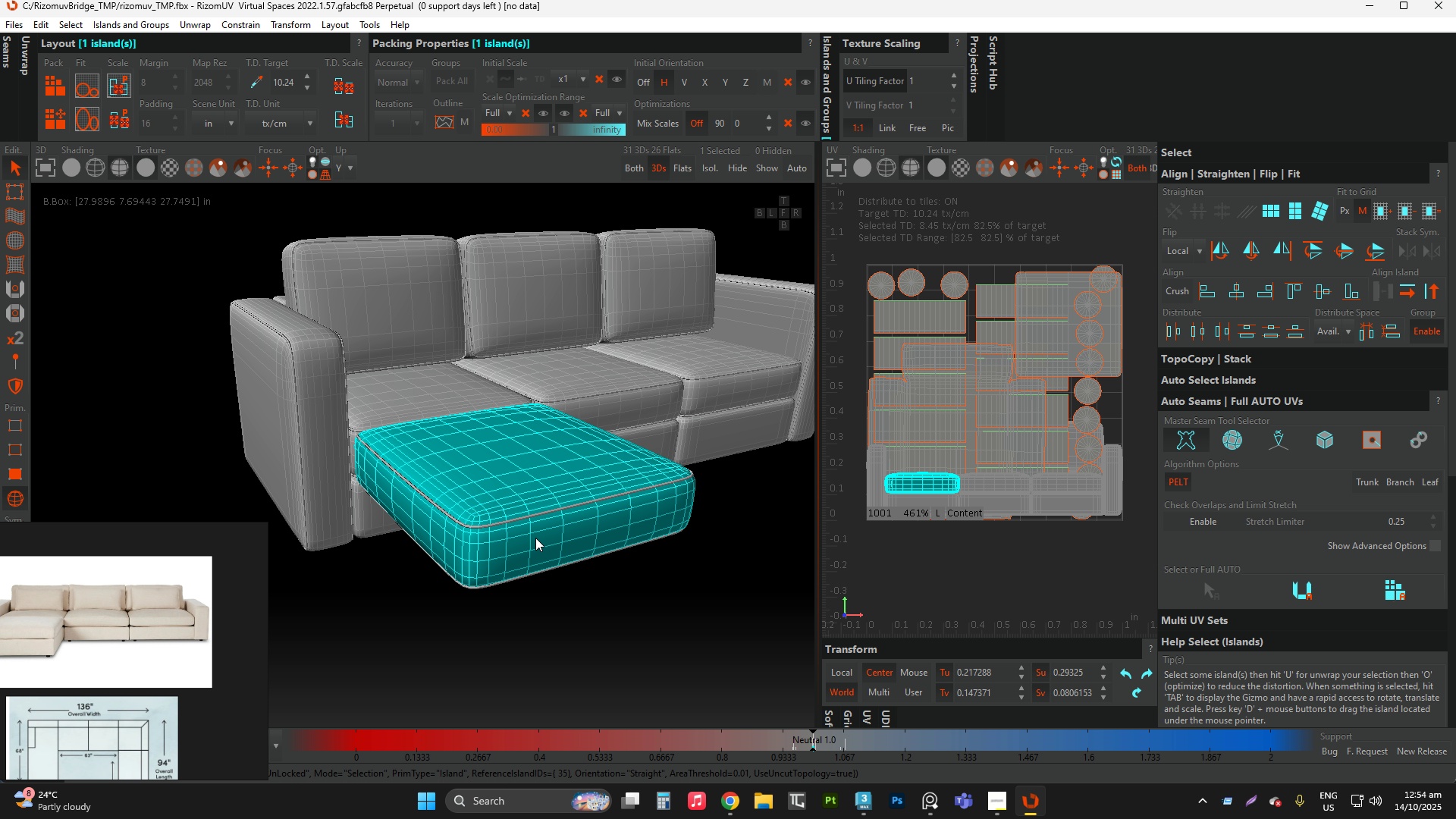 
key(Alt+C)
 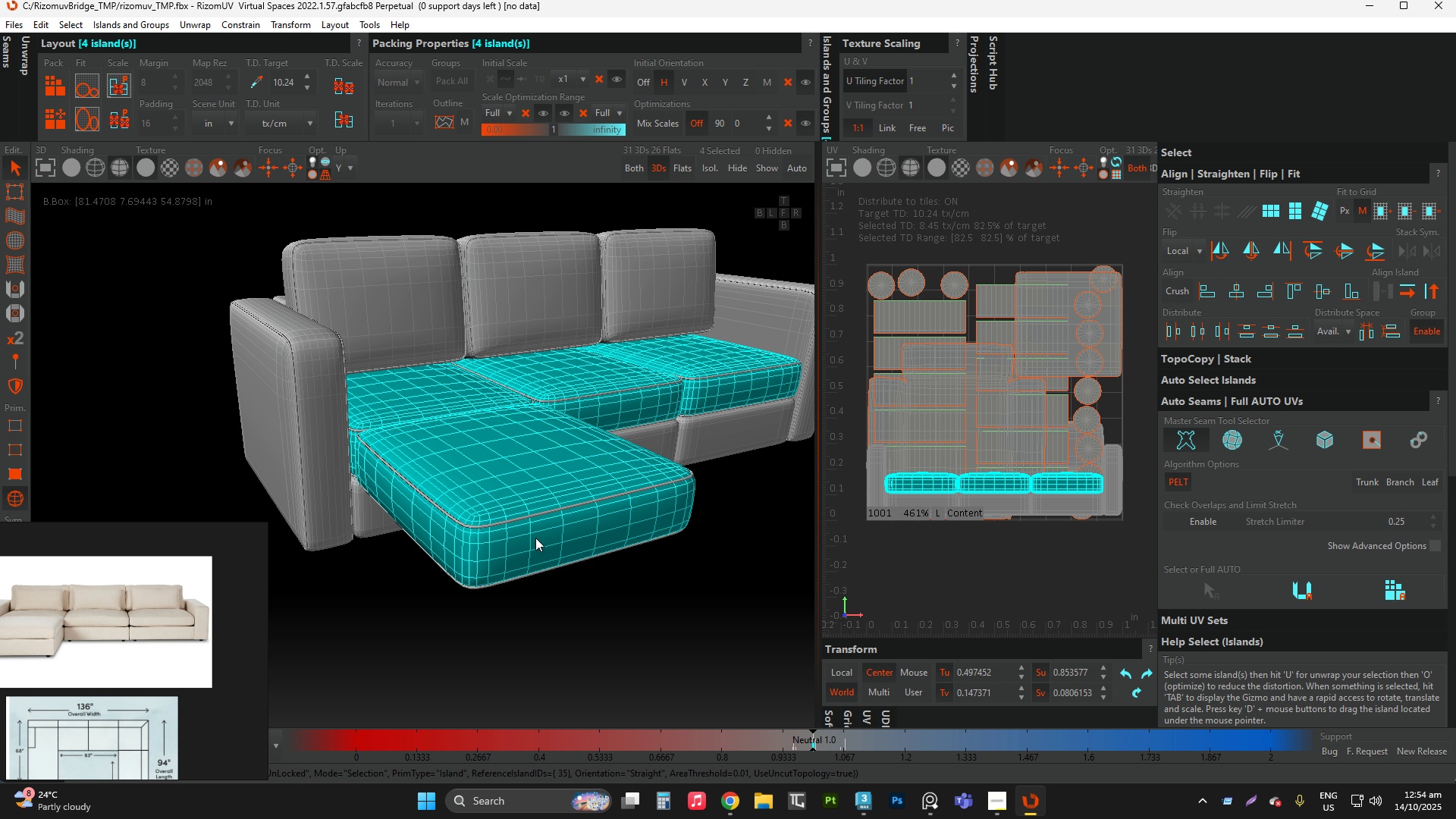 
key(I)
 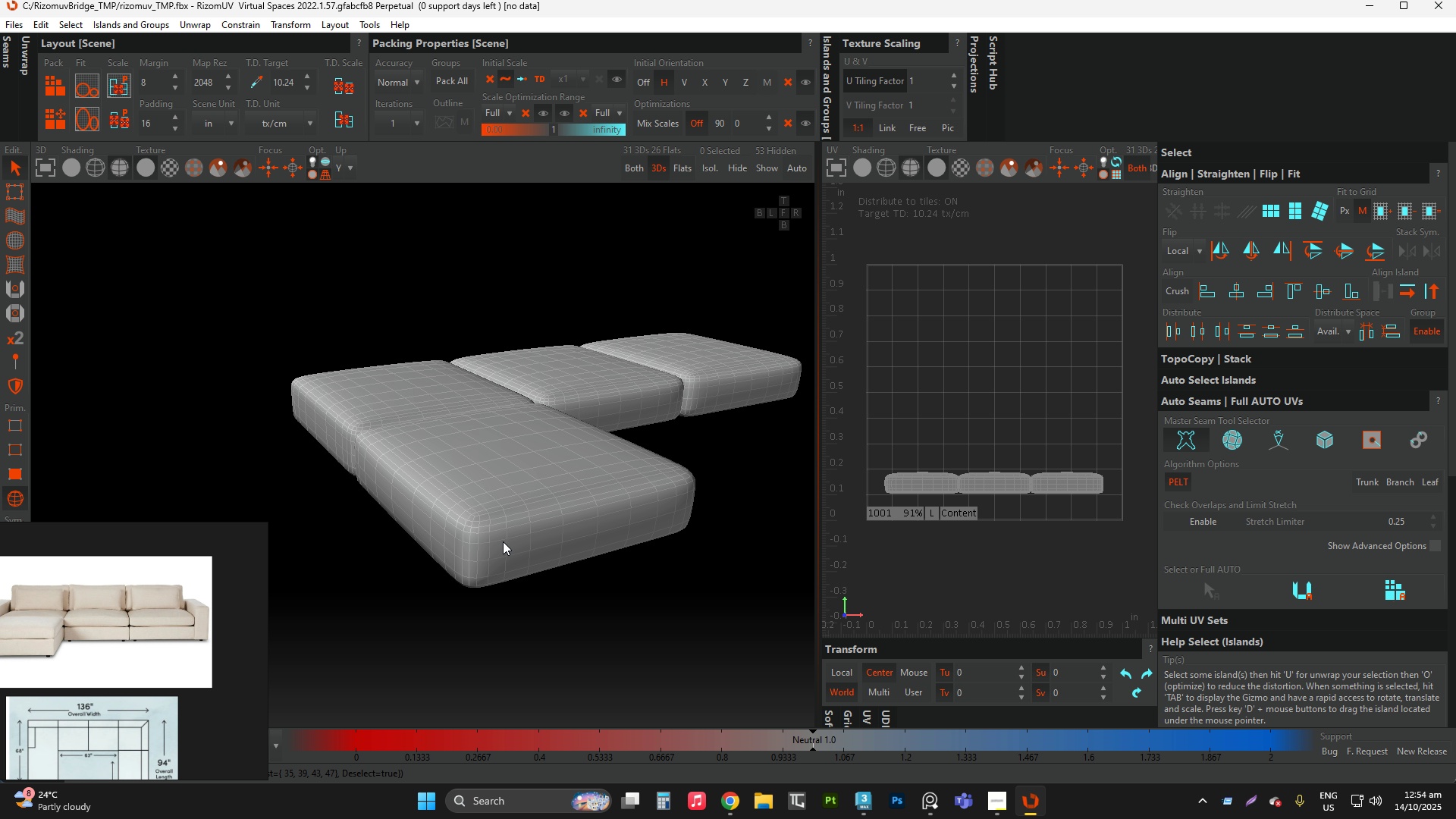 
scroll: coordinate [494, 537], scroll_direction: up, amount: 2.0
 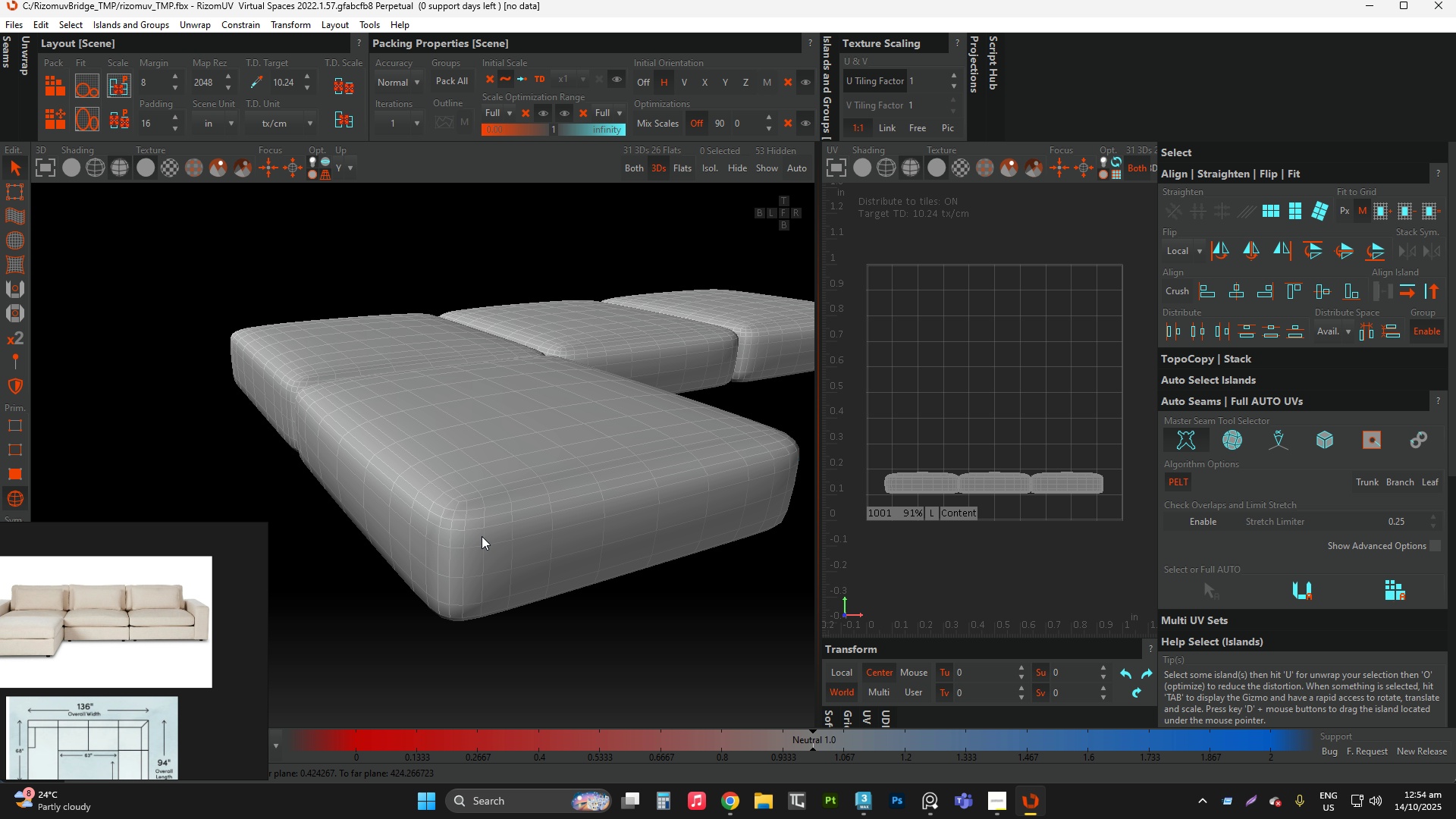 
key(F2)
 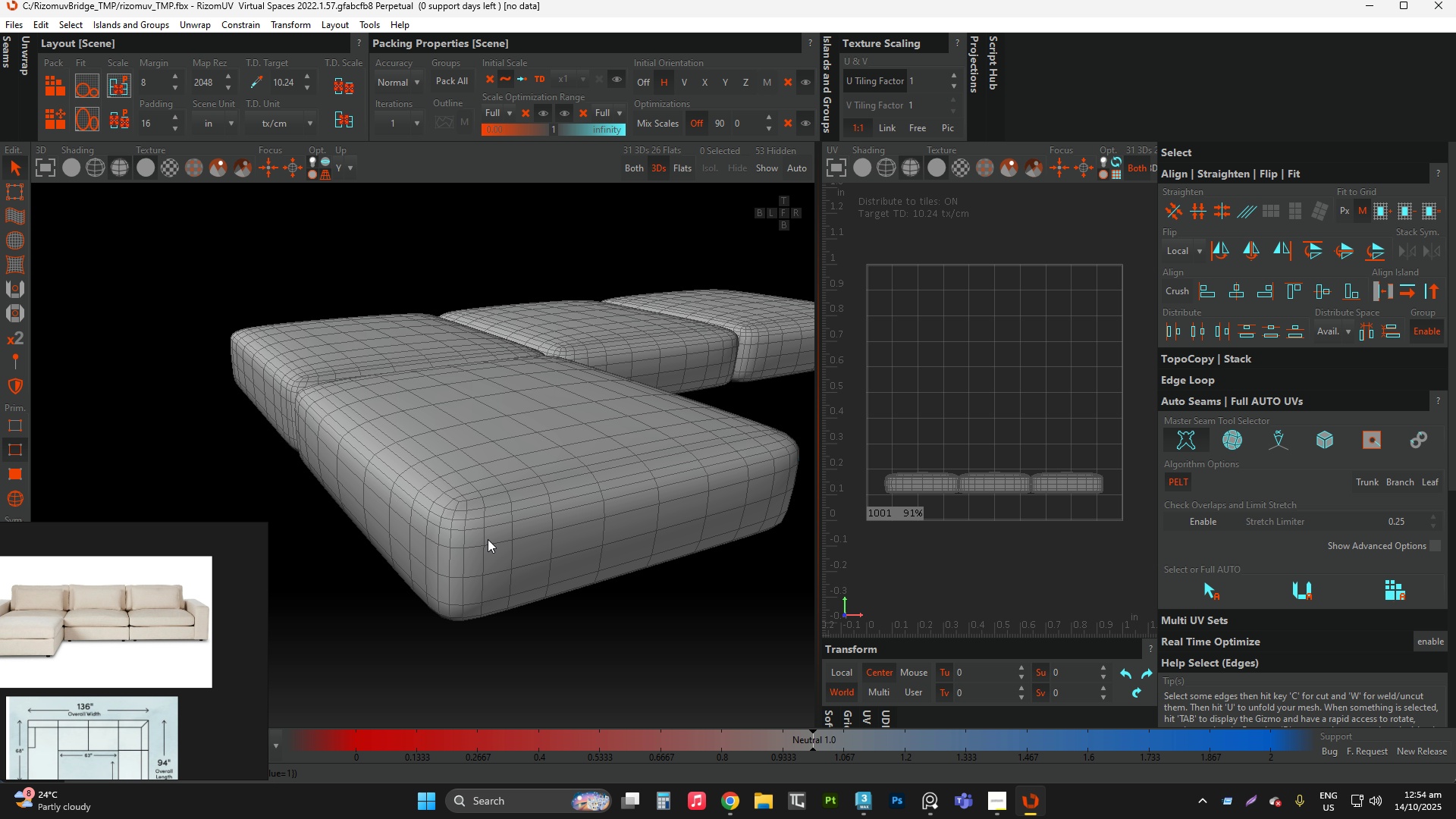 
hold_key(key=AltLeft, duration=0.58)
left_click_drag(start_coordinate=[488, 554], to_coordinate=[489, 431])
 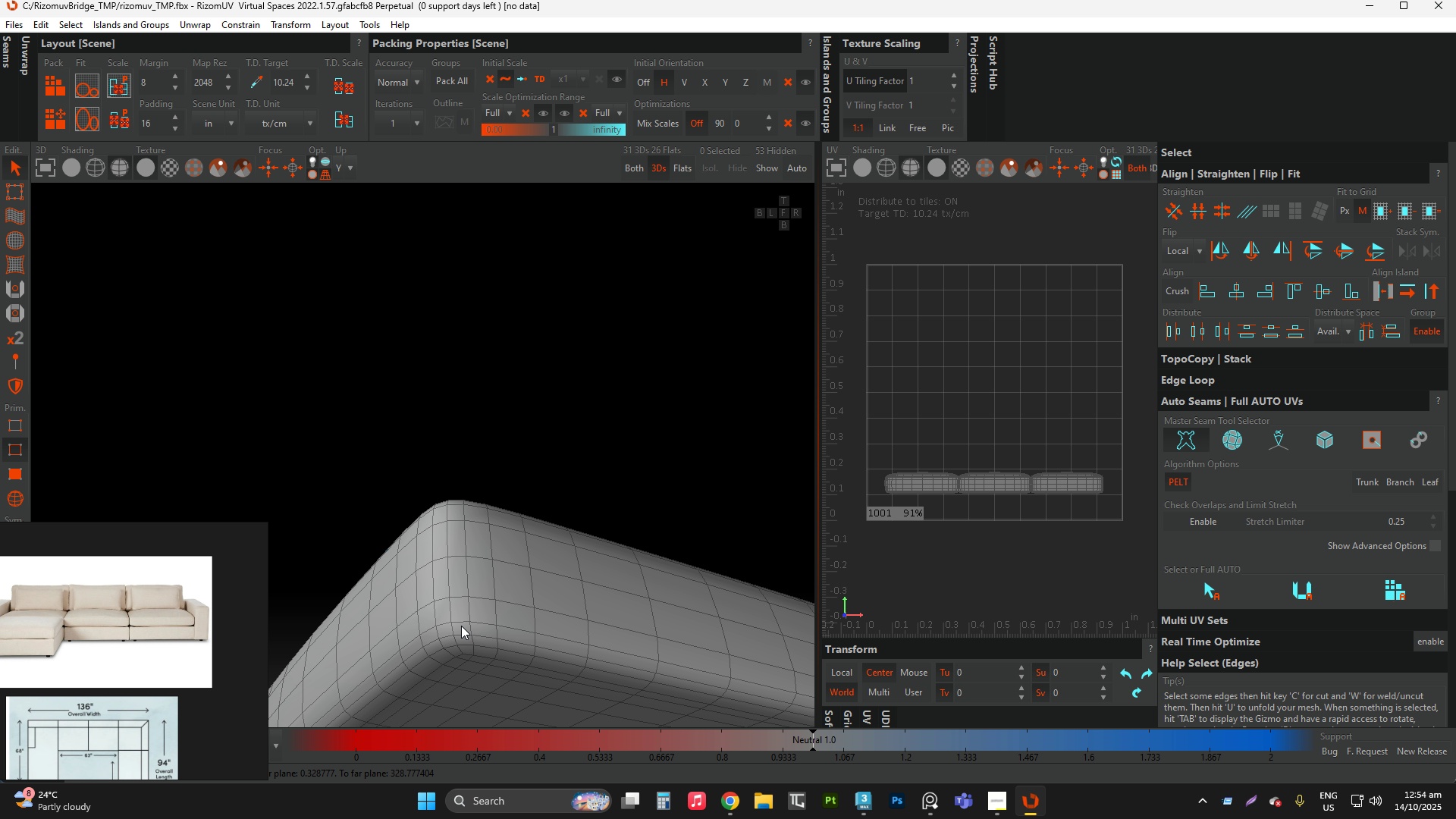 
scroll: coordinate [463, 626], scroll_direction: up, amount: 3.0
 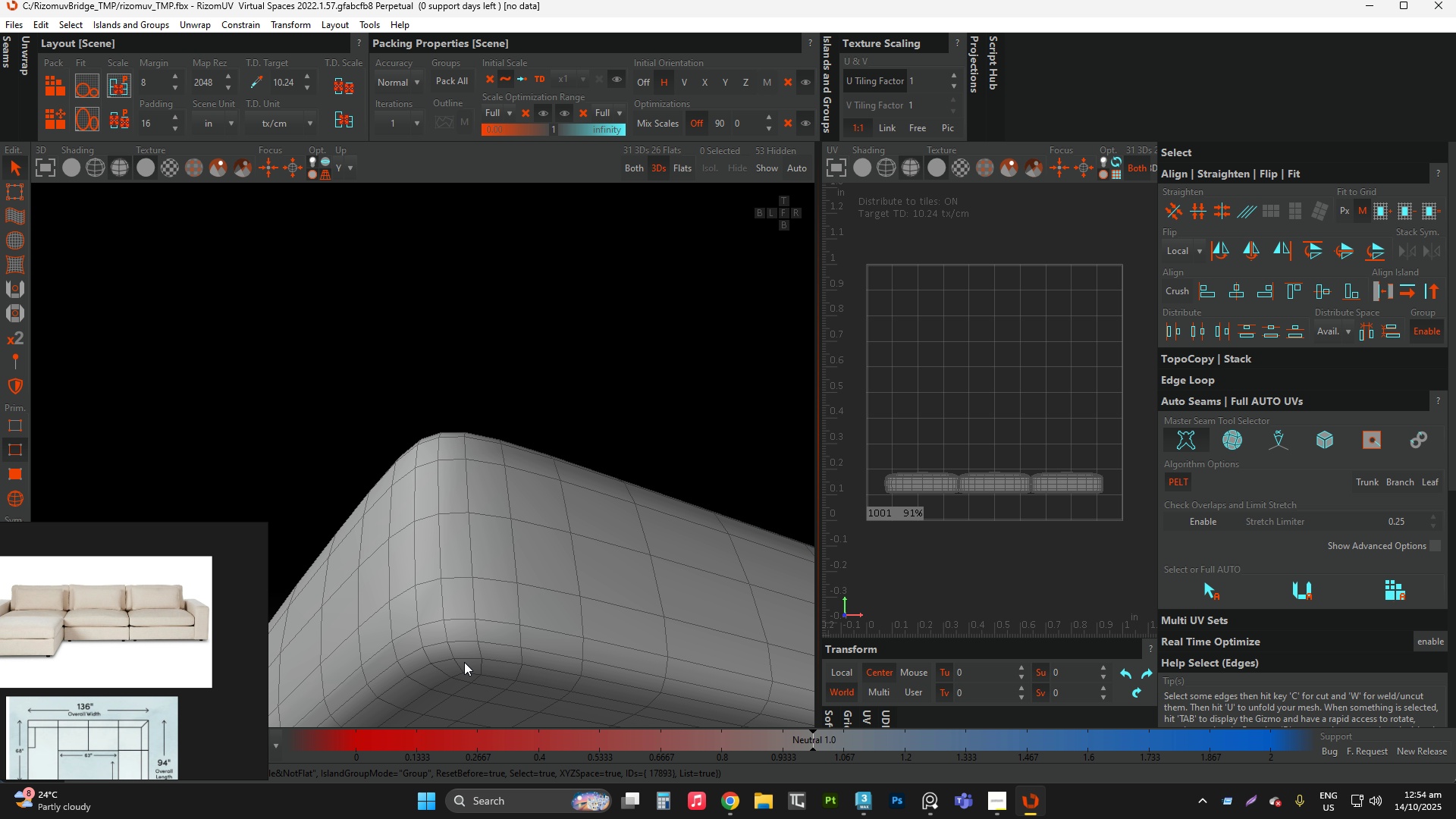 
double_click([464, 662])
 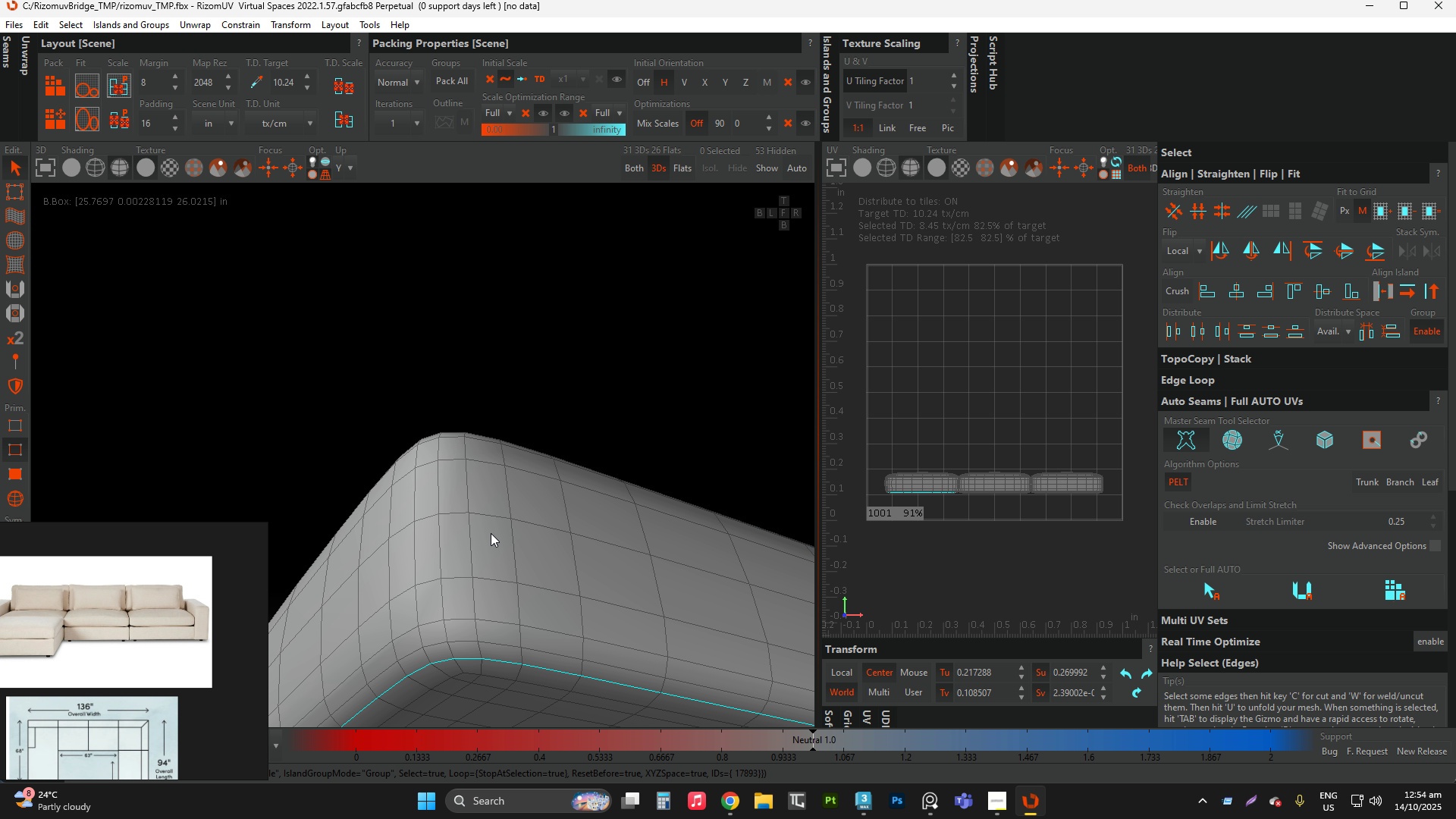 
scroll: coordinate [490, 538], scroll_direction: down, amount: 2.0
 